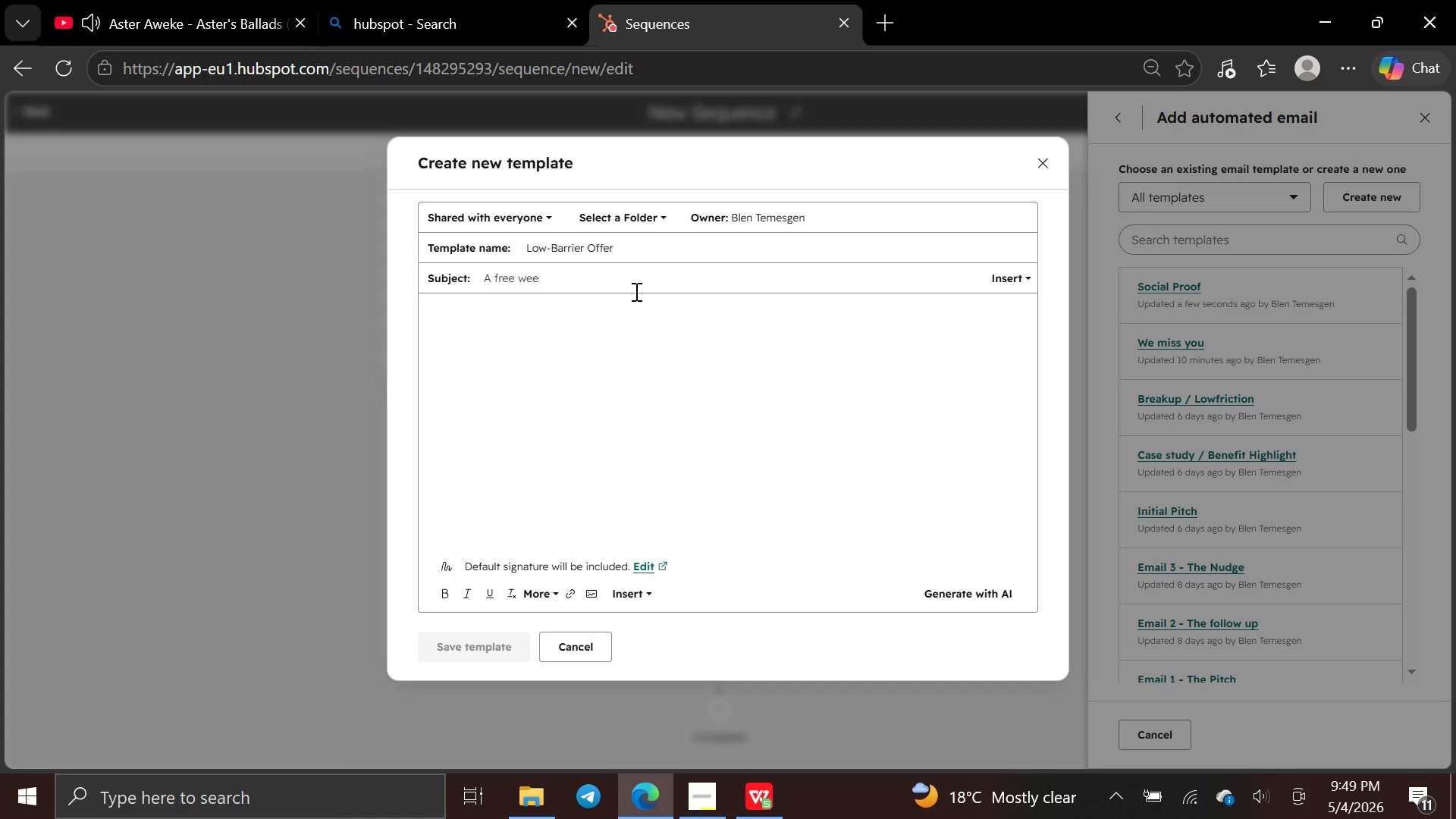 
type(k )
key(Backspace)
type(, no strings attached )
 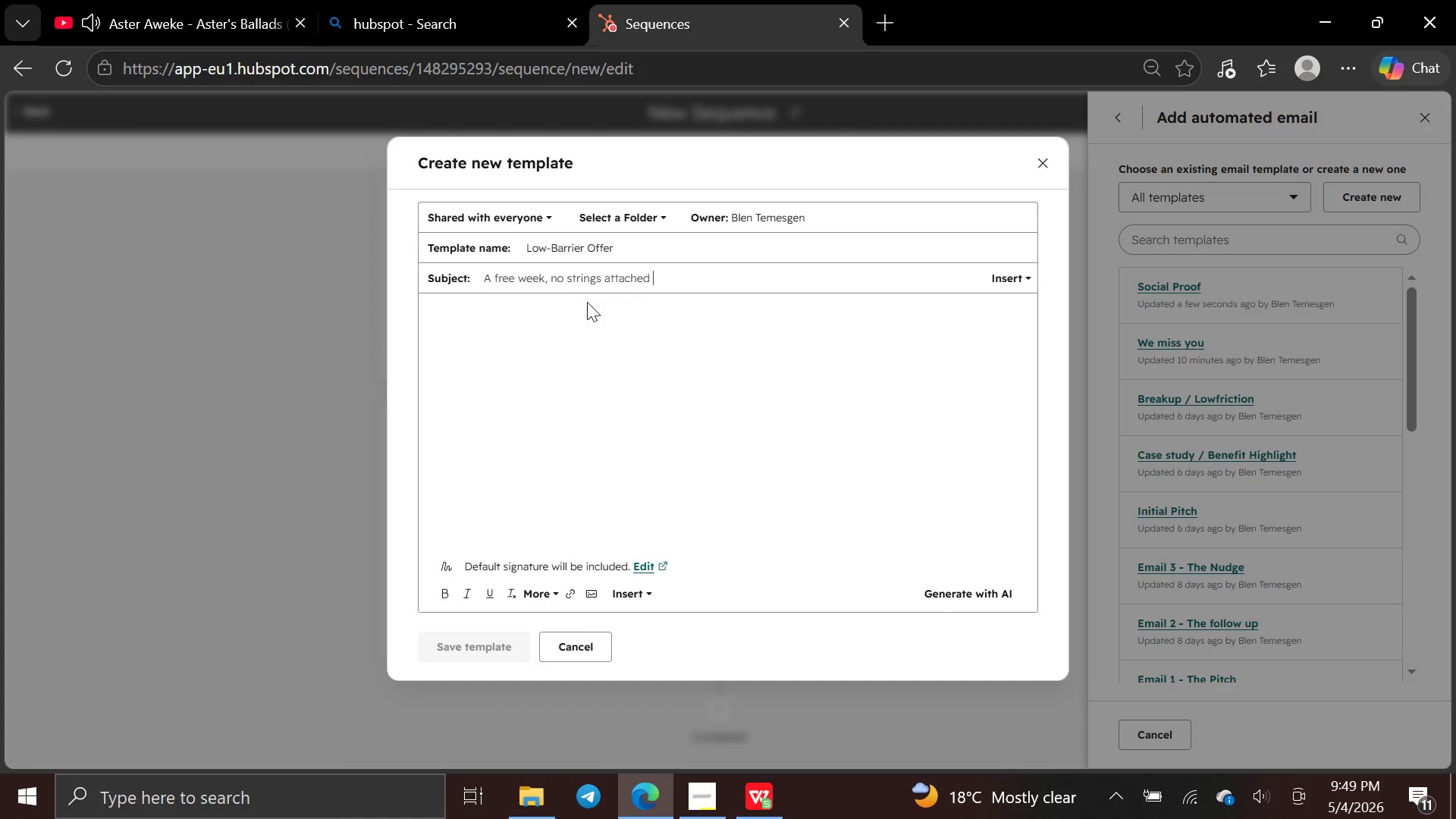 
wait(6.03)
 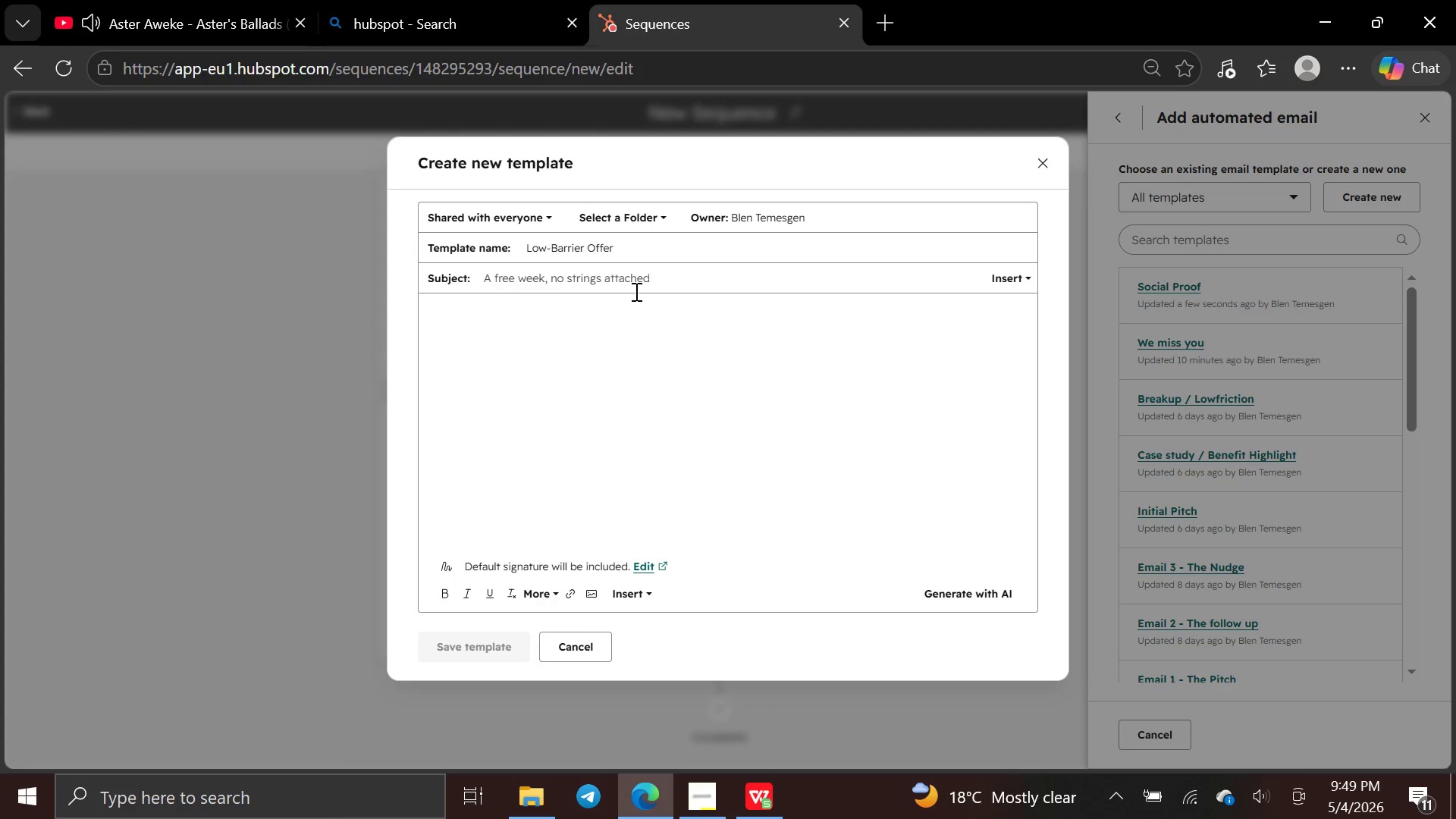 
left_click([439, 313])
 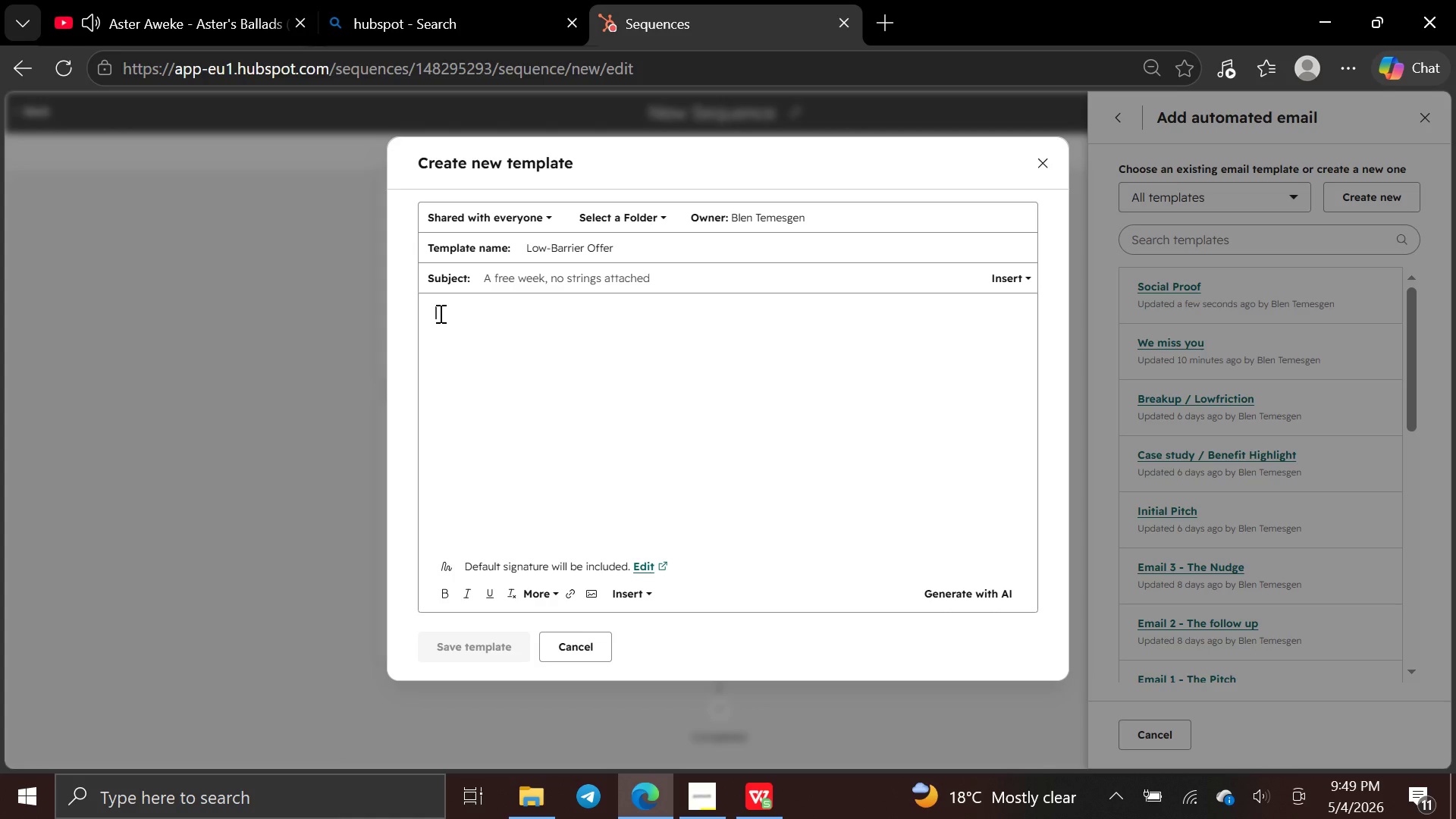 
type(Hello )
 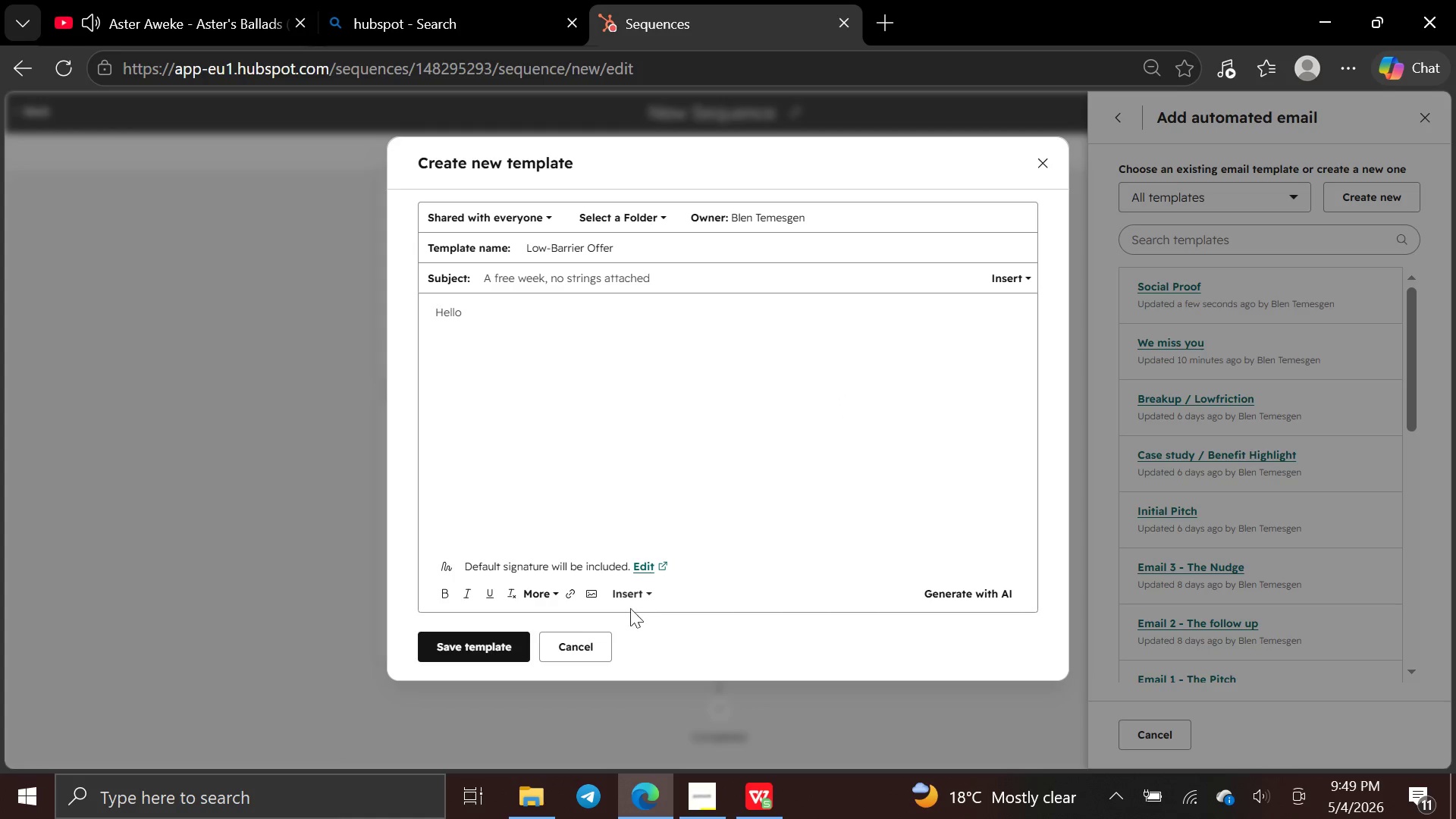 
left_click([624, 598])
 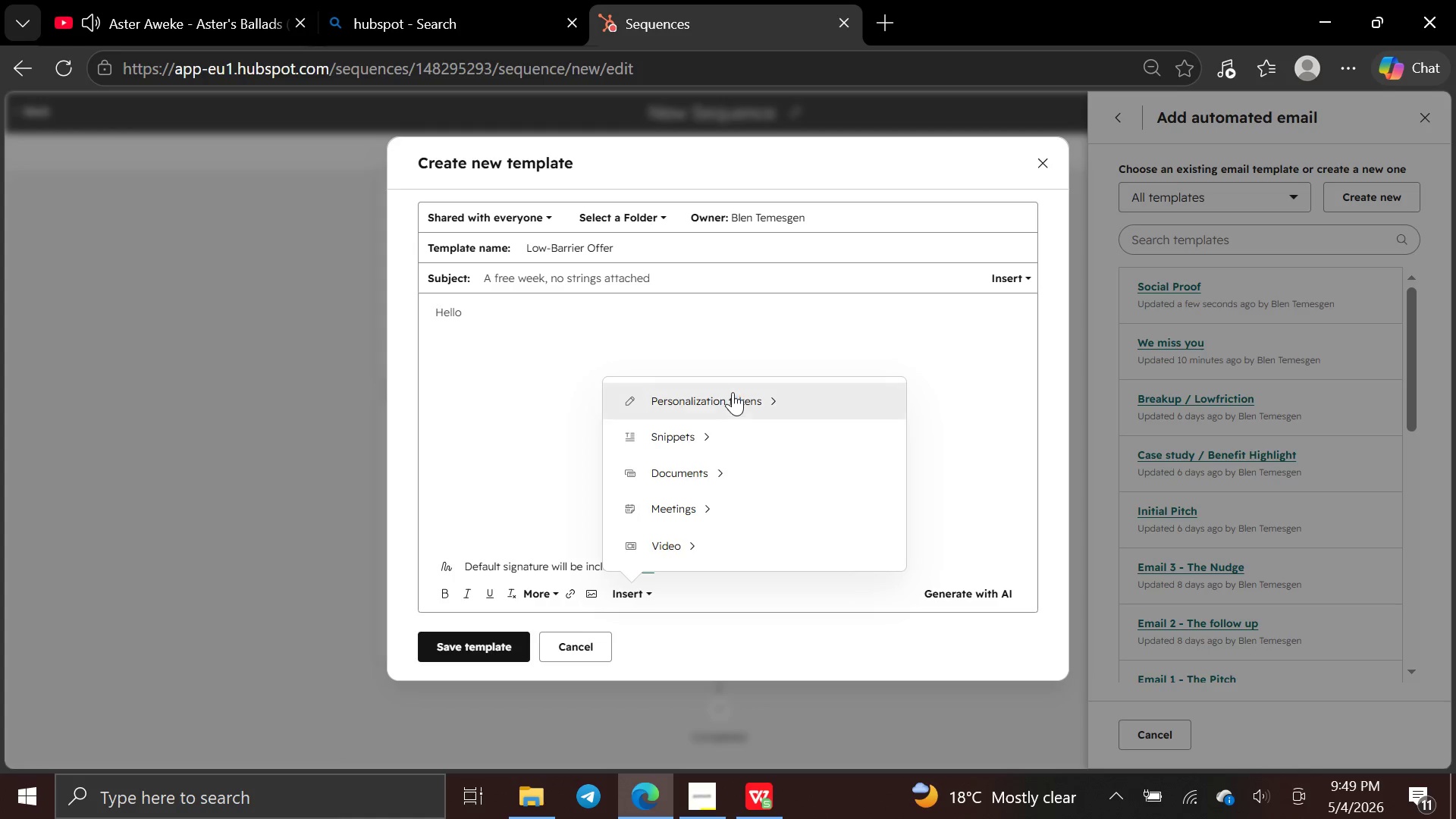 
left_click([733, 391])
 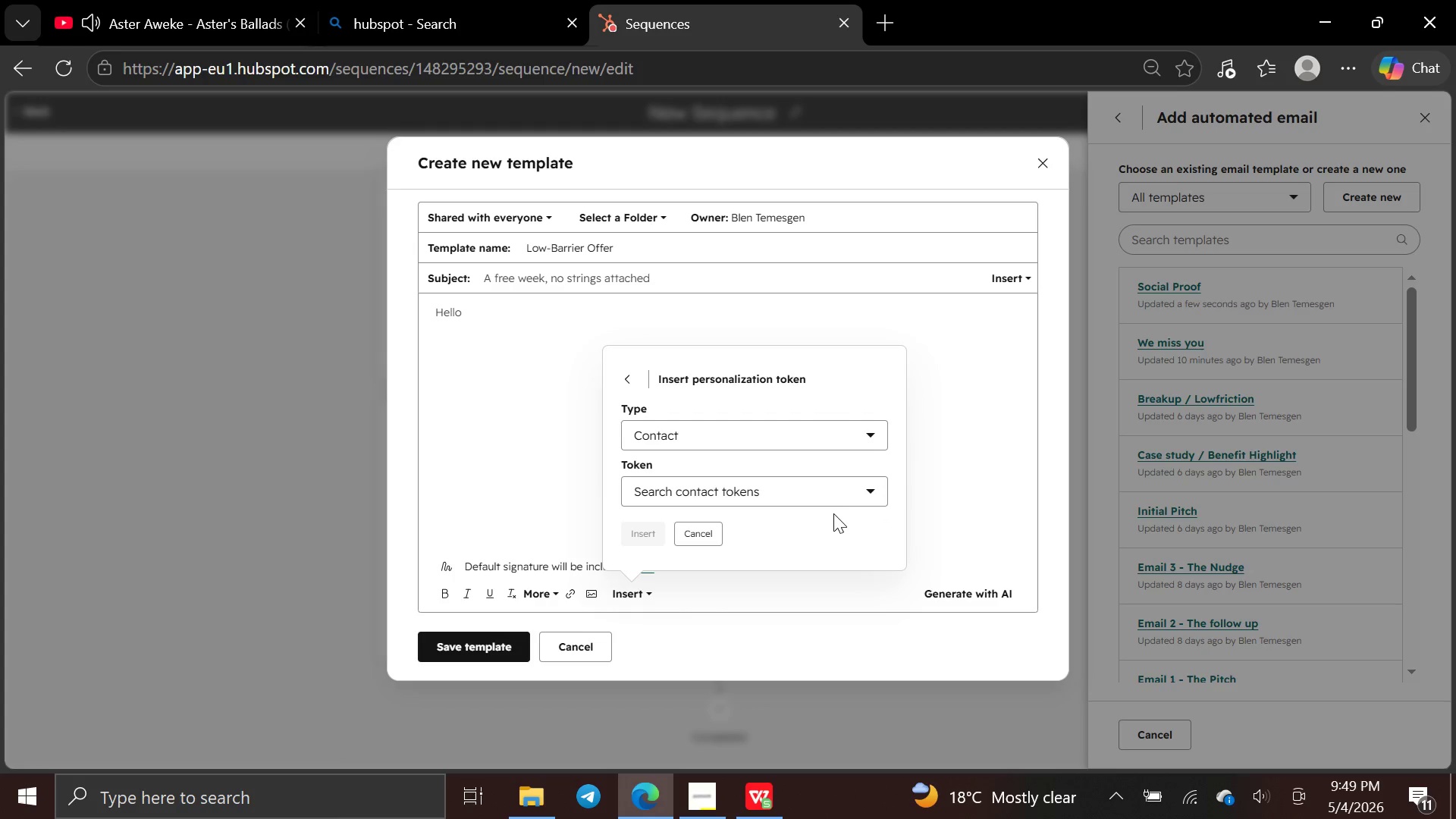 
left_click([839, 496])
 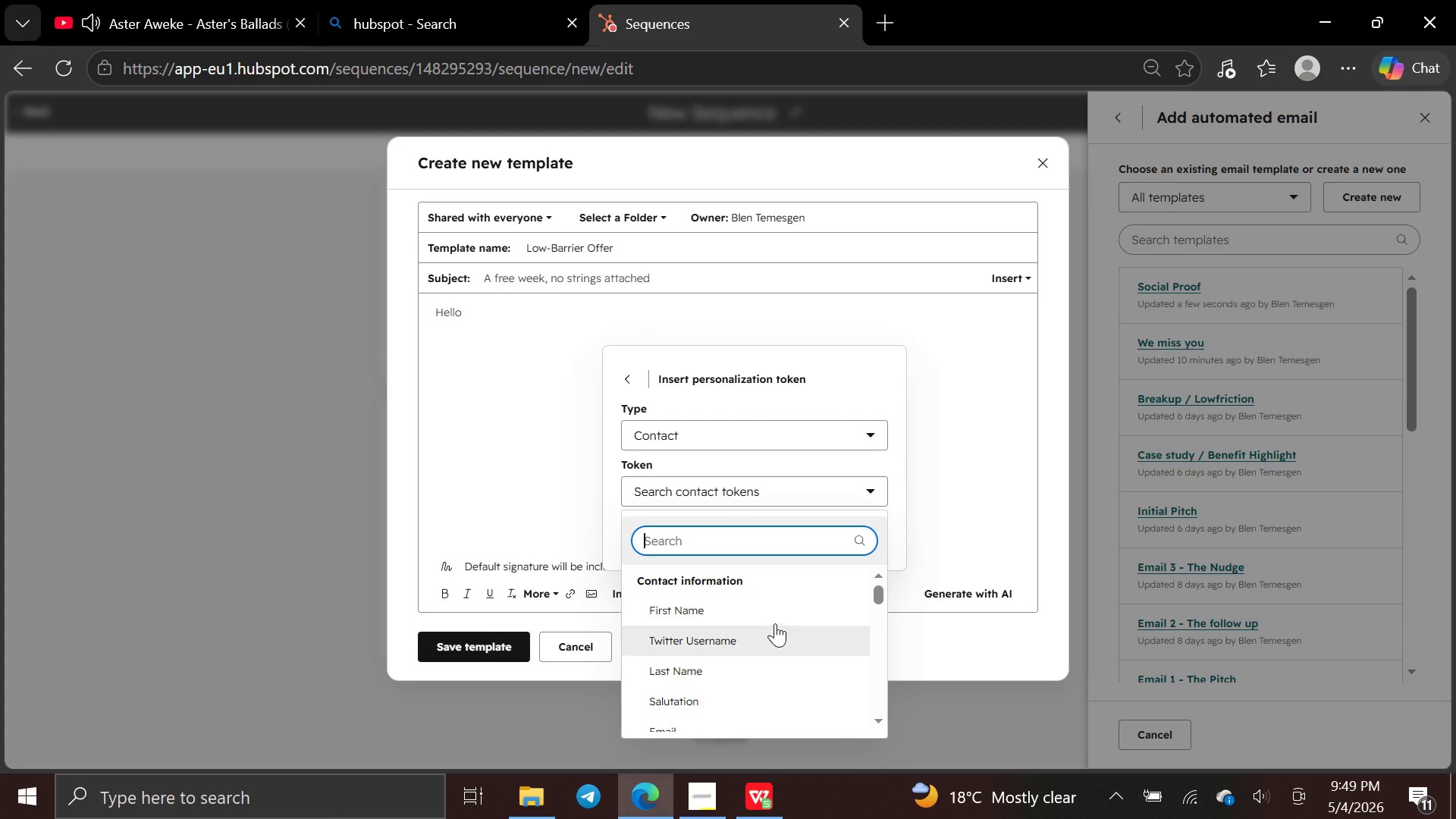 
left_click([777, 612])
 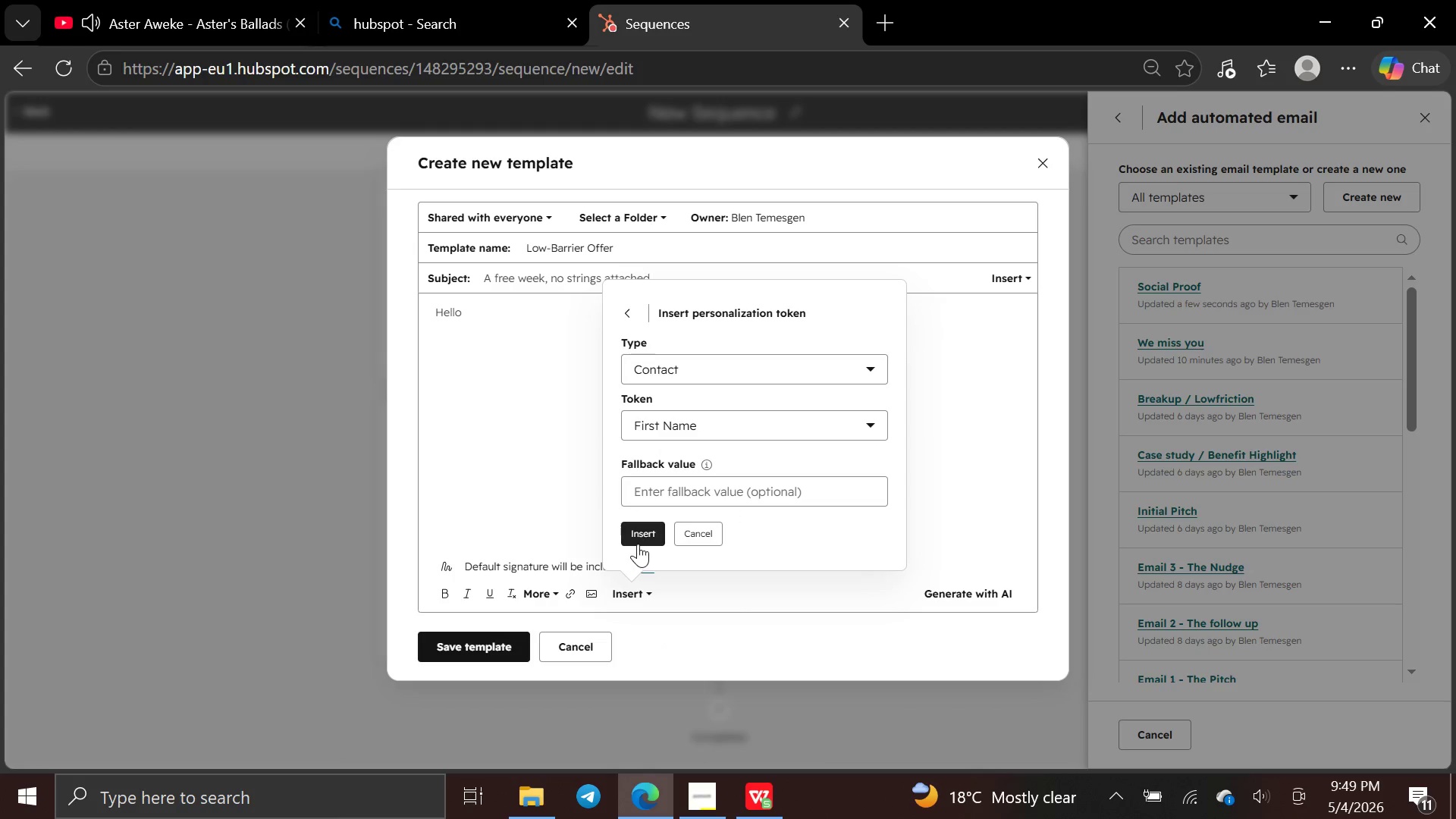 
left_click([639, 538])
 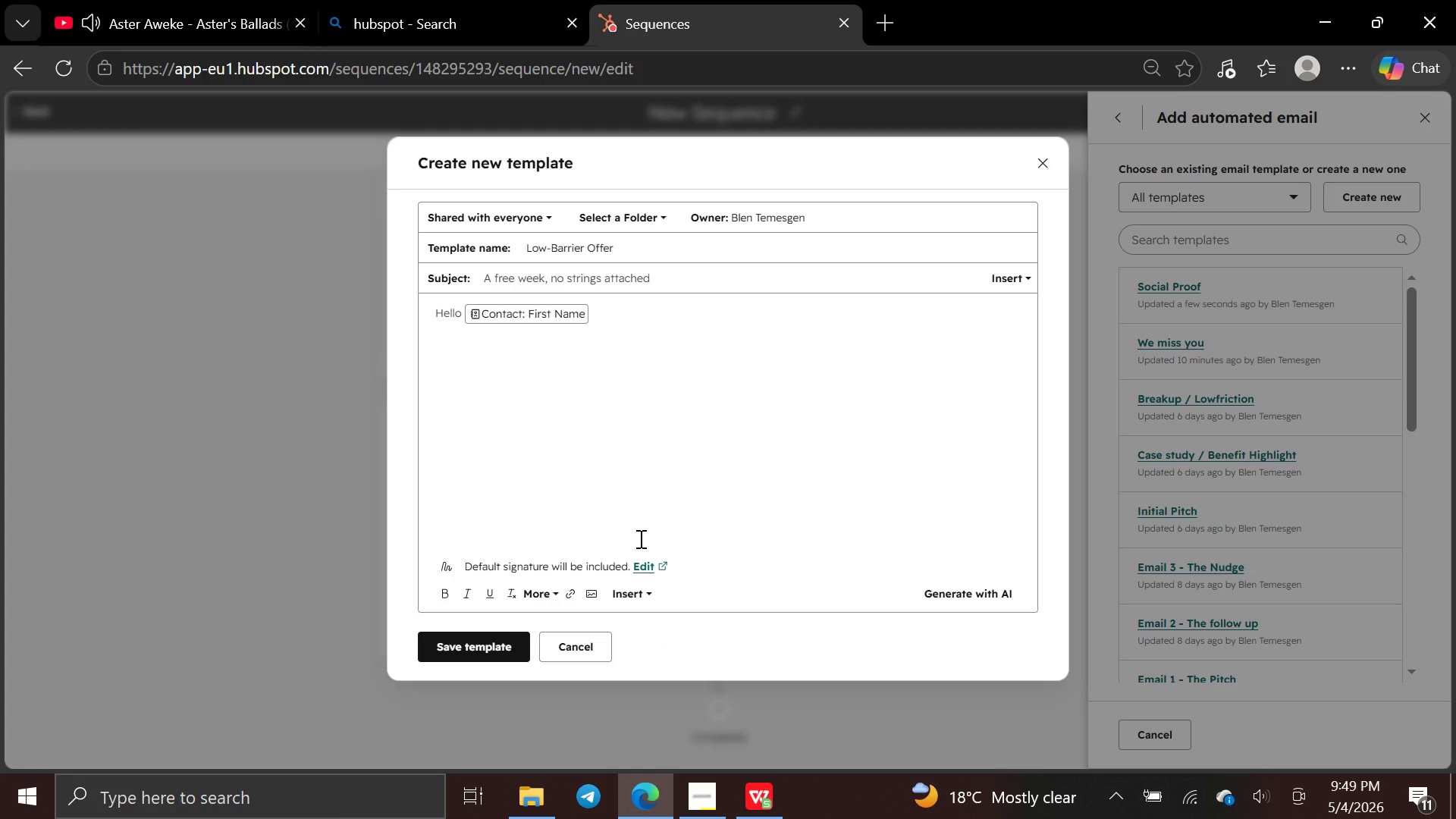 
key(Comma)
 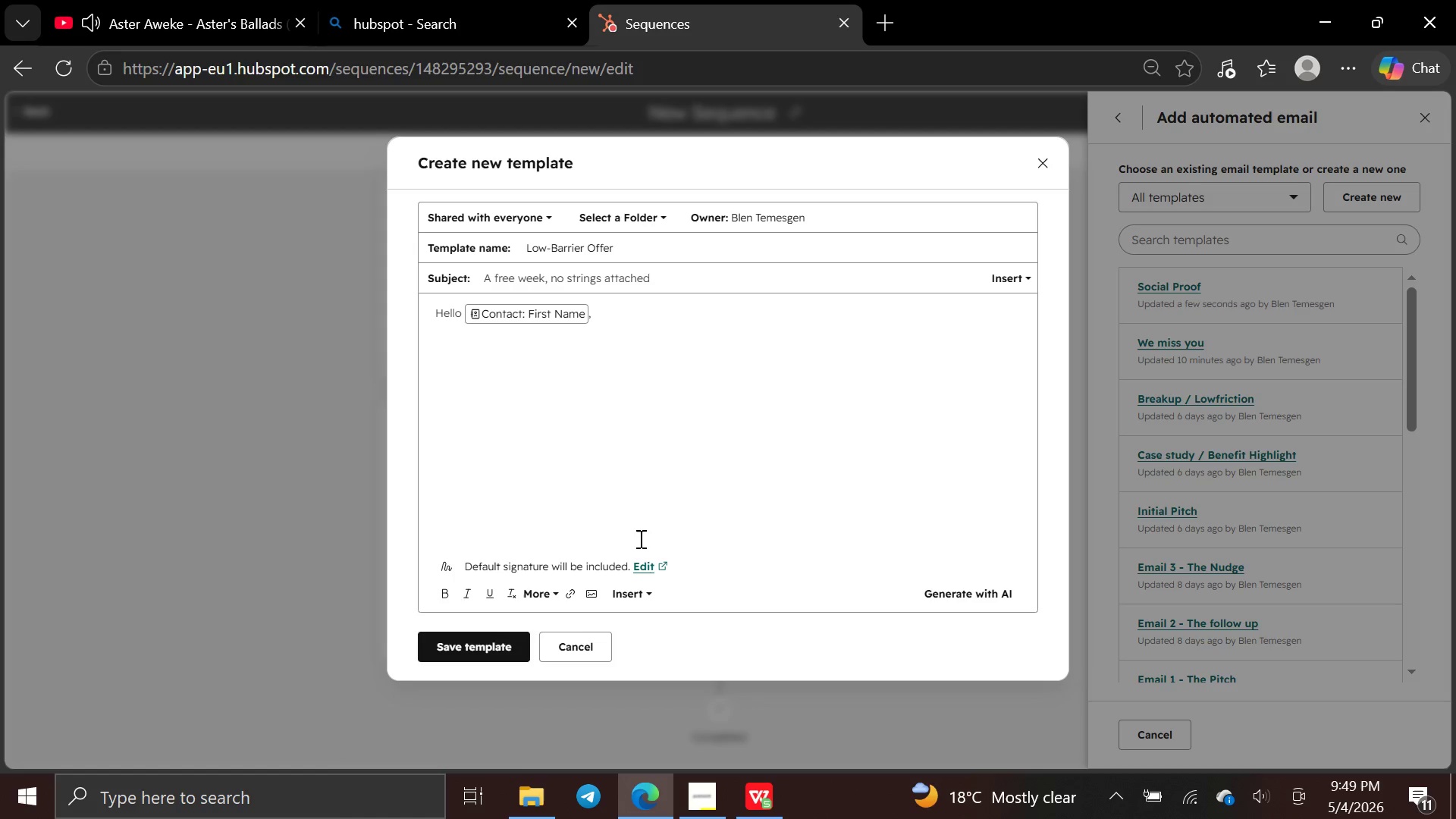 
key(Enter)
 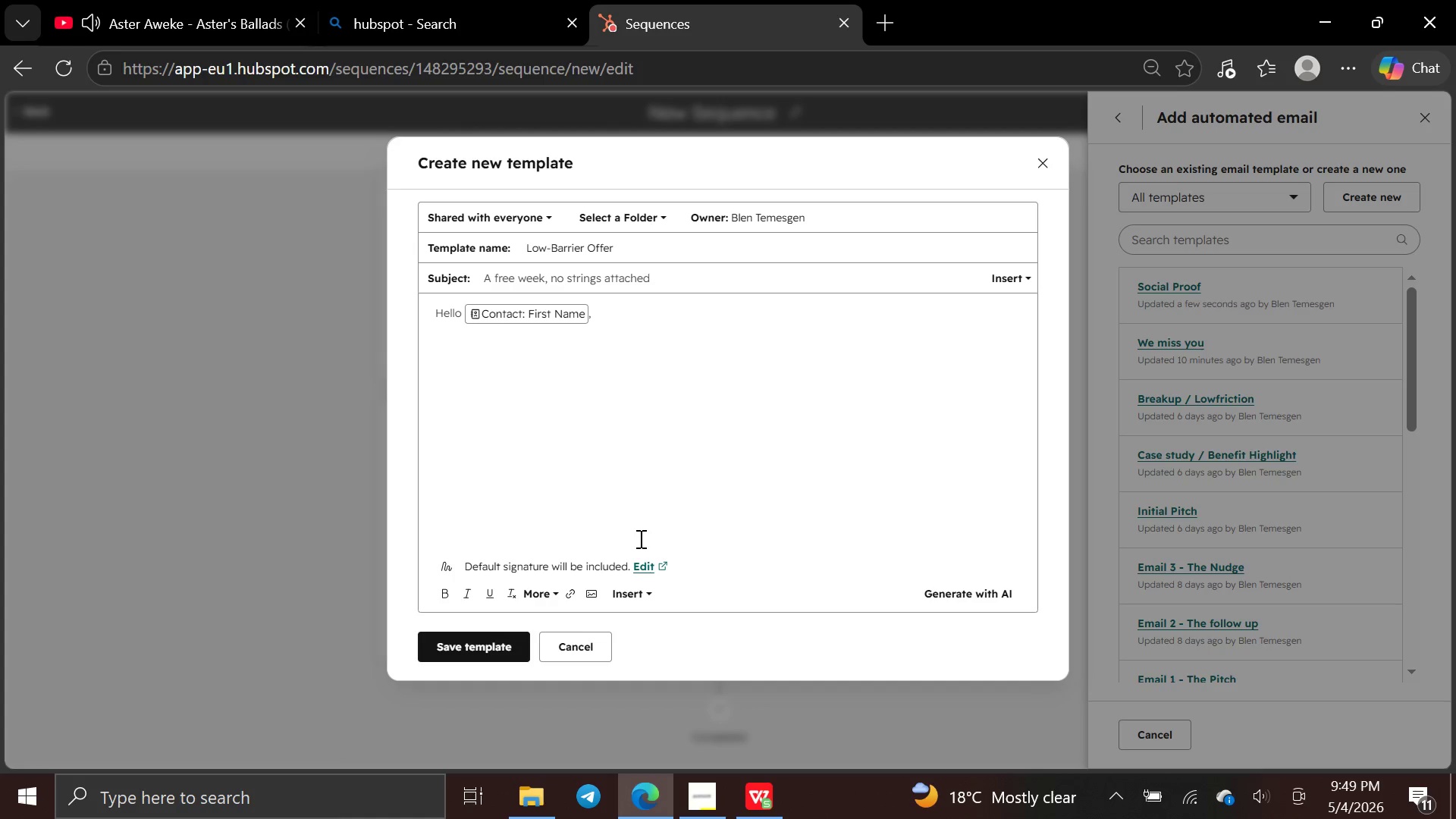 
key(Enter)
 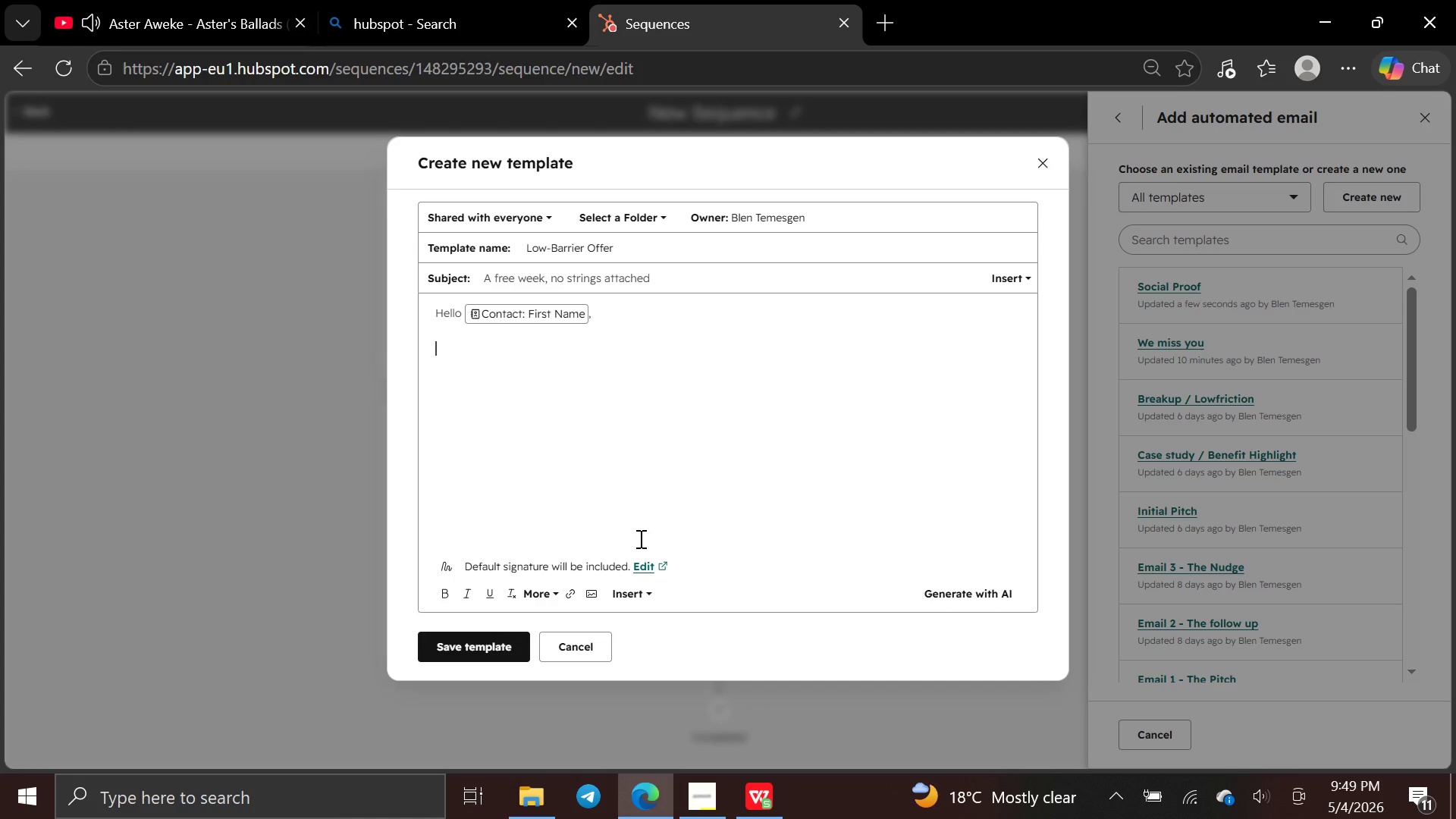 
type(We know getting back into a routine can be tough, so here is the deal)
 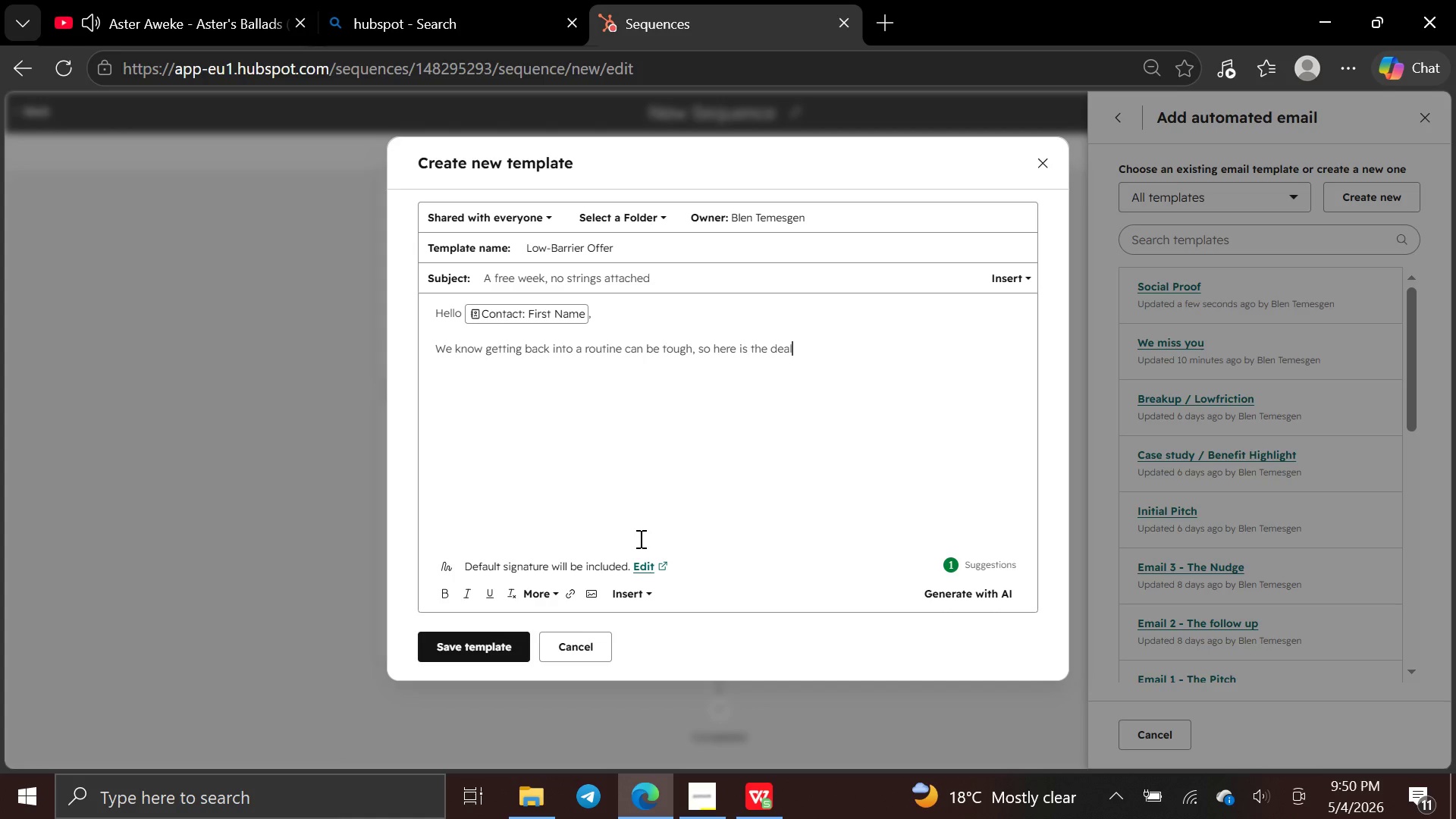 
type(: No contracts, no catch)
 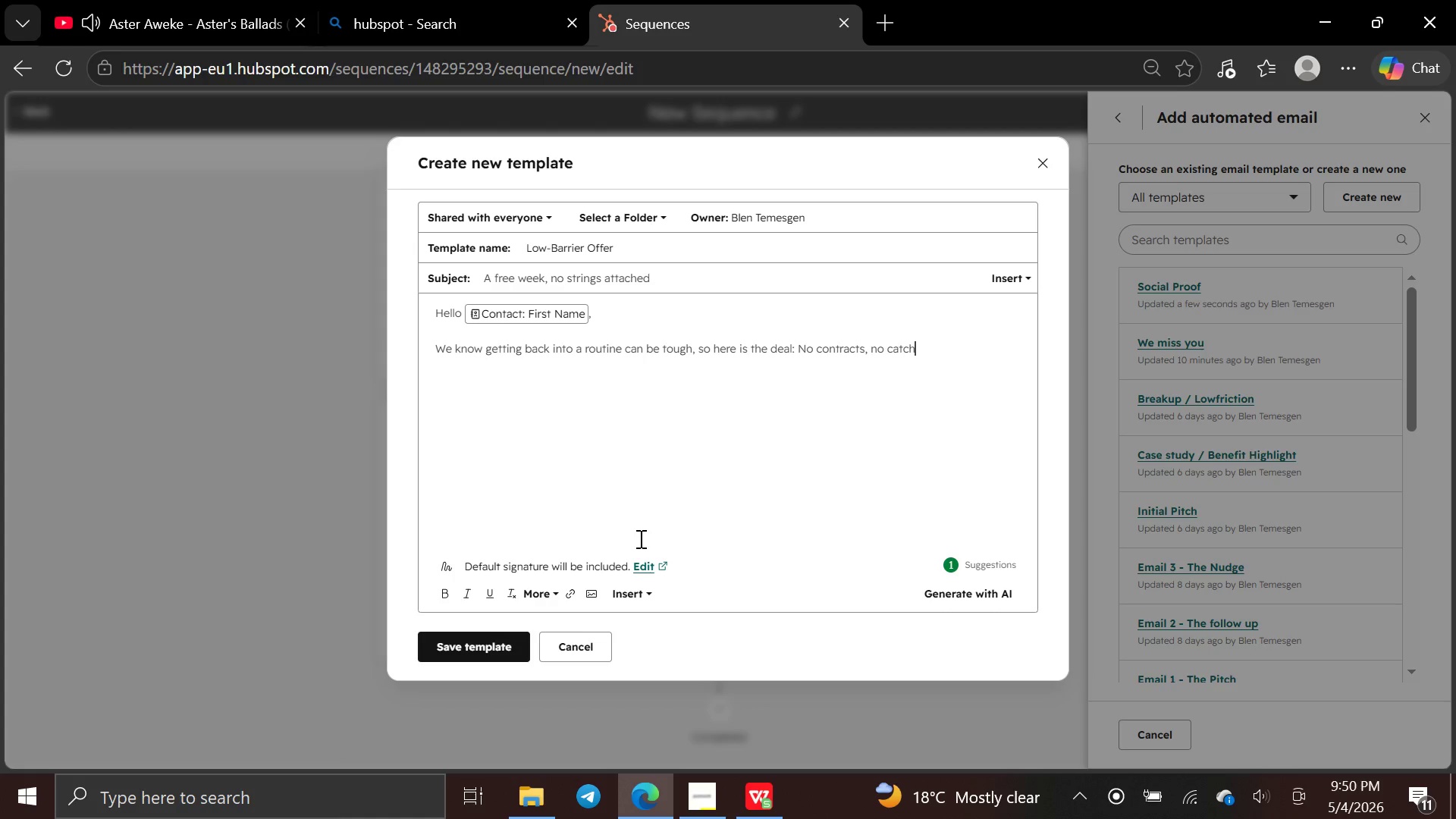 
type( just swa)
key(Backspace)
type(eat, poer)
key(Backspace)
key(Backspace)
type(wer, and community.)
 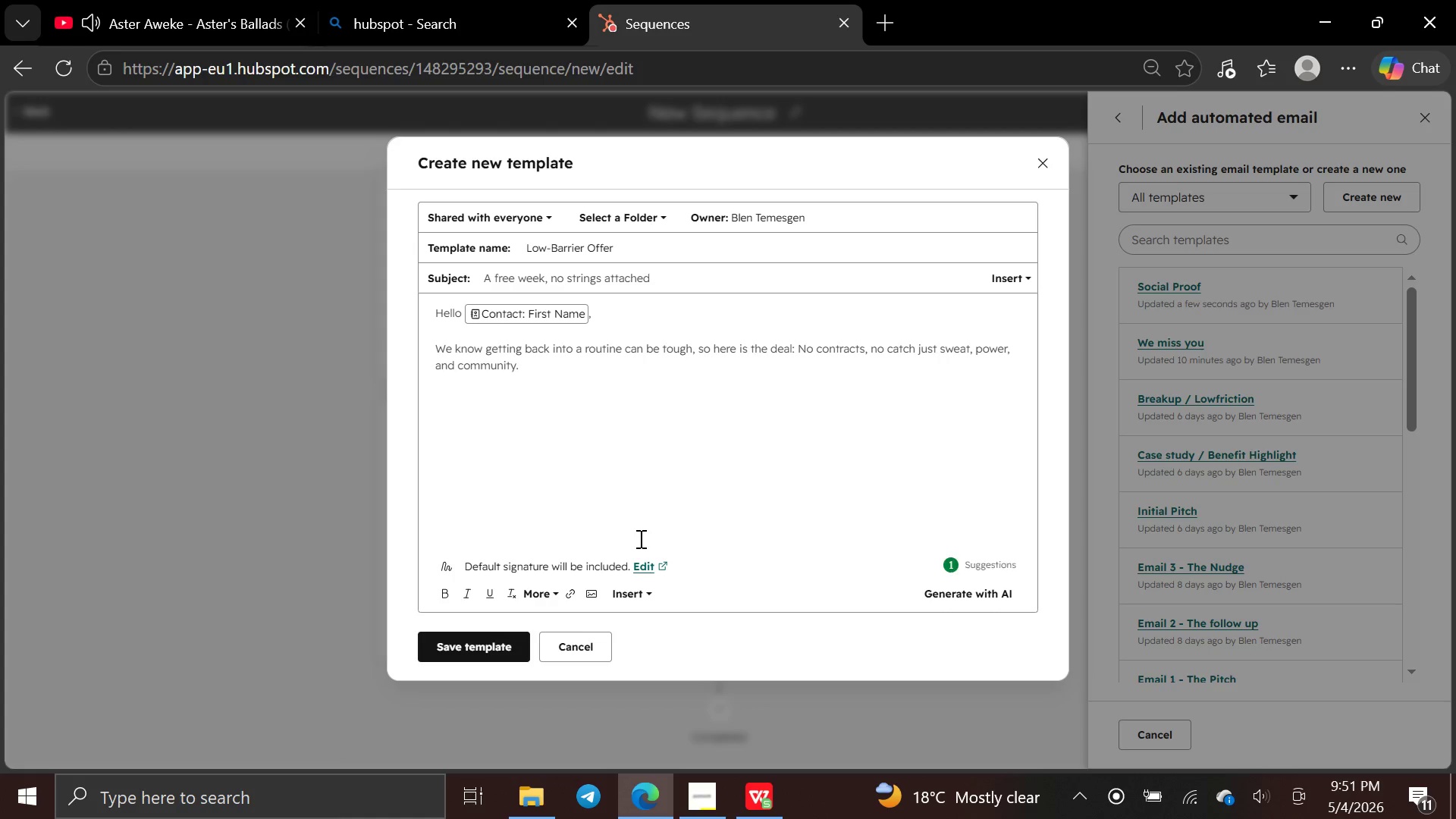 
key(Enter)
 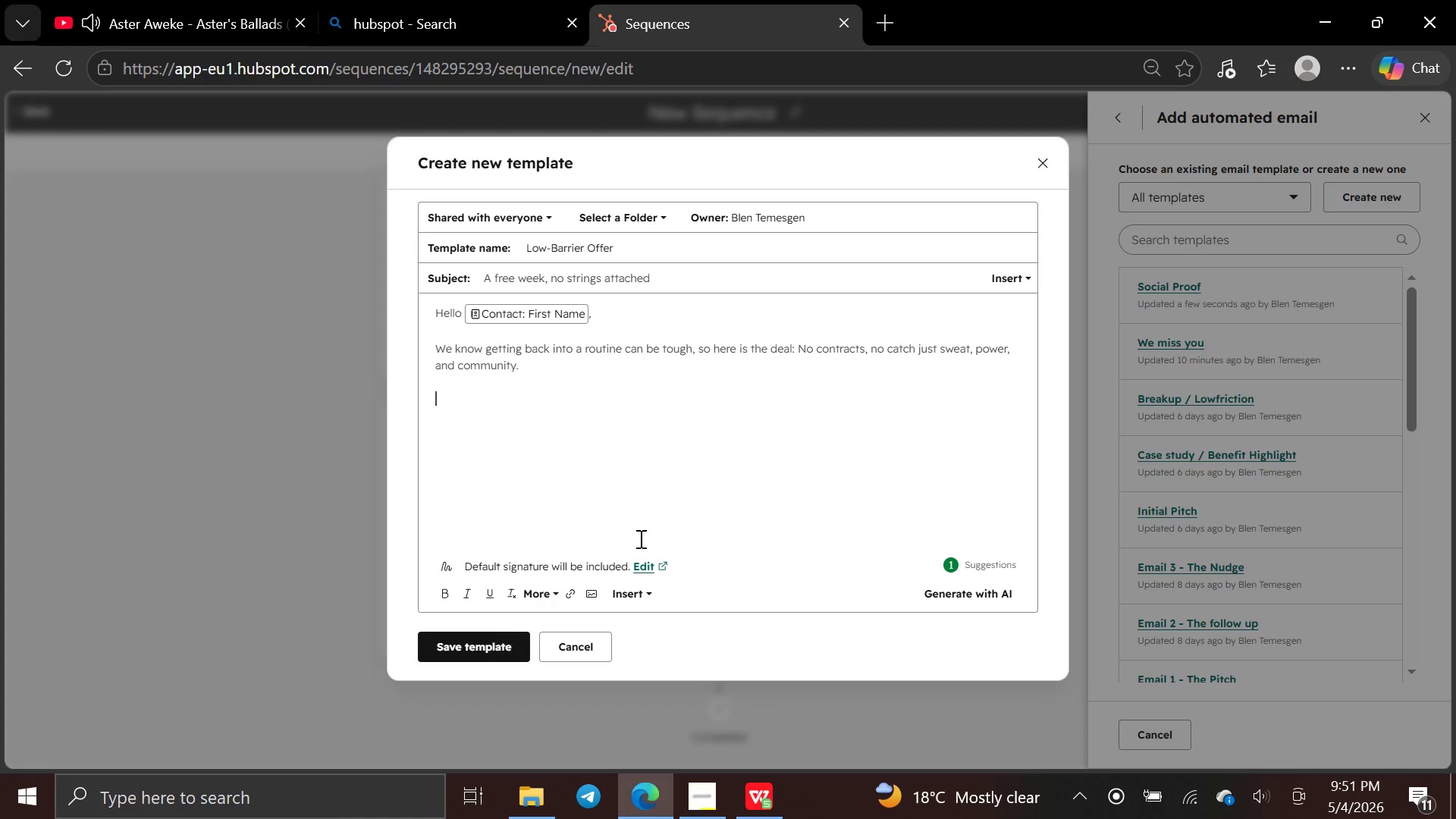 
key(Enter)
 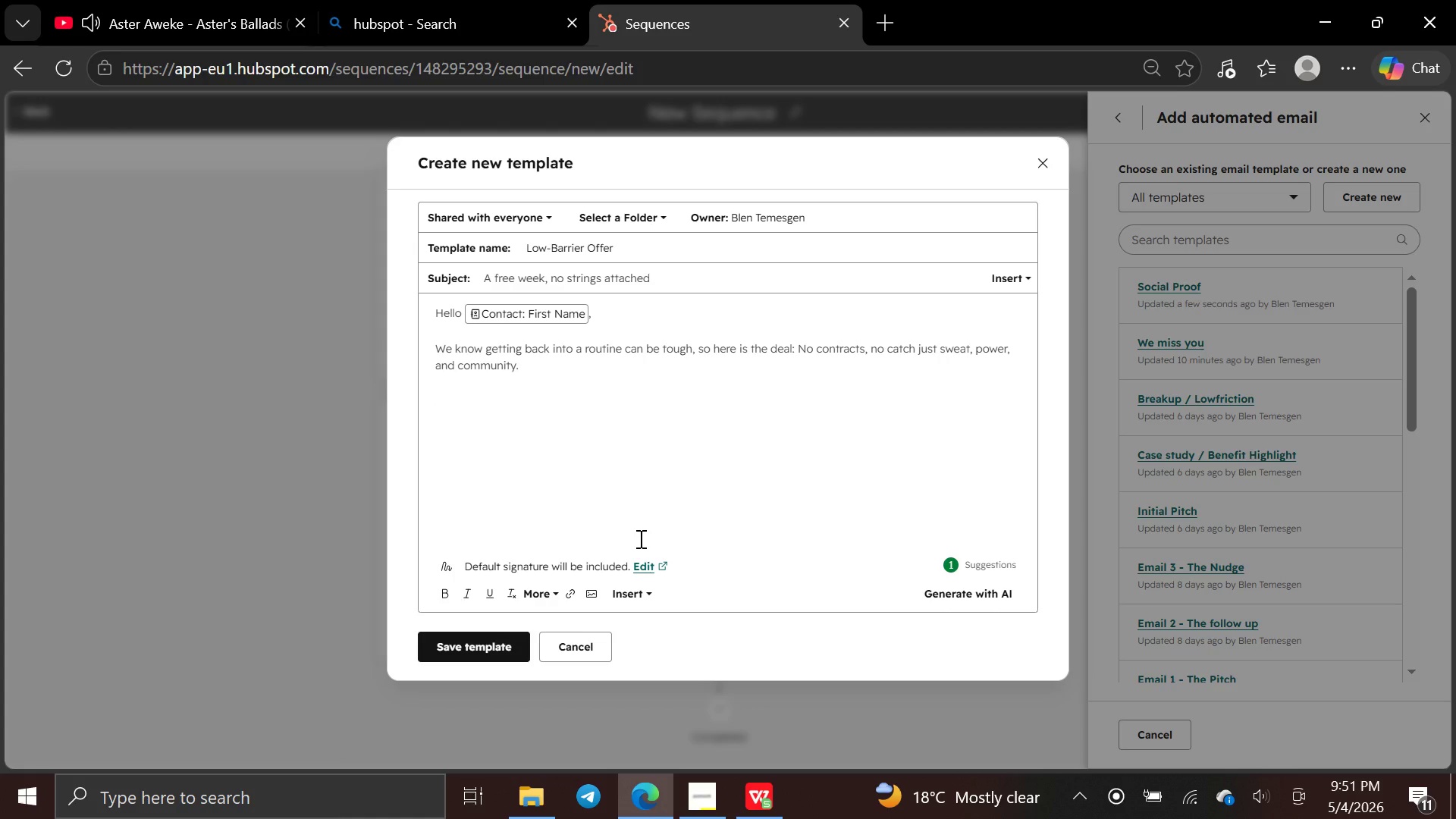 
type(Whether you're ready )
 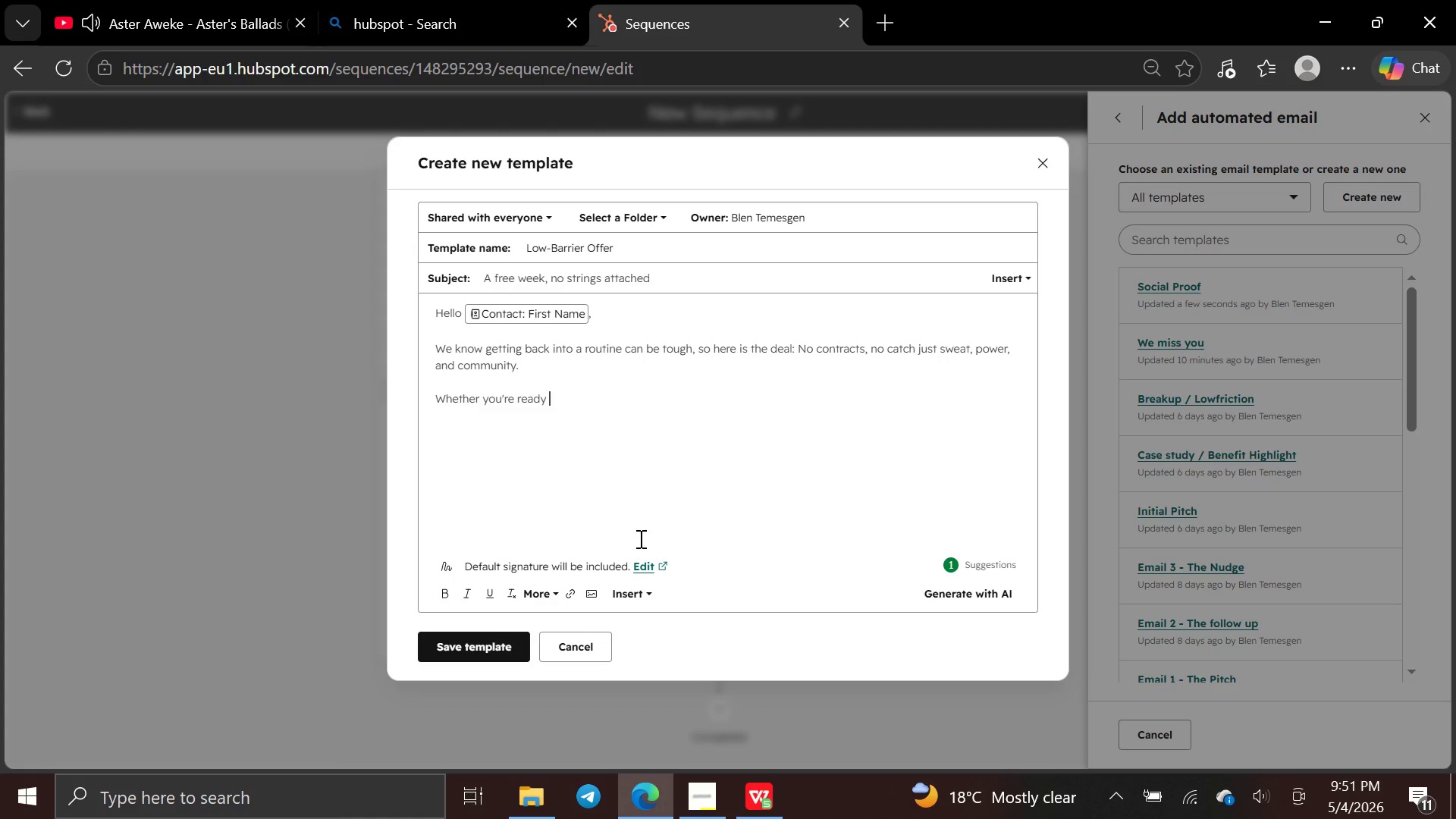 
type(to throw punches in boxing )
key(Backspace)
type(, push limits in HIIT, or build strengh)
 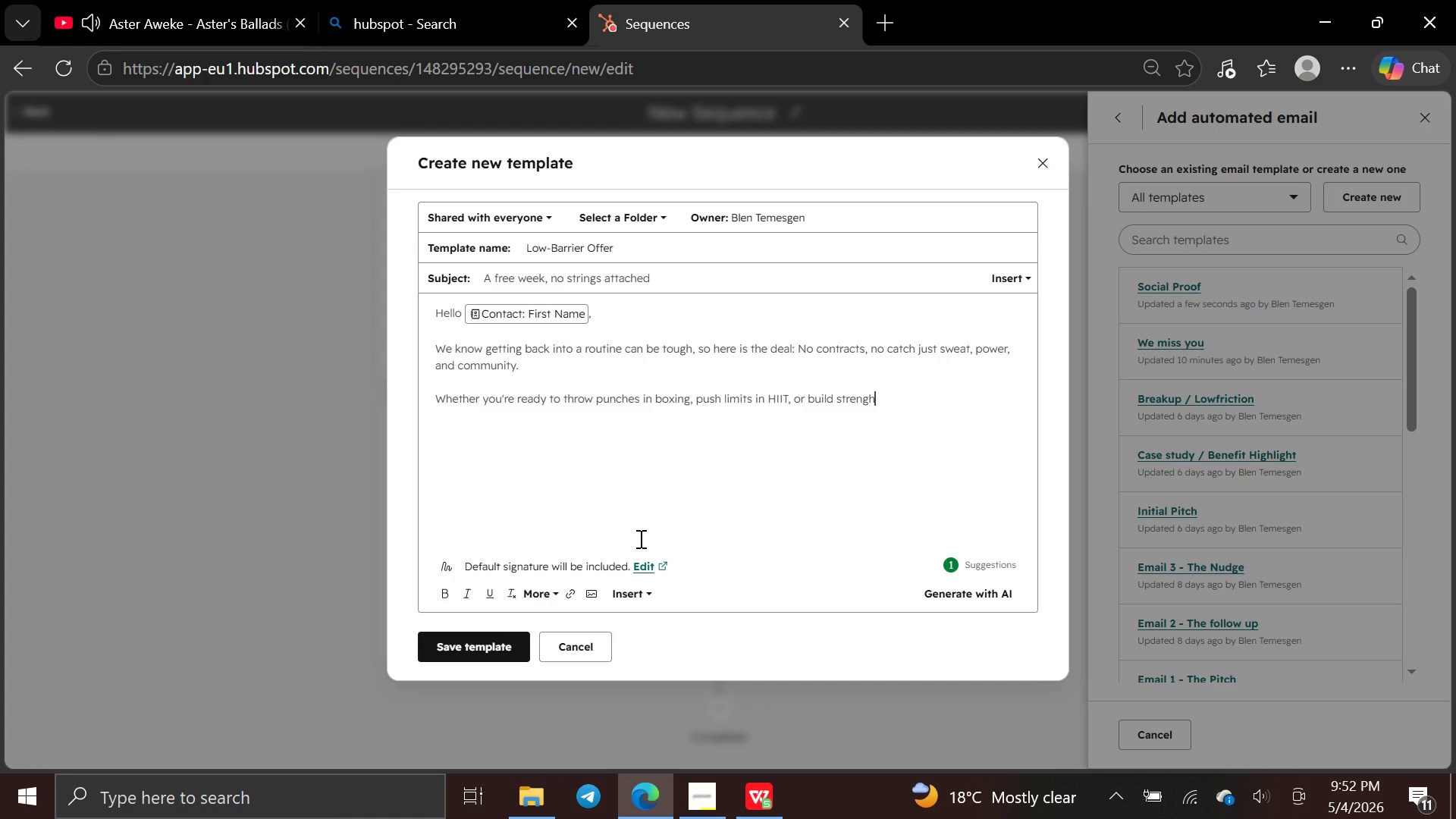 
key(Backspace)
type(th, this pass is your chance to reignite your fitness journey.)
 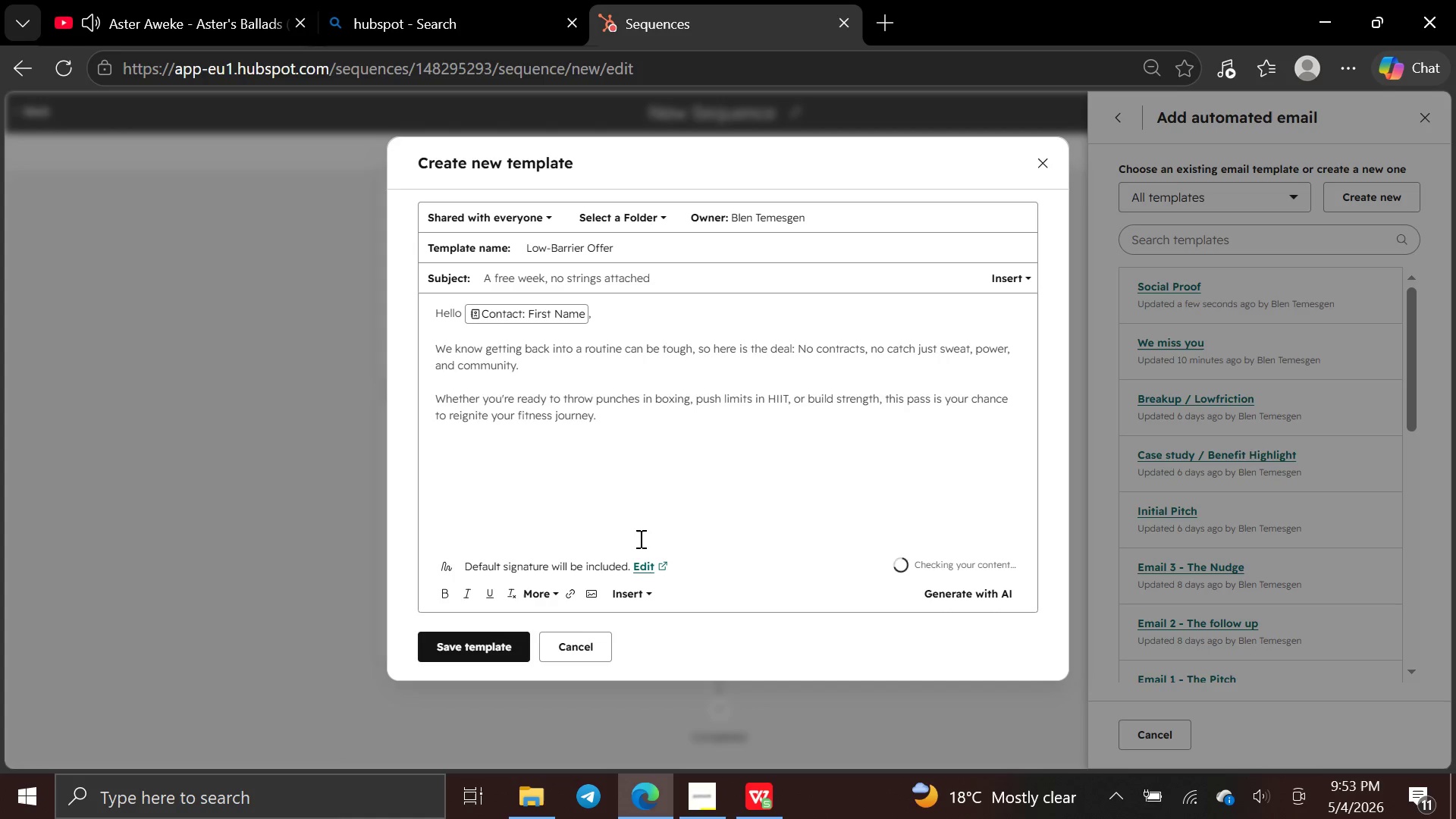 
key(Enter)
 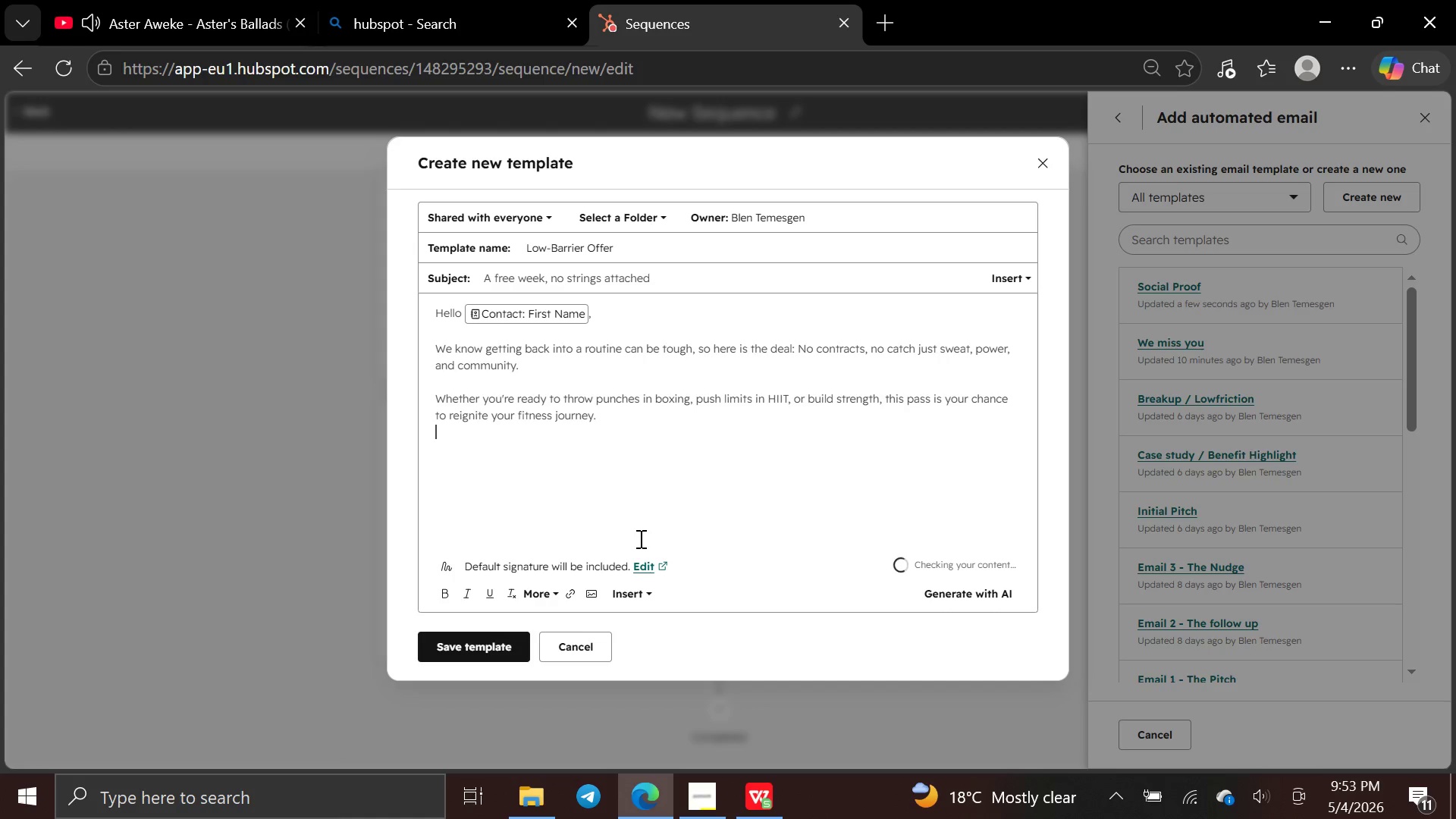 
key(Enter)
 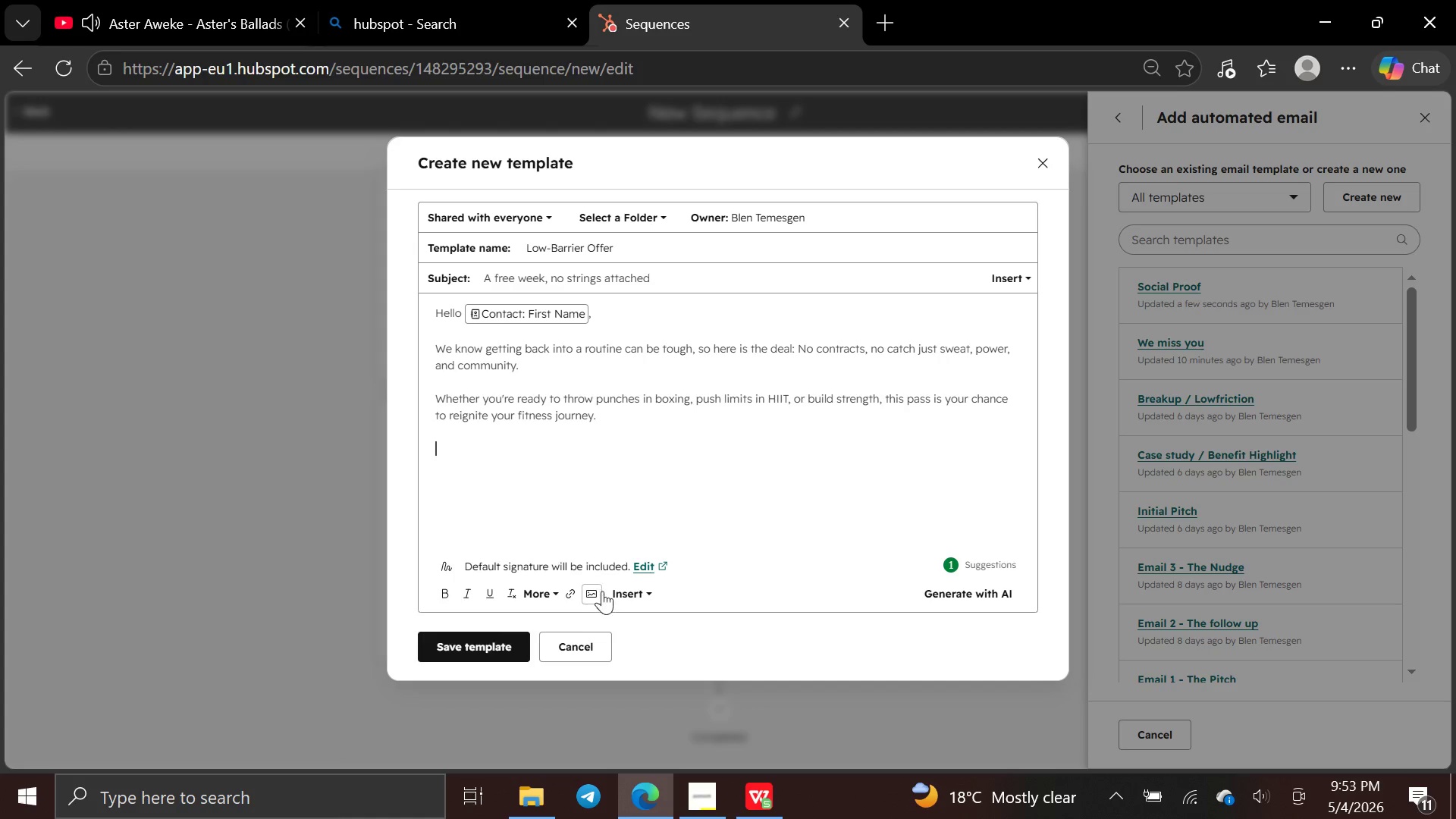 
left_click([625, 595])
 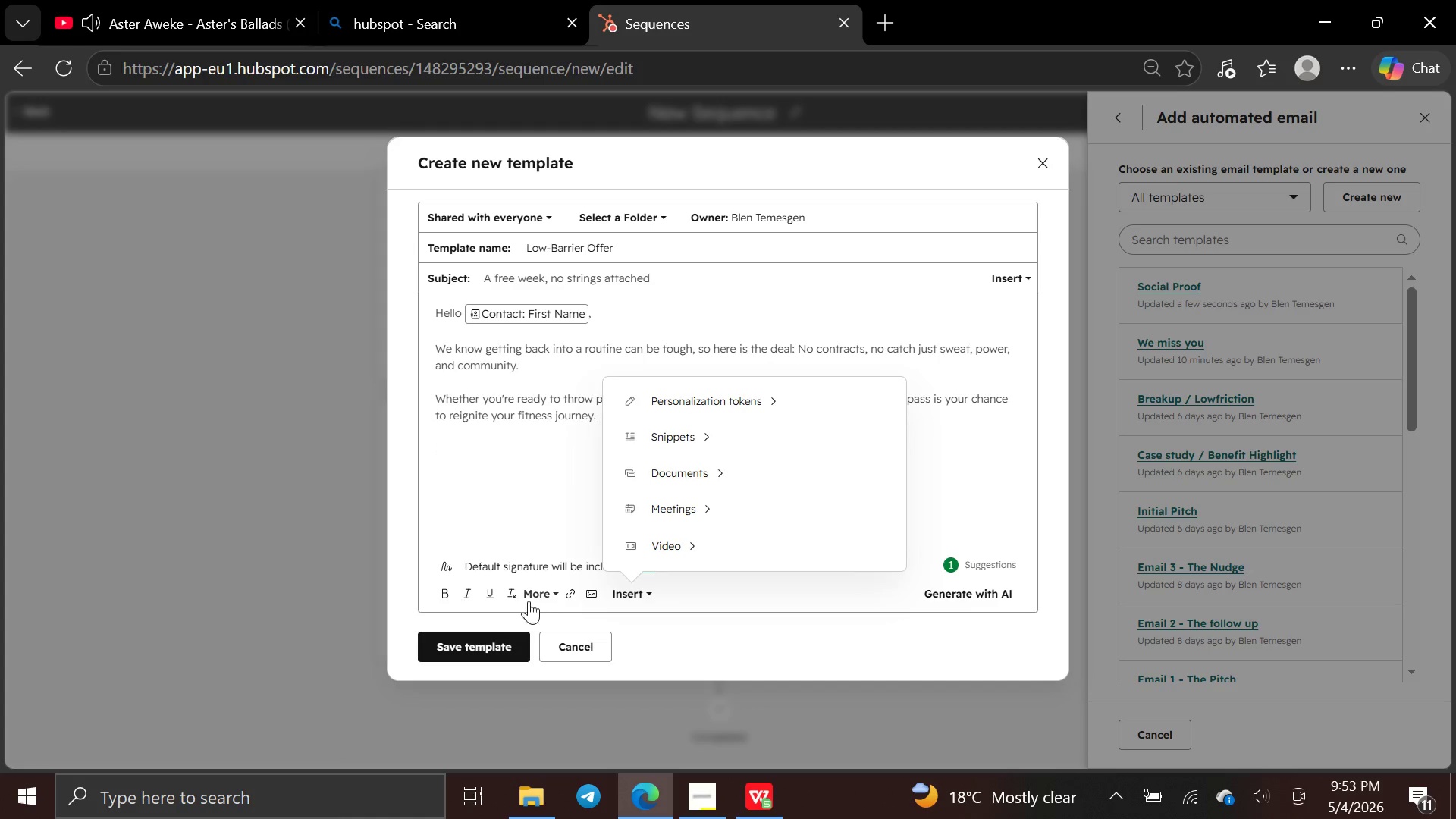 
left_click([571, 595])
 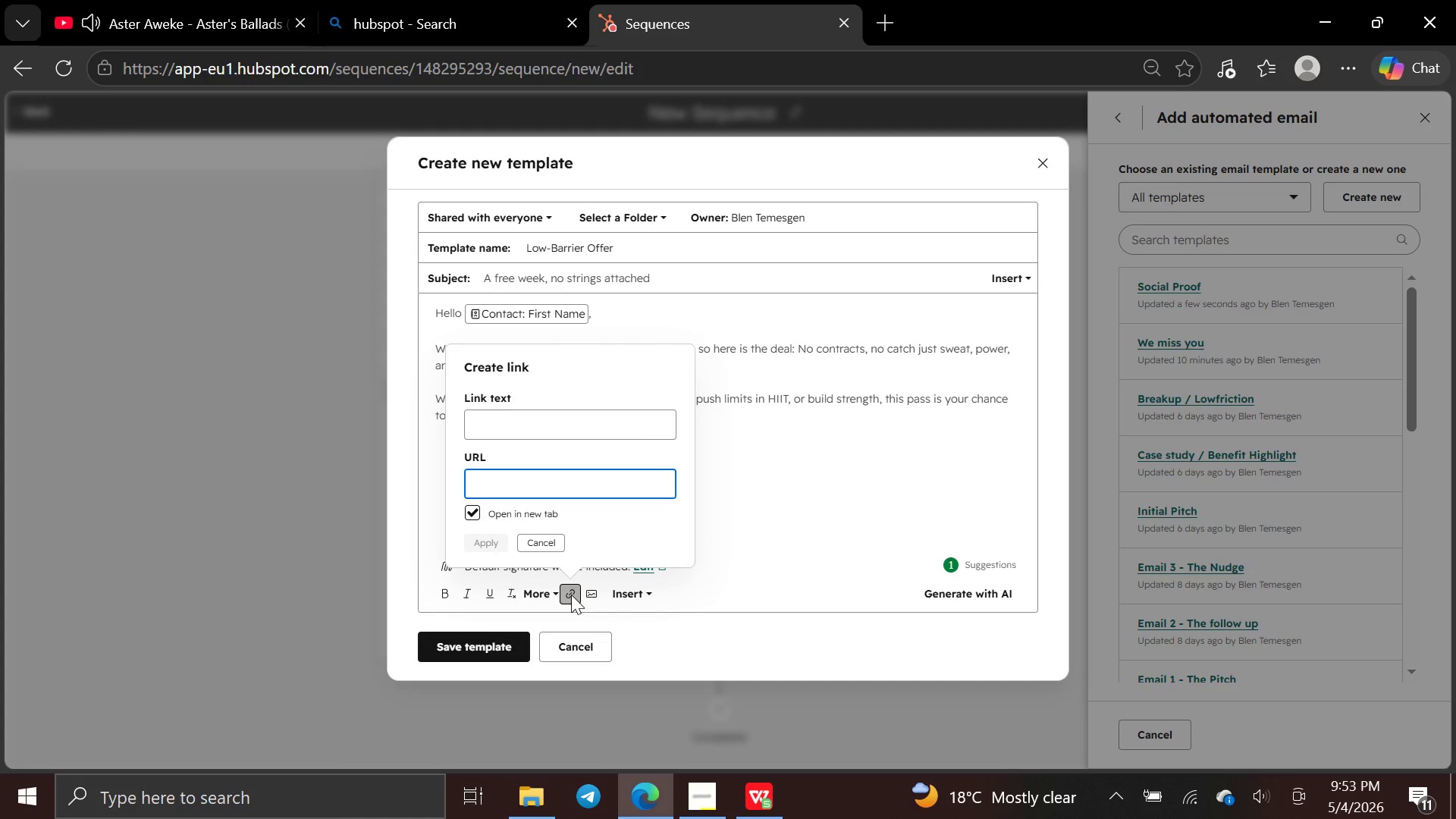 
wait(7.2)
 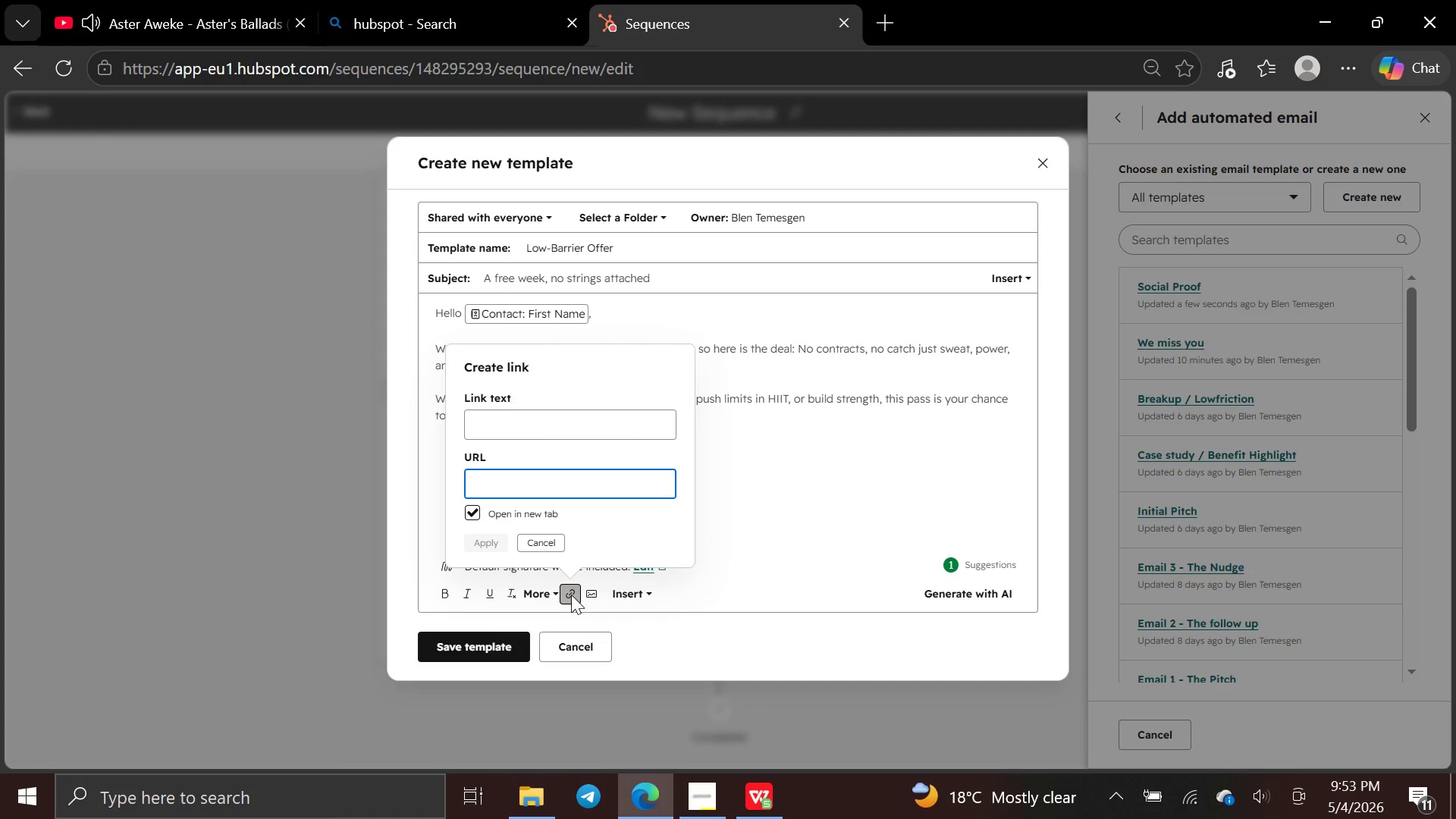 
type(www.bookyourfreeweek.com)
 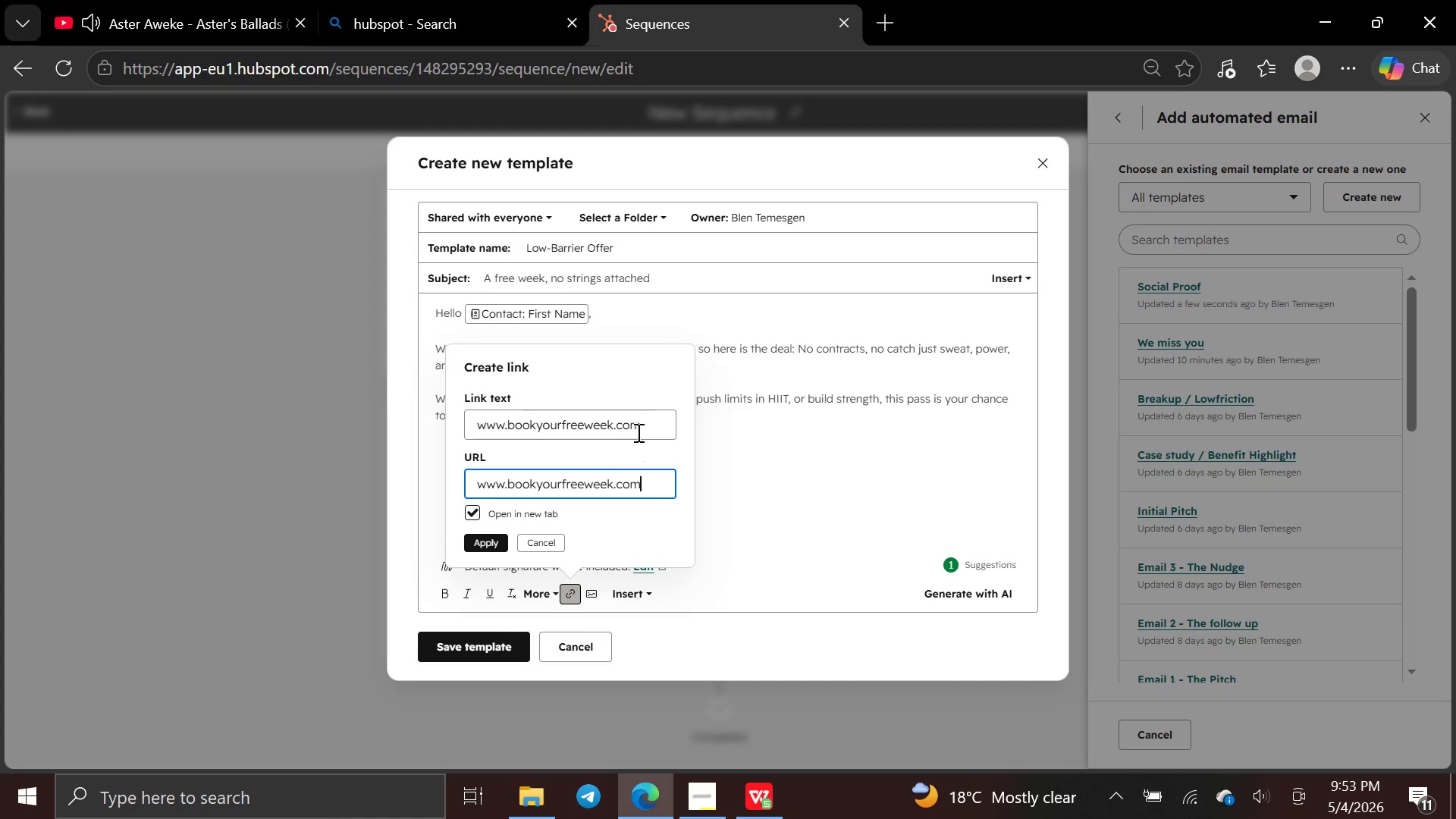 
left_click([638, 428])
 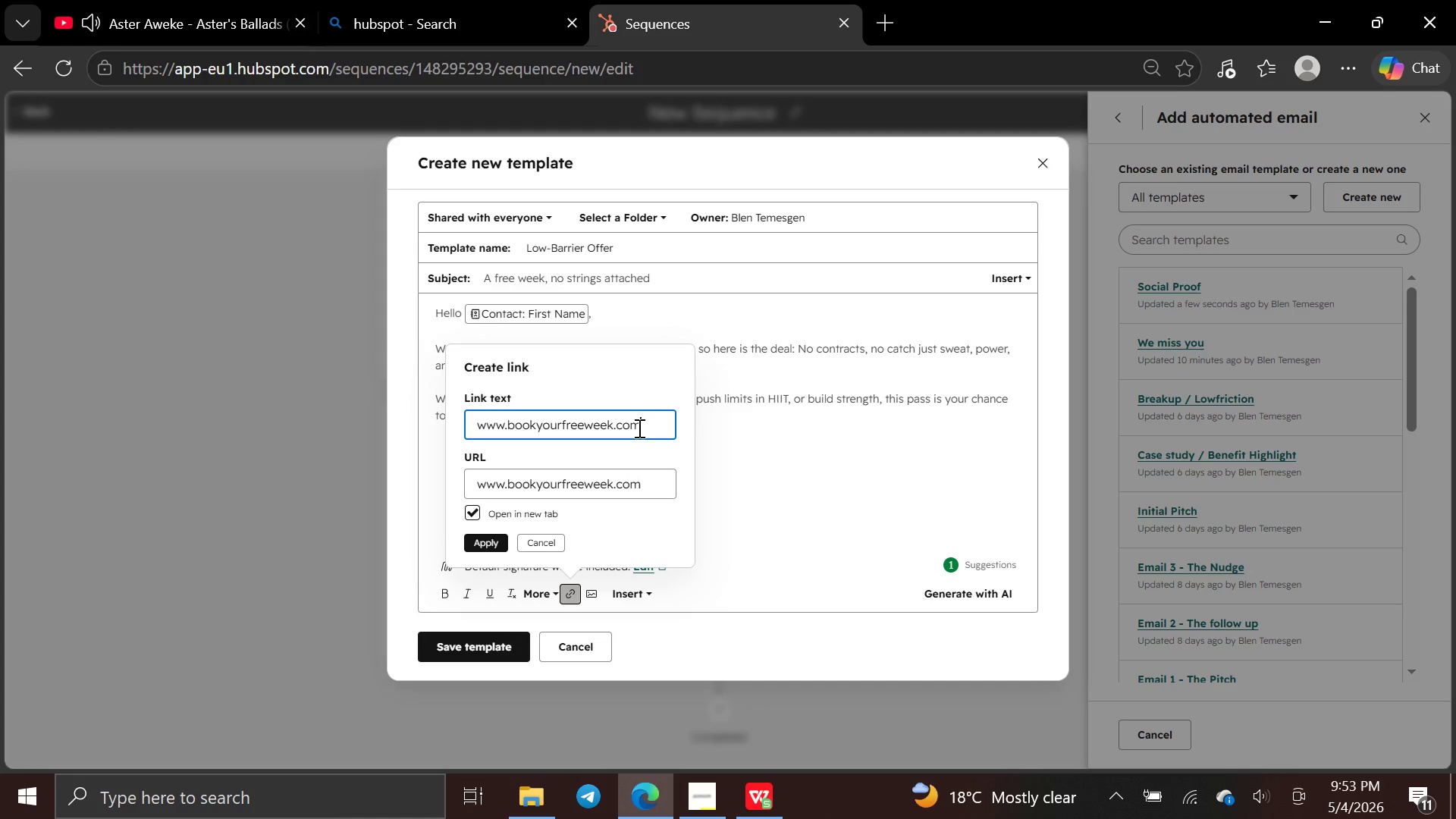 
key(Backspace)
 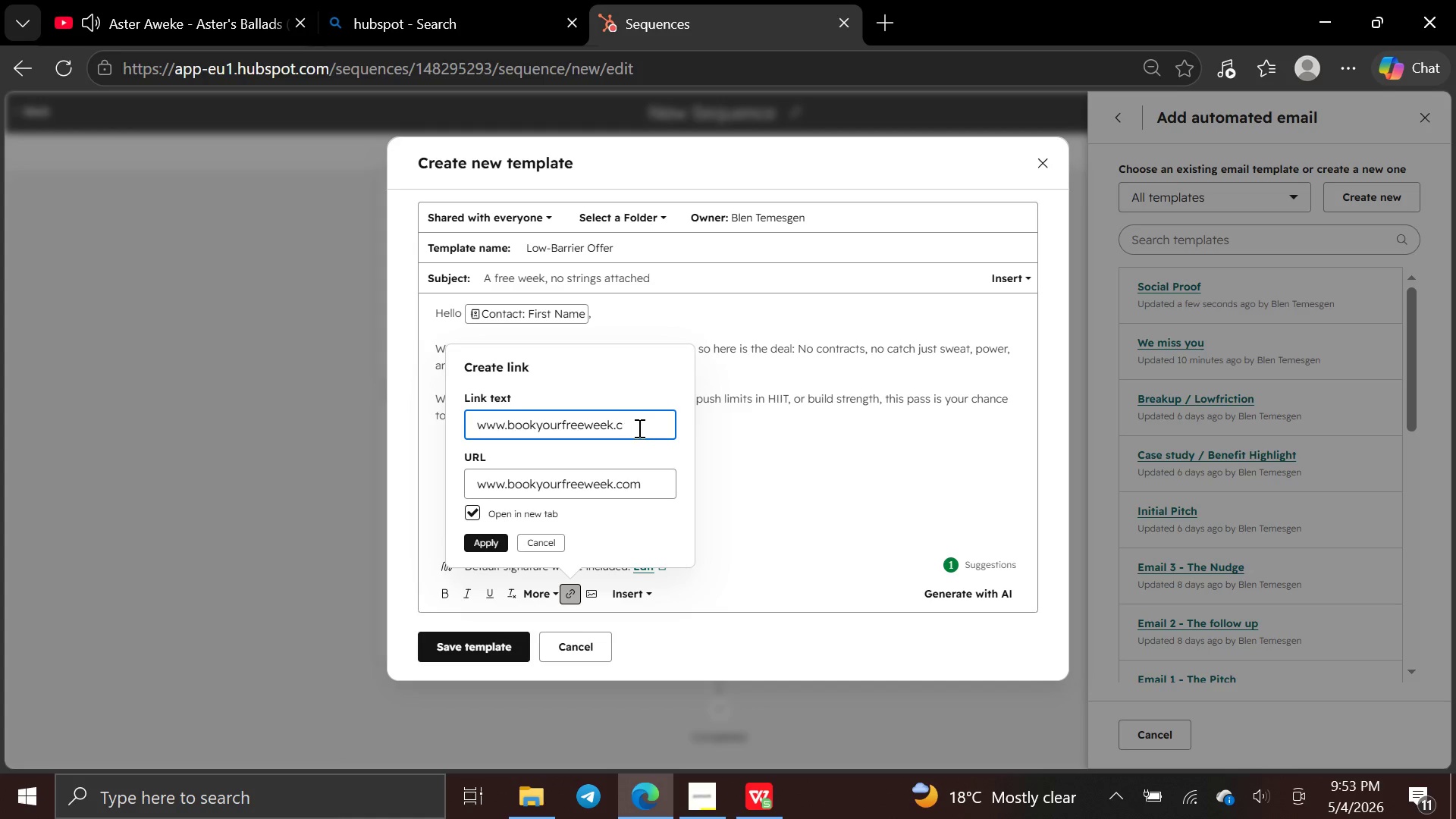 
hold_key(key=Backspace, duration=1.25)
 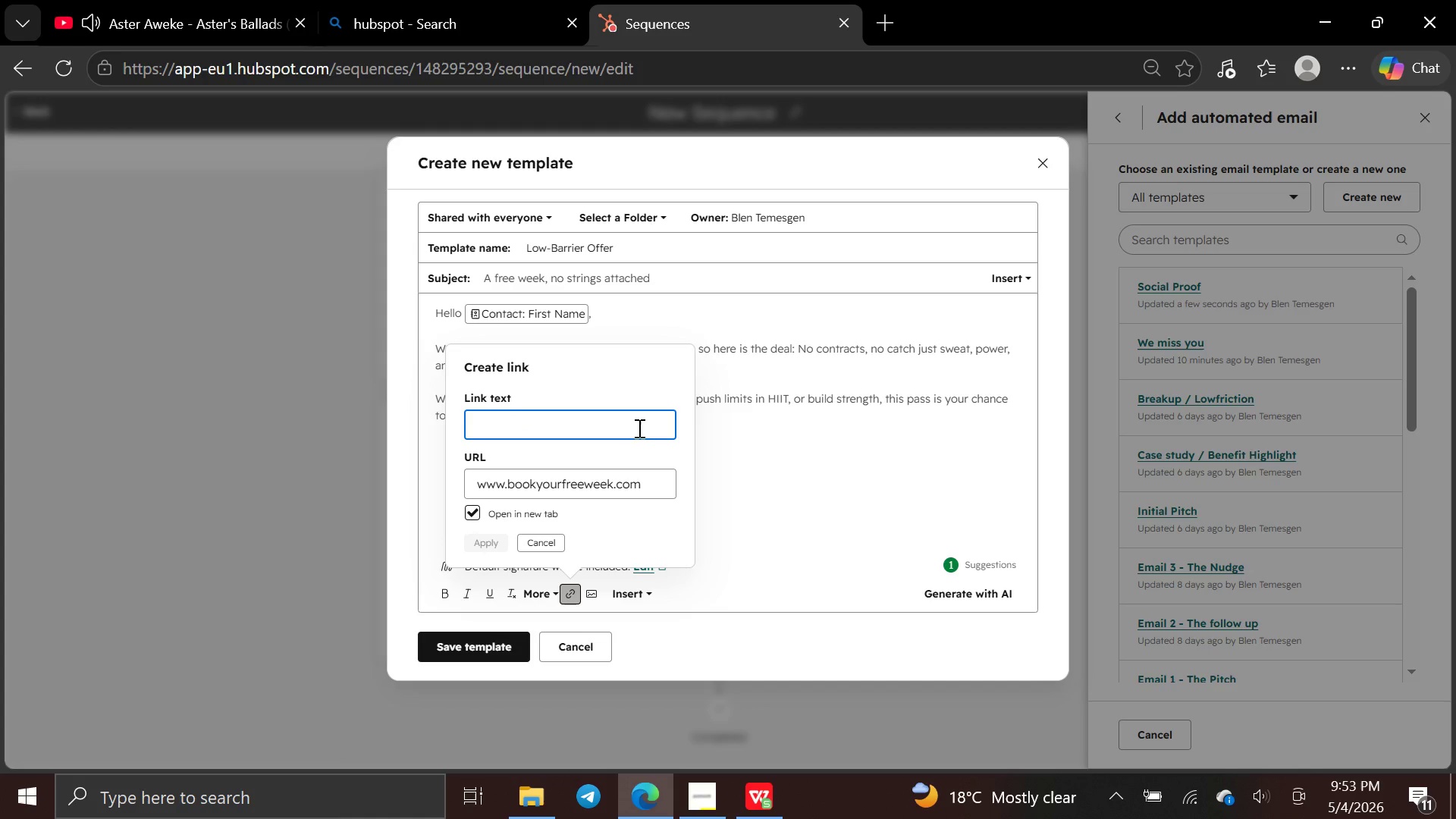 
type(Book Your Free Week)
 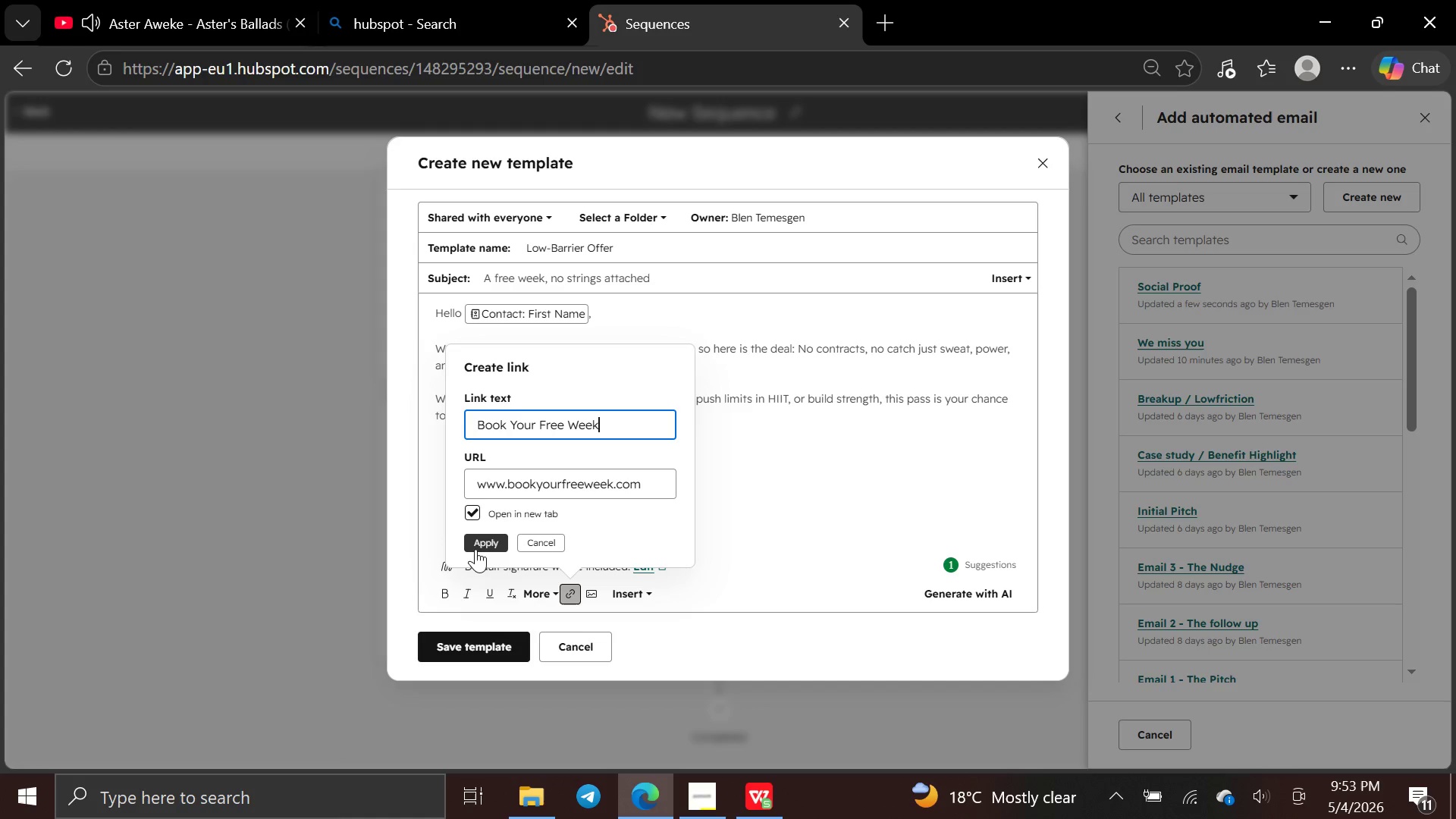 
left_click([475, 549])
 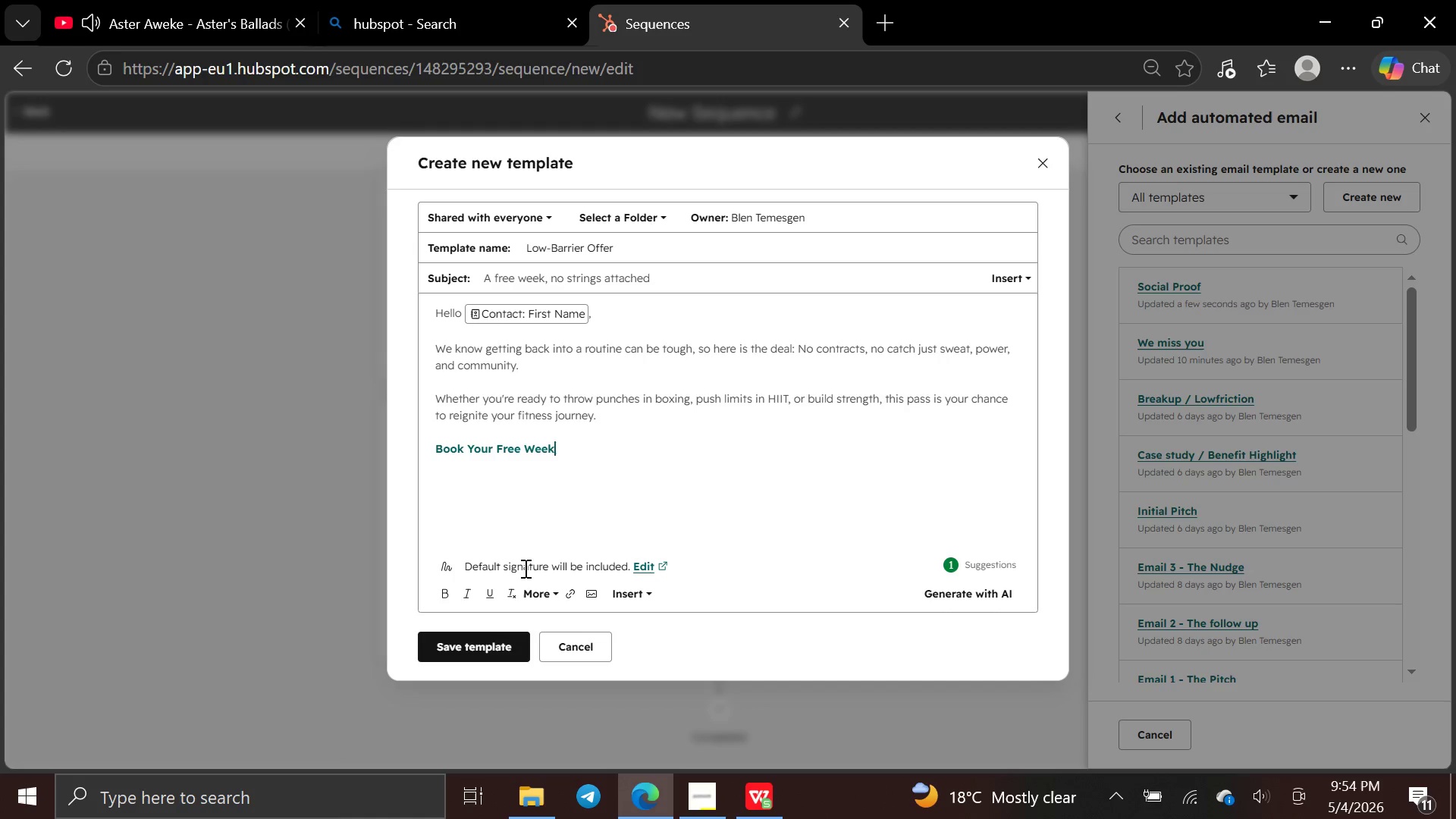 
left_click_drag(start_coordinate=[560, 446], to_coordinate=[431, 444])
 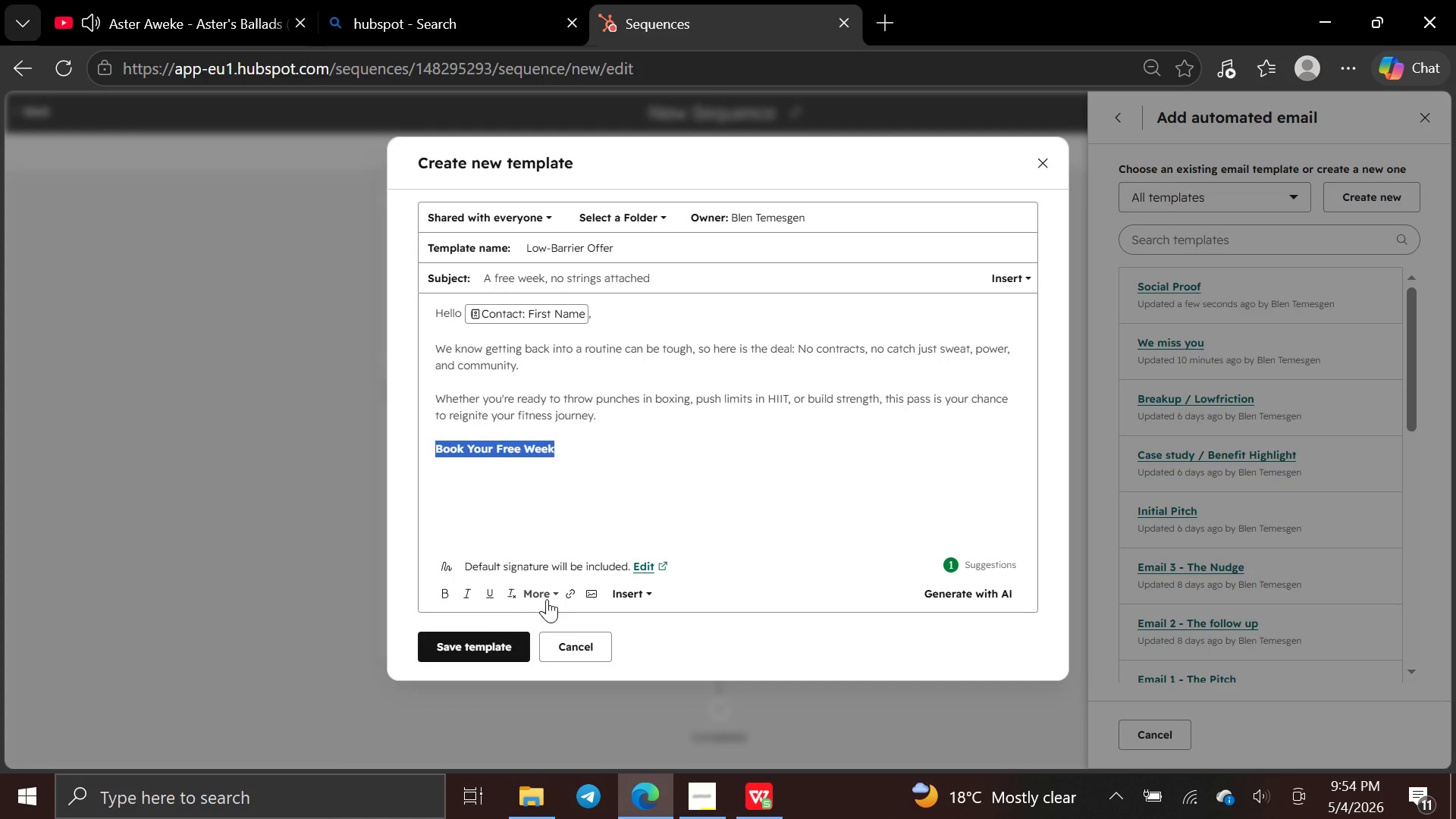 
left_click([548, 597])
 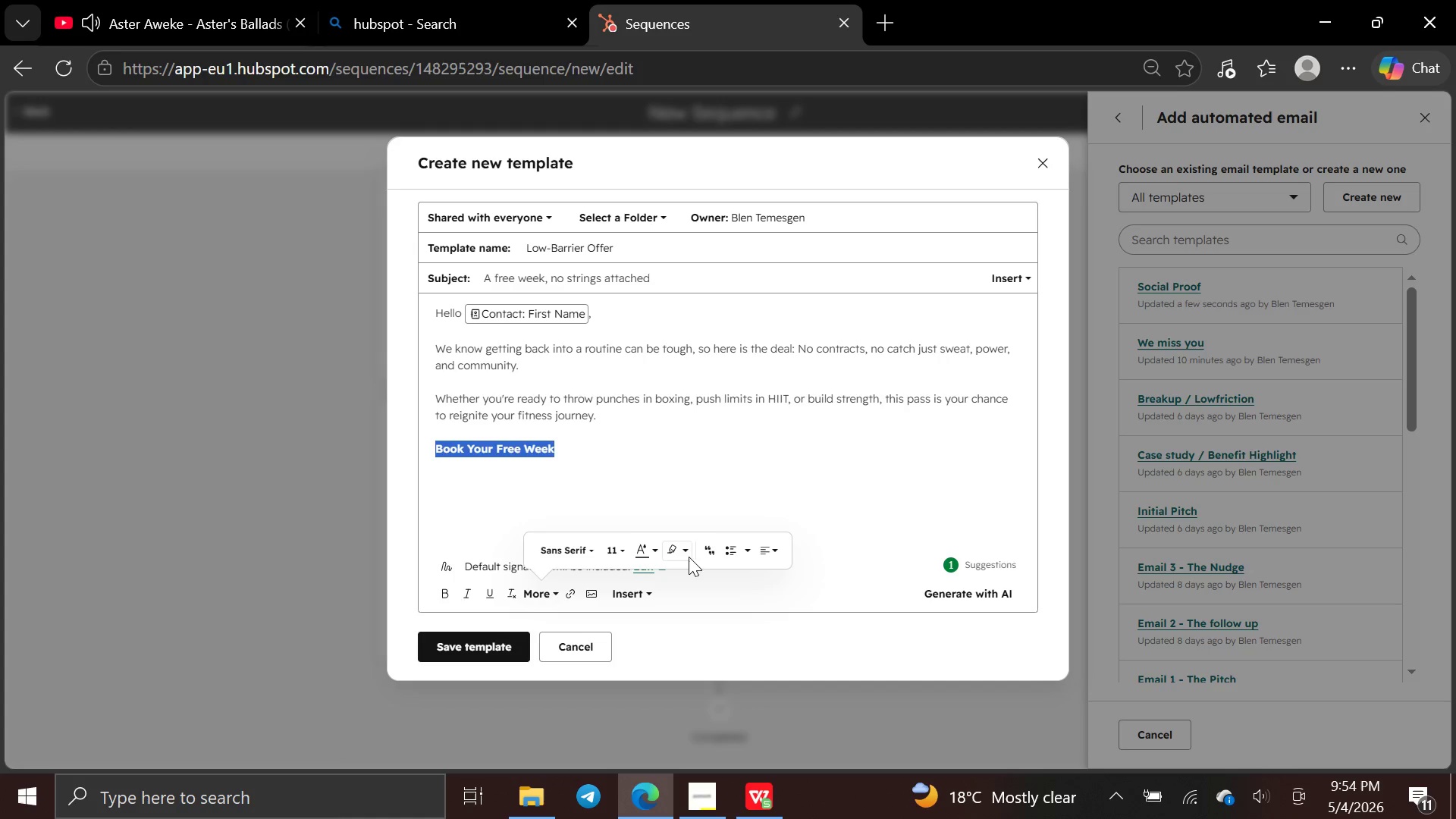 
left_click([684, 549])
 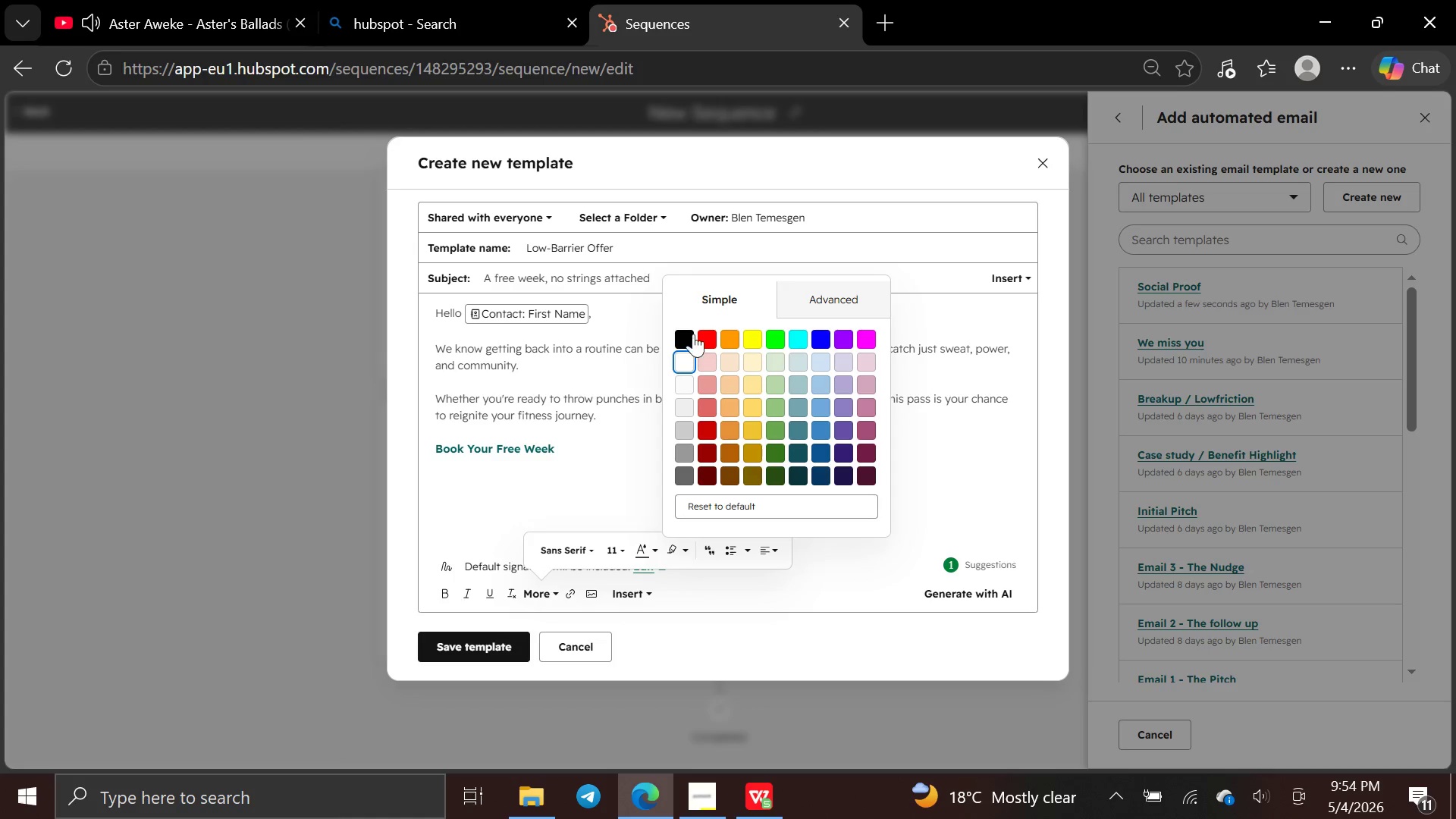 
left_click([686, 337])
 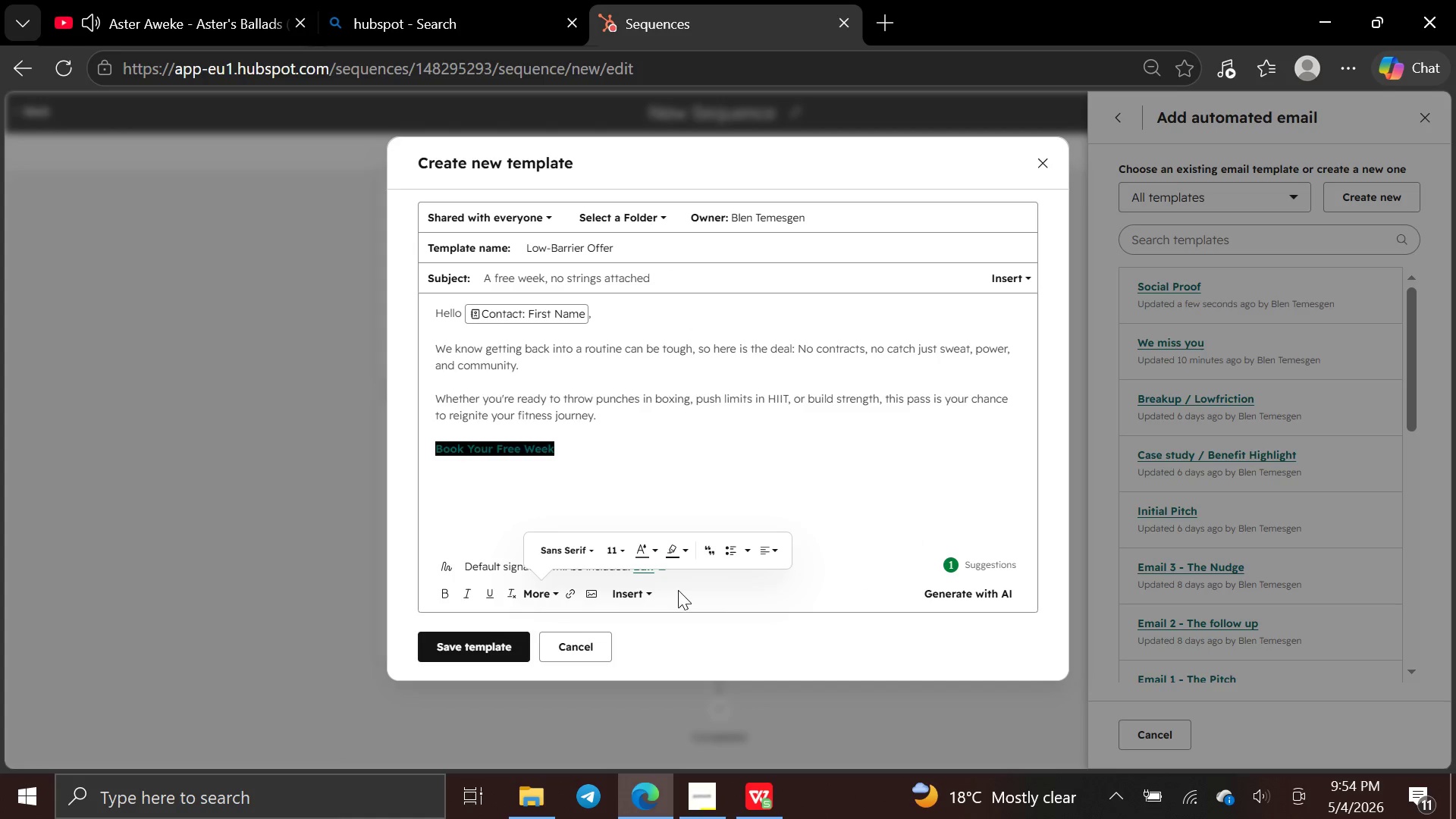 
mouse_move([687, 547])
 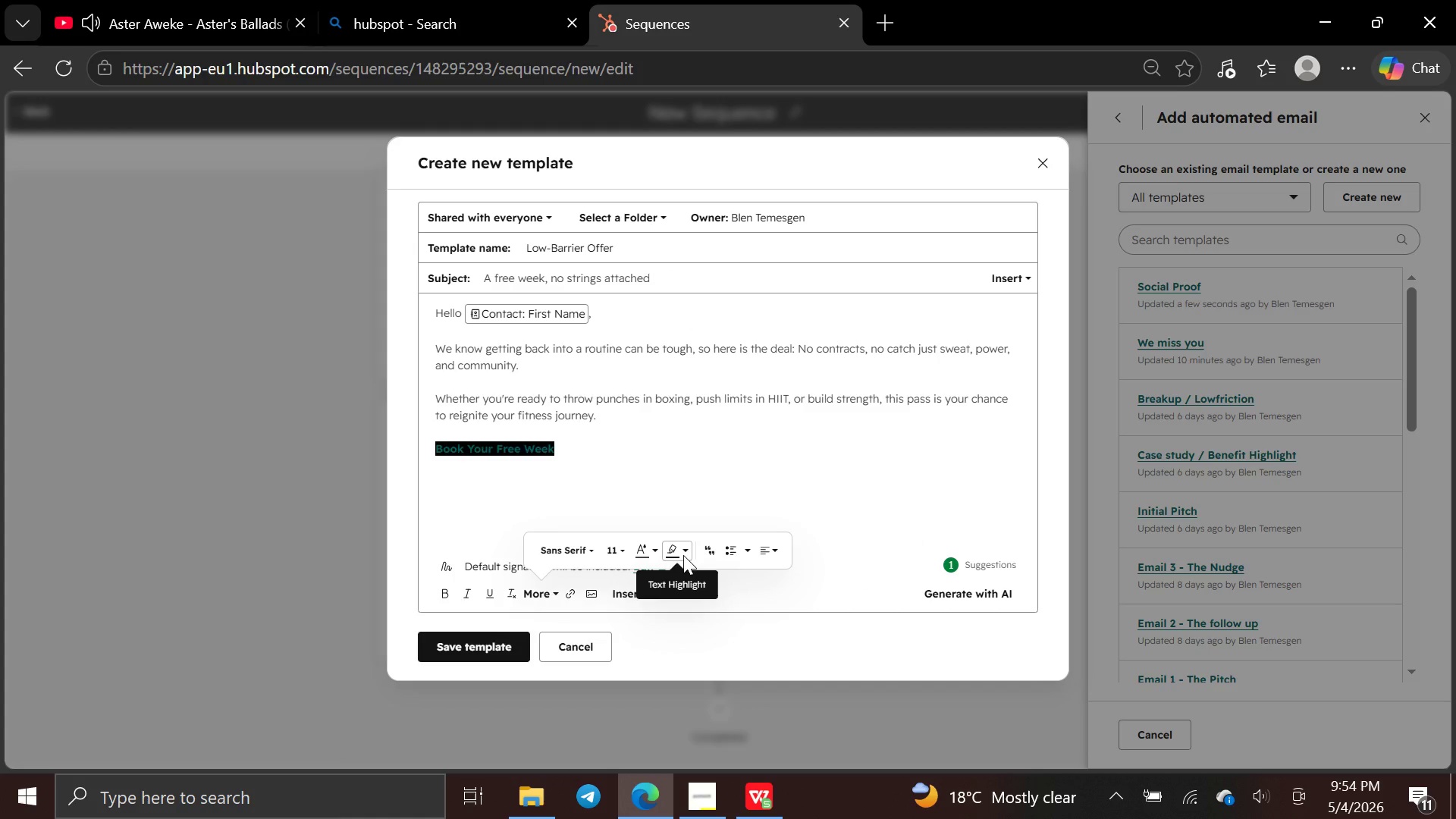 
left_click([683, 555])
 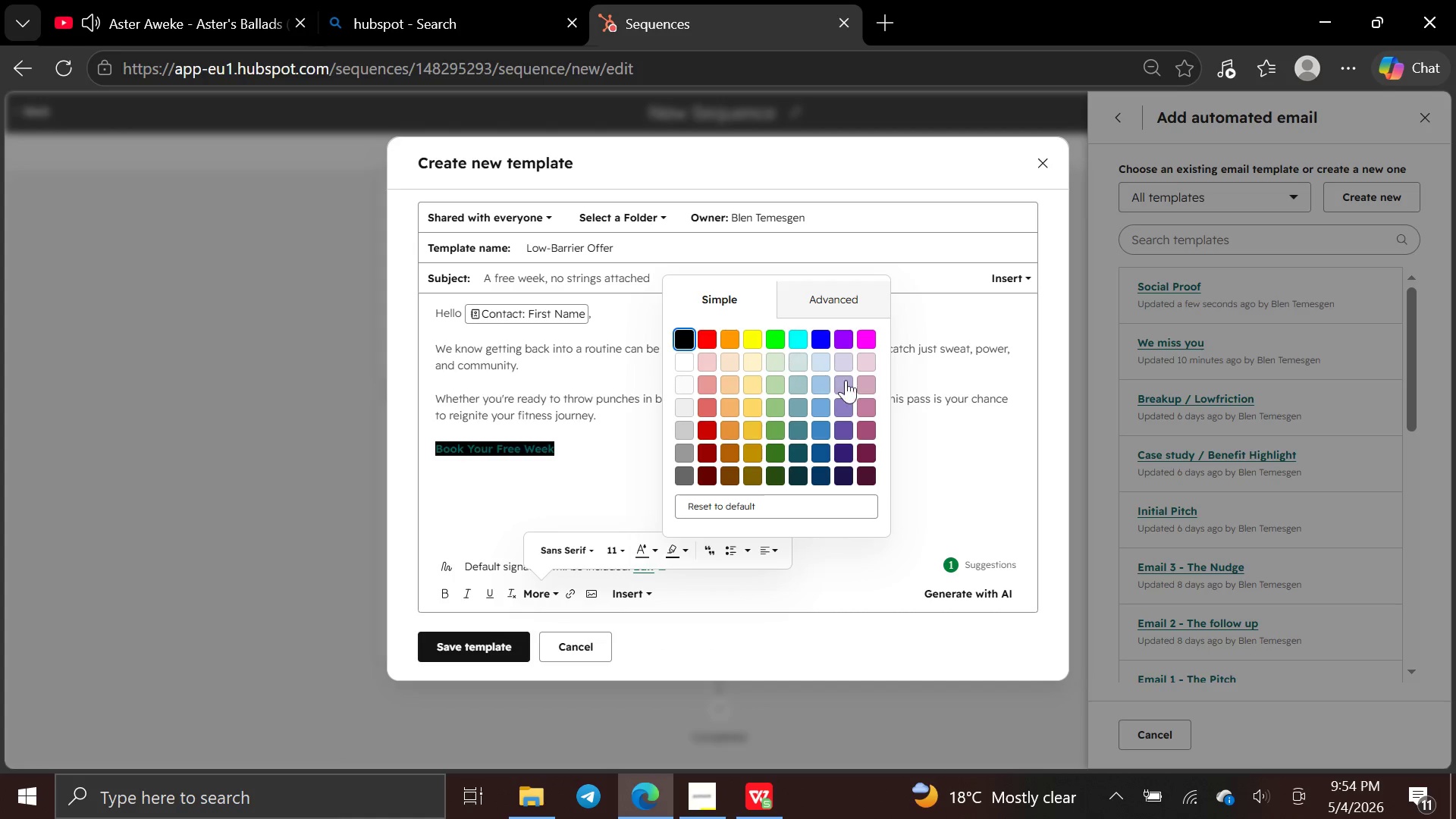 
left_click([864, 413])
 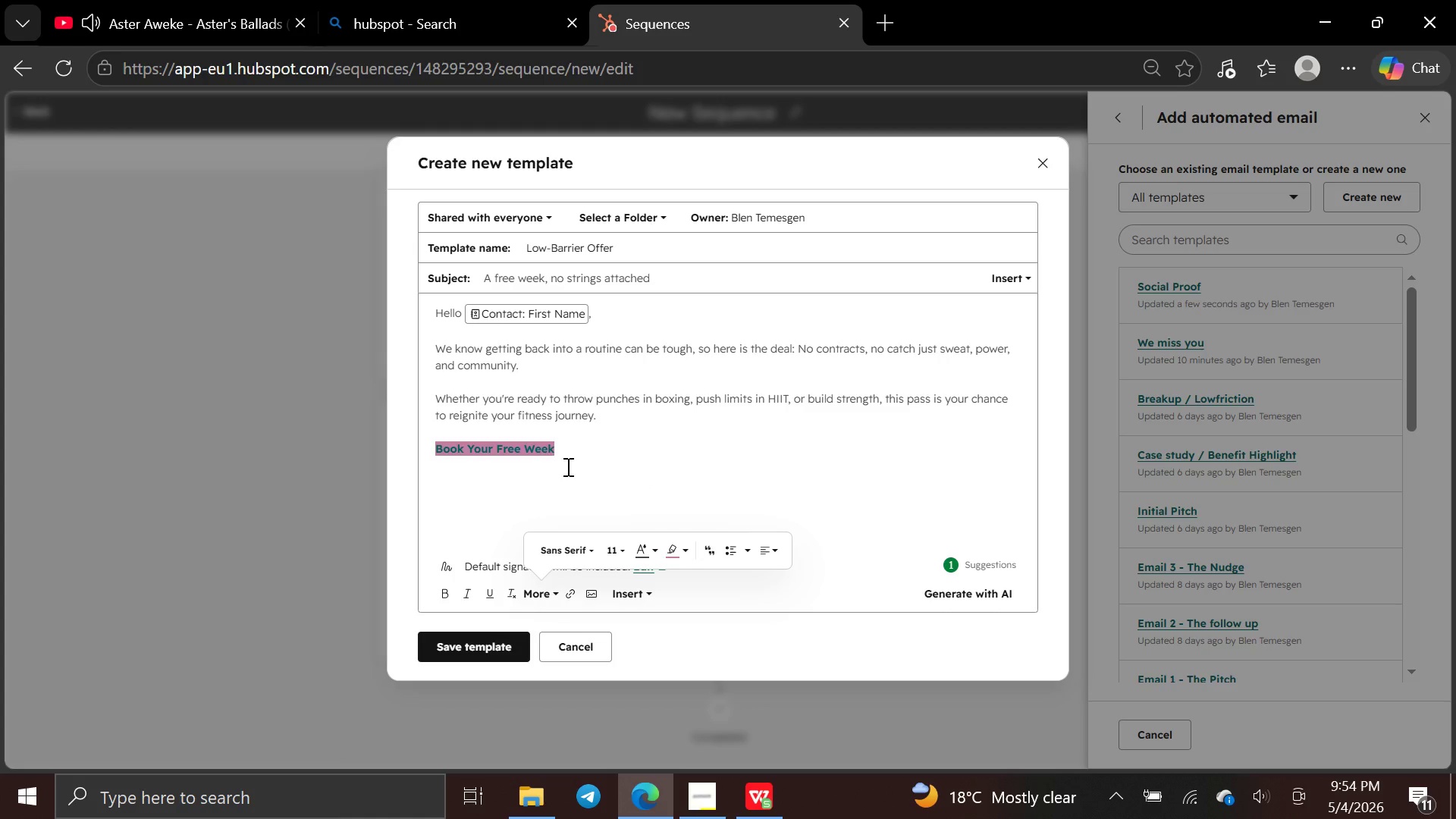 
left_click([566, 466])
 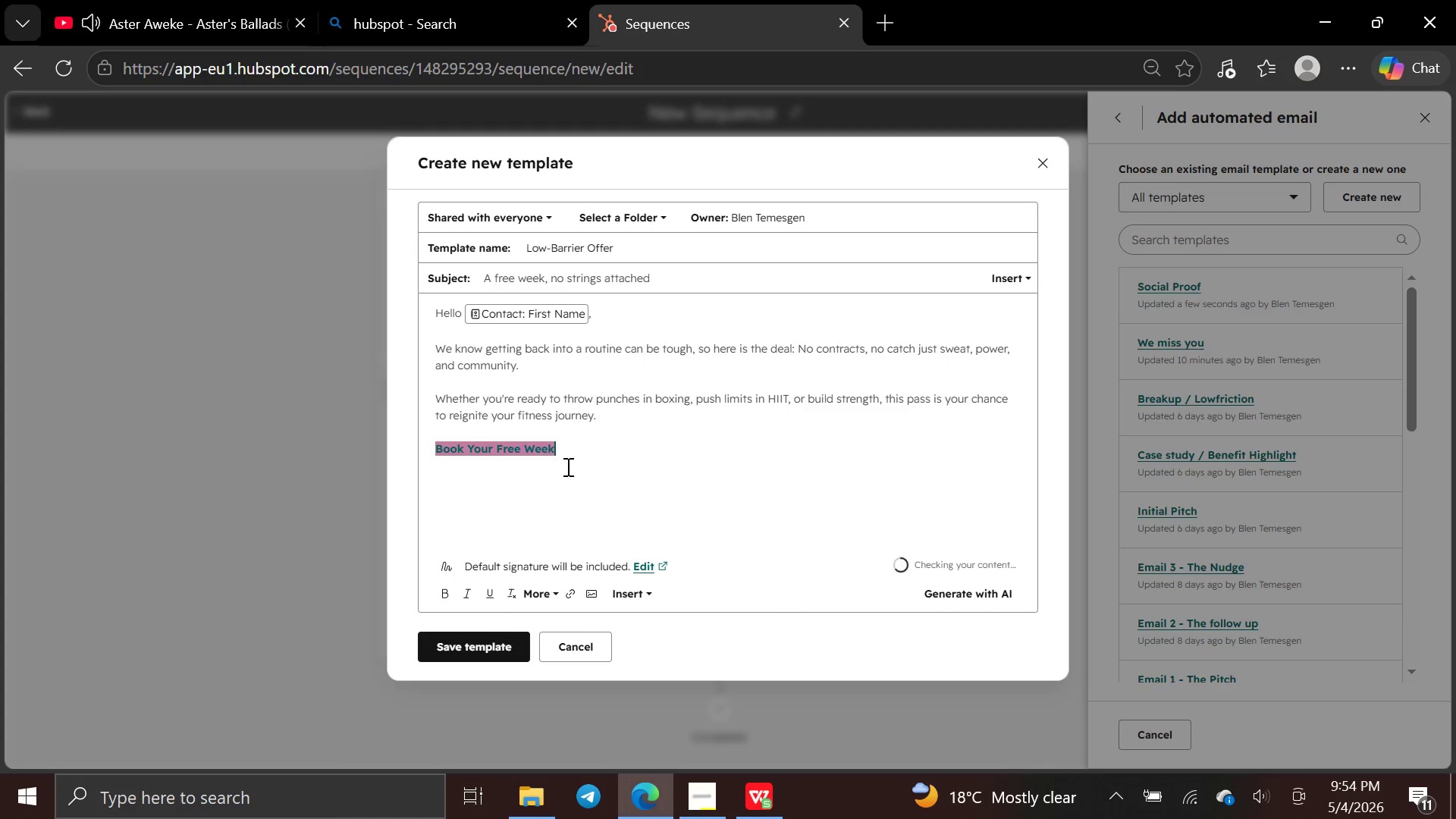 
key(Enter)
 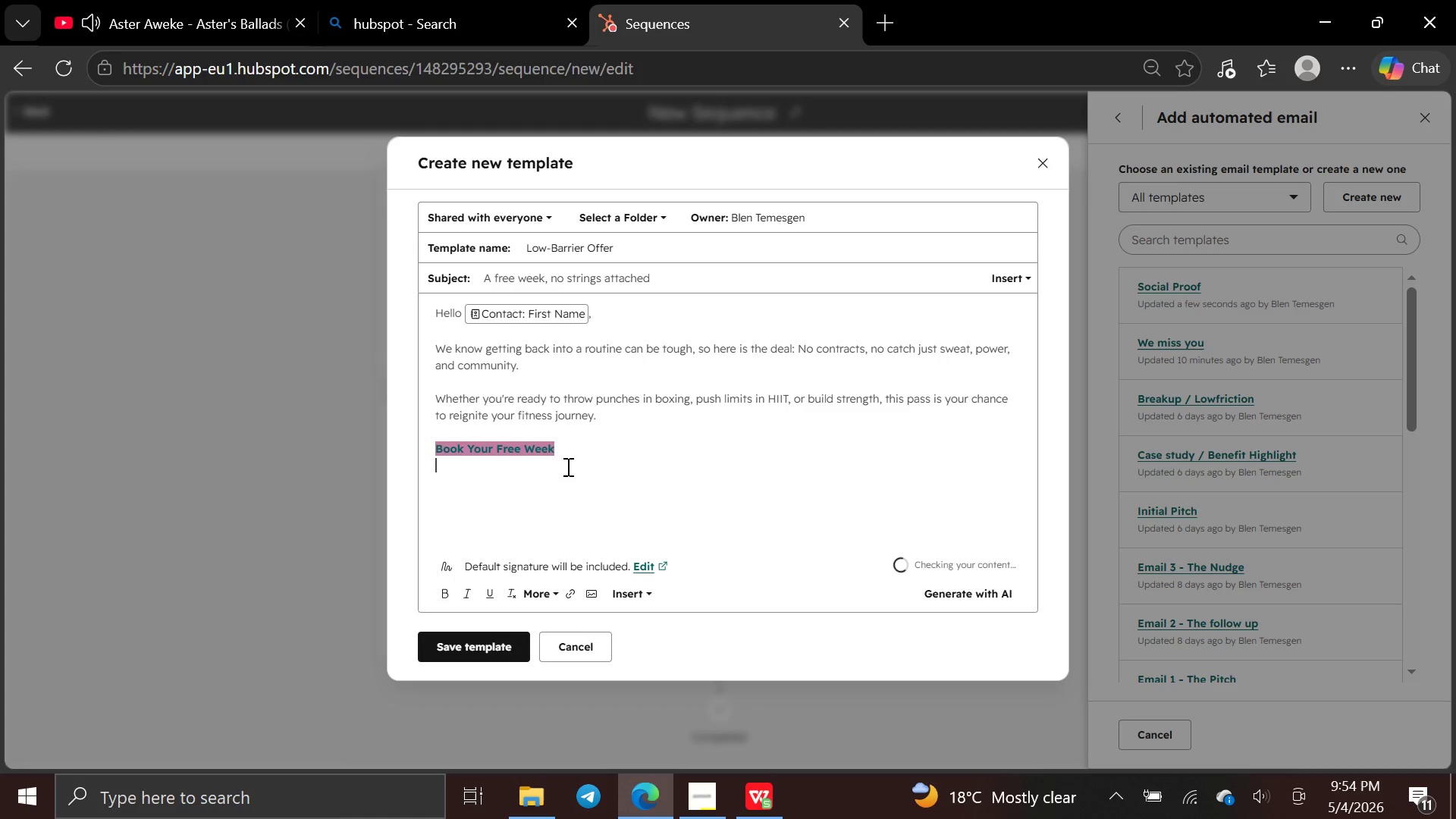 
key(Enter)
 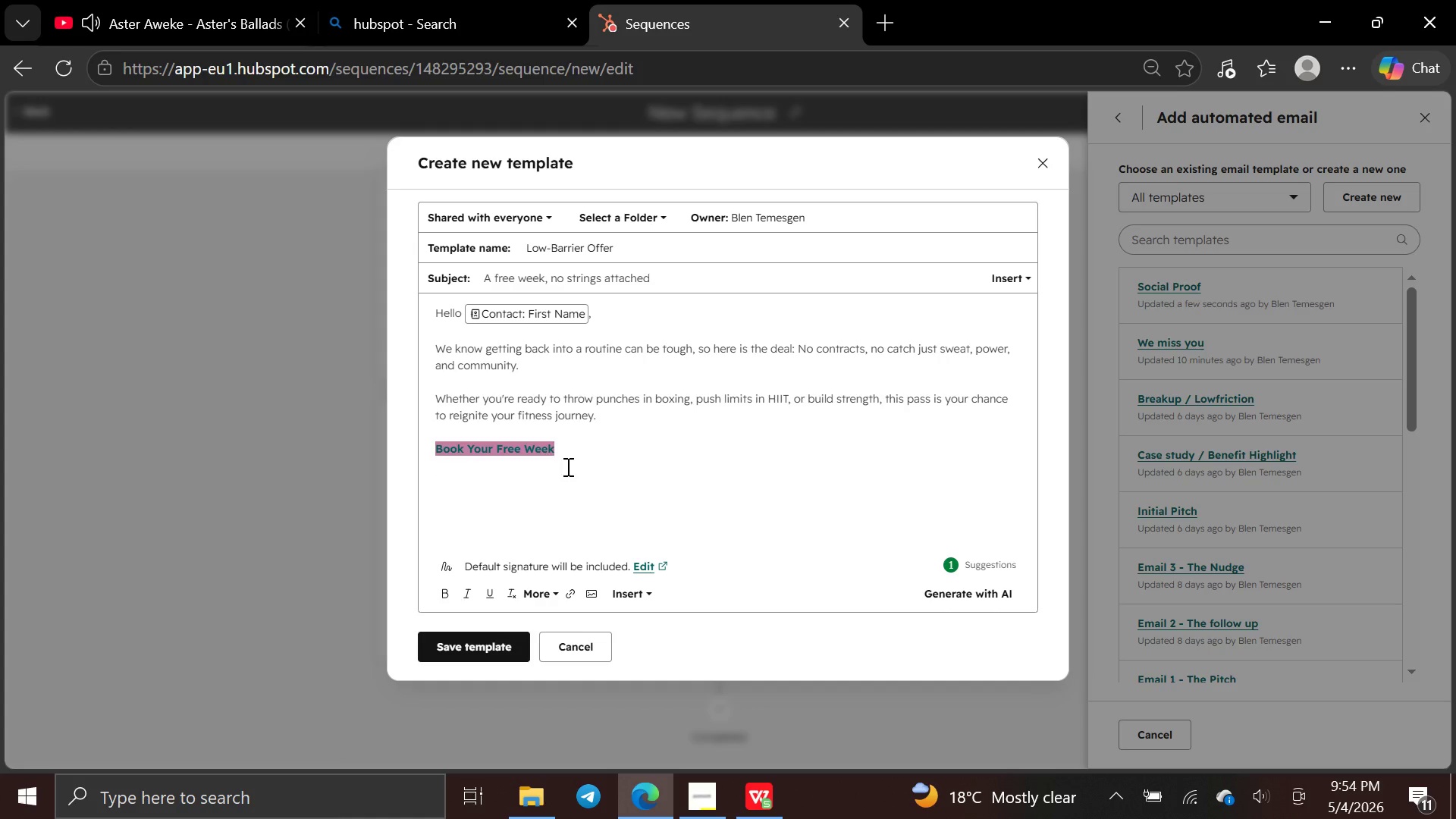 
wait(33.25)
 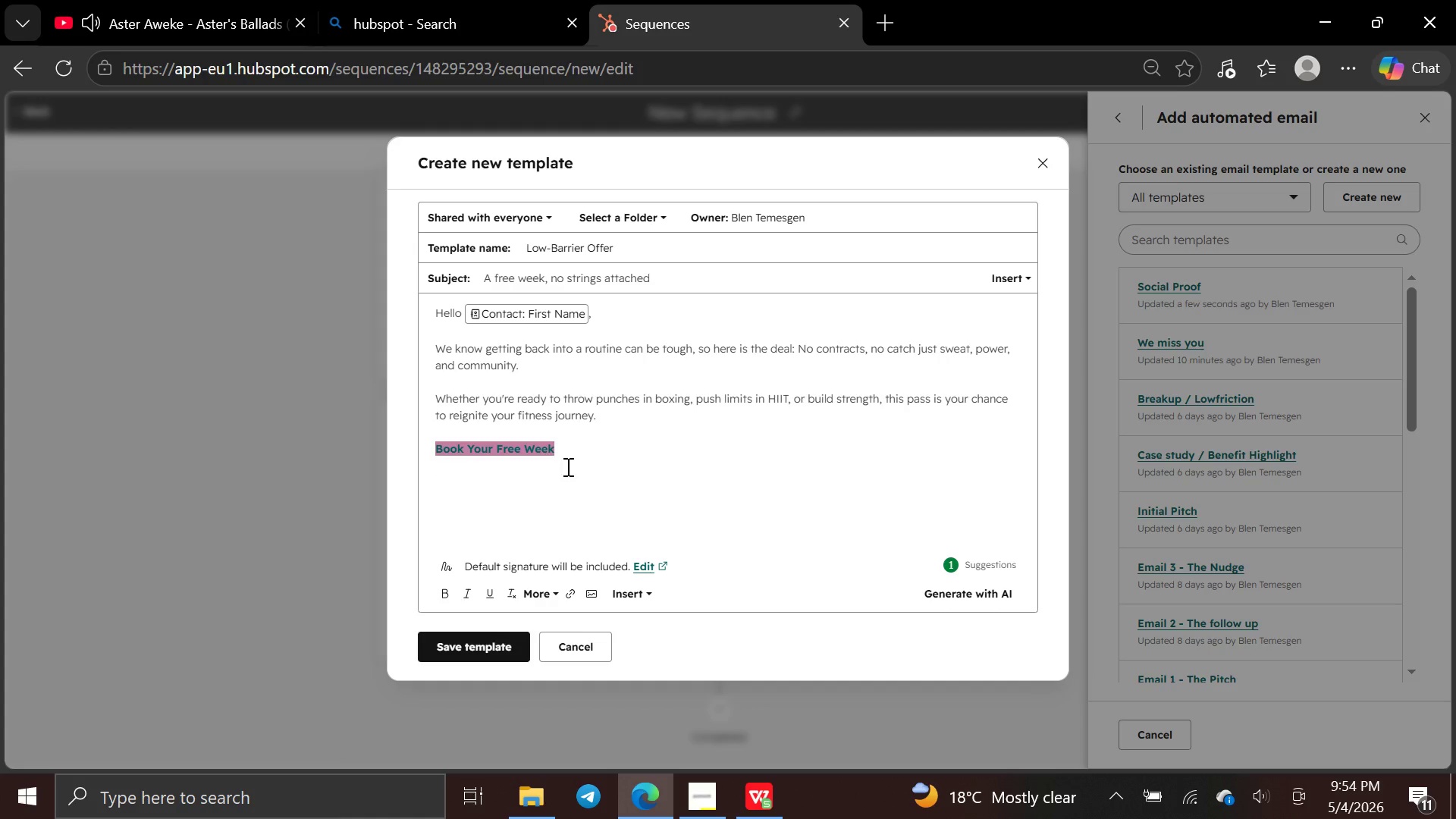 
type(We want to )
 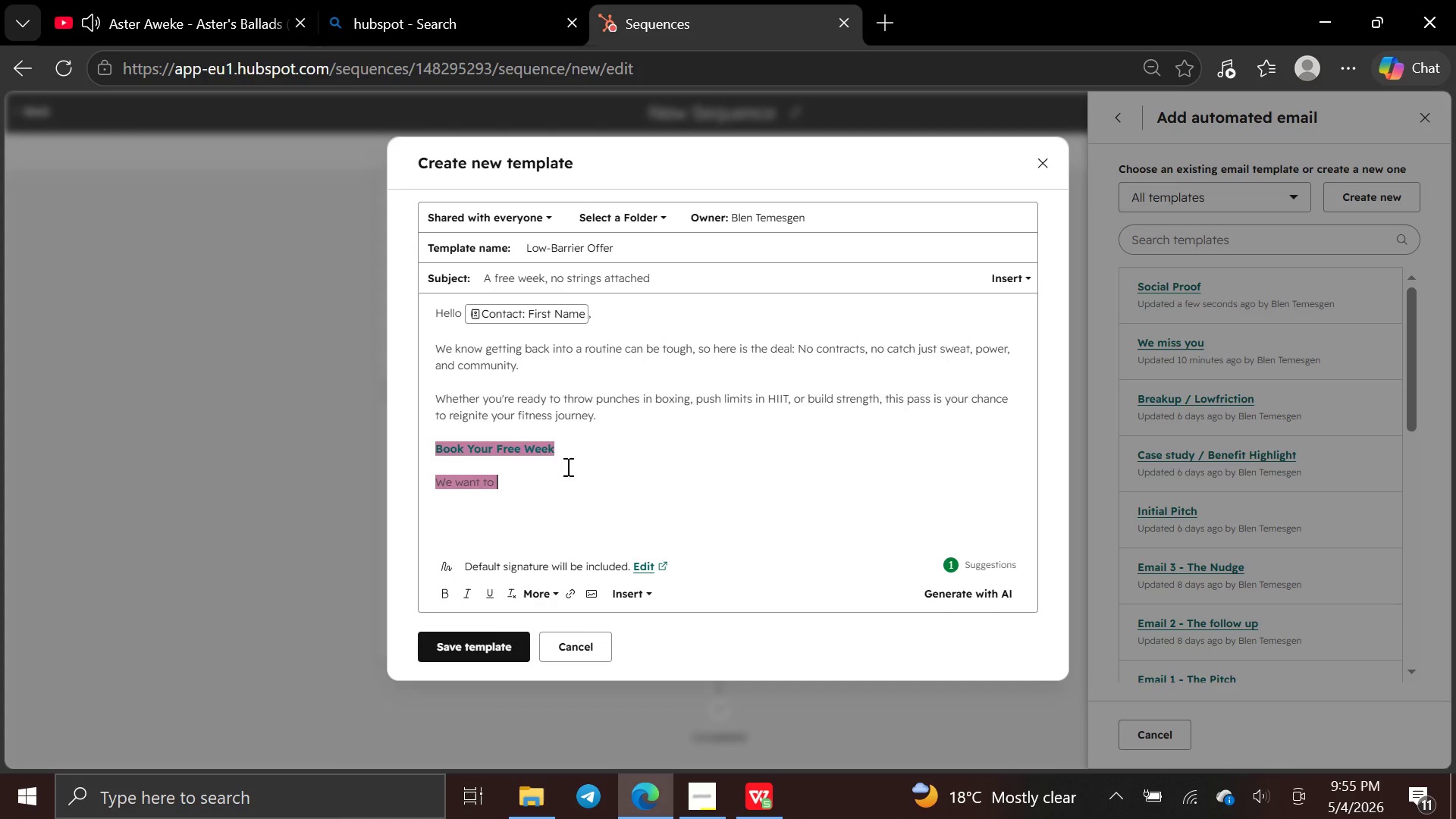 
key(Backspace)
 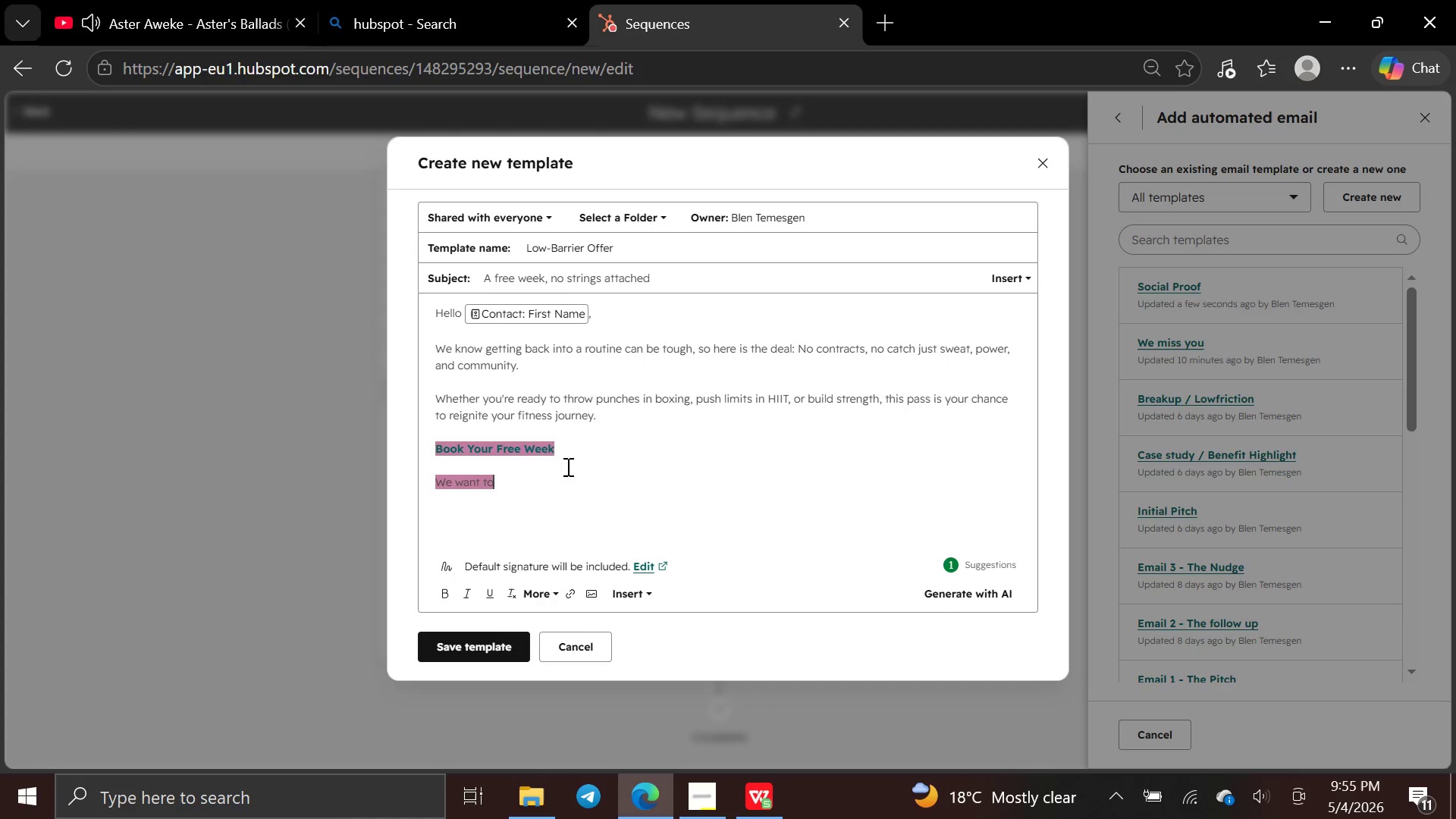 
key(Backspace)
 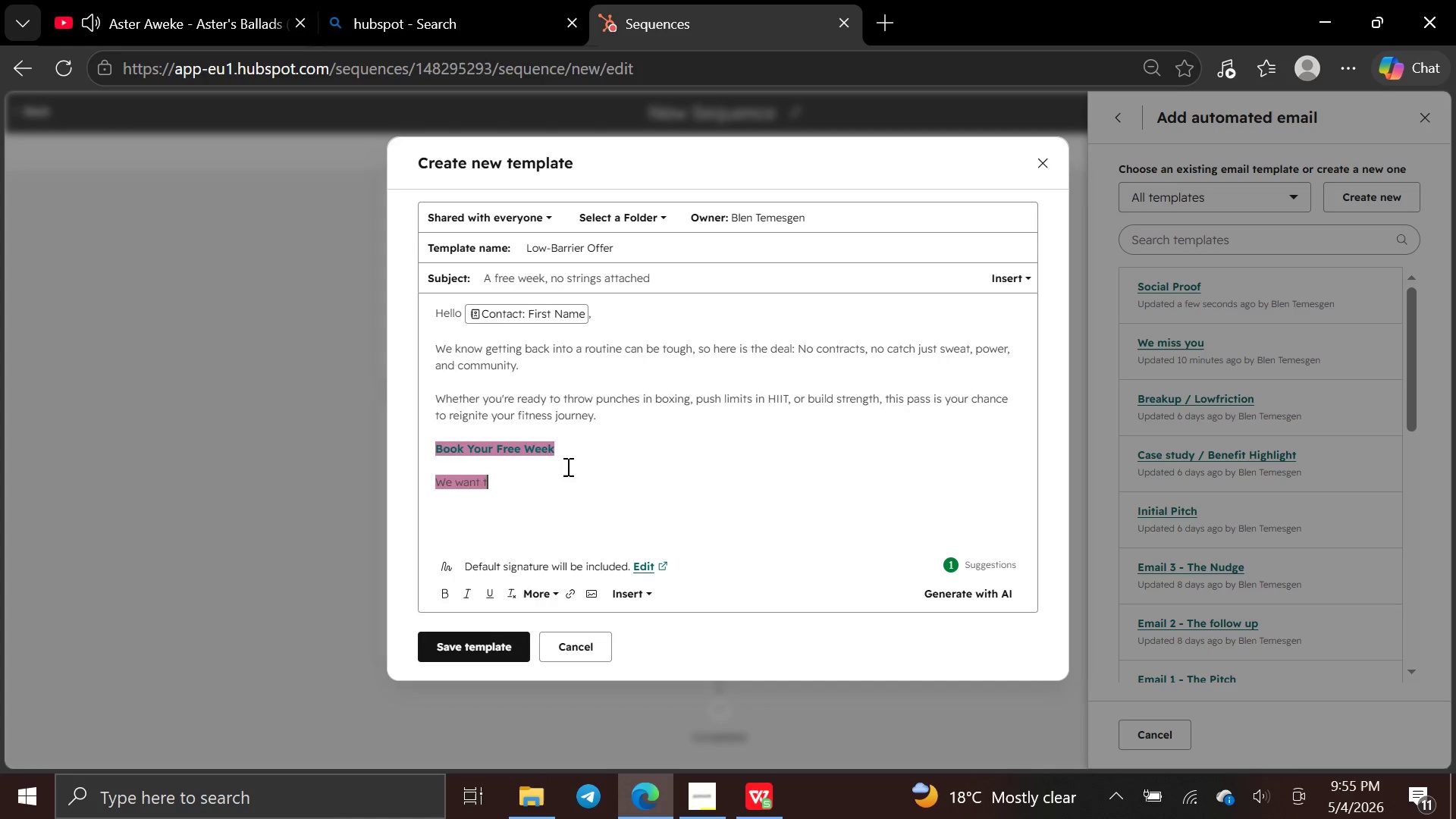 
key(Backspace)
 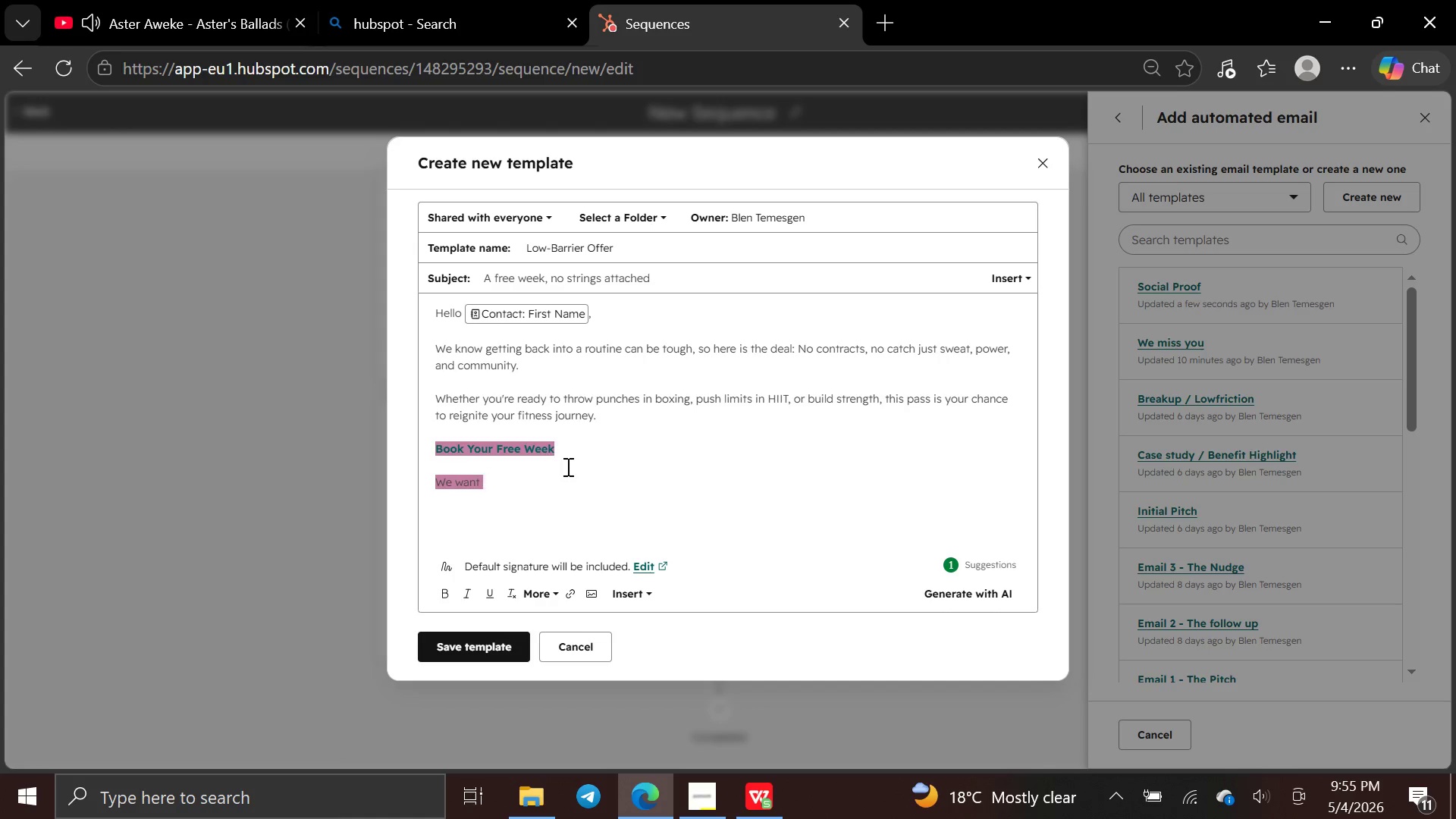 
key(Backspace)
 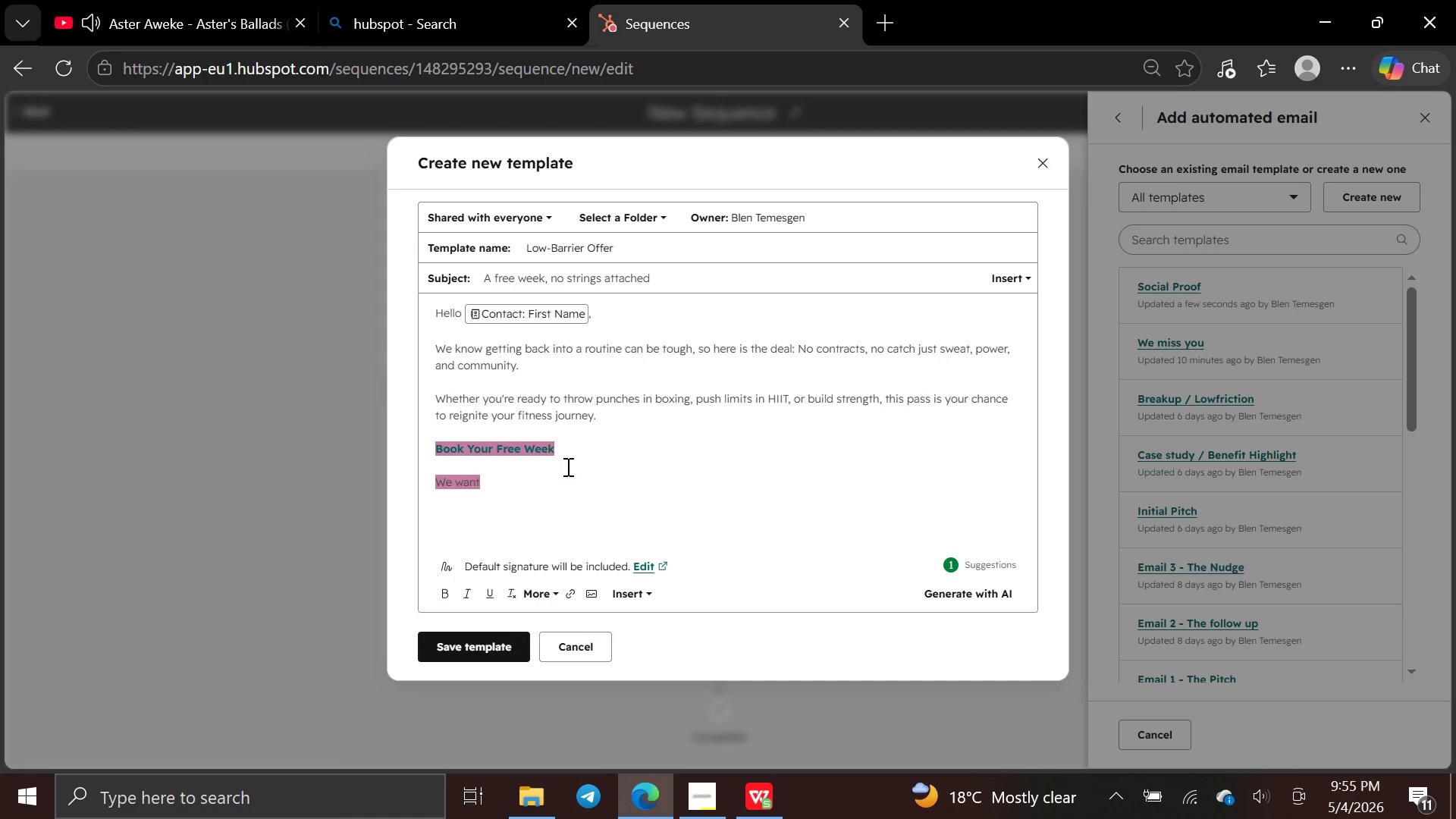 
key(Backspace)
 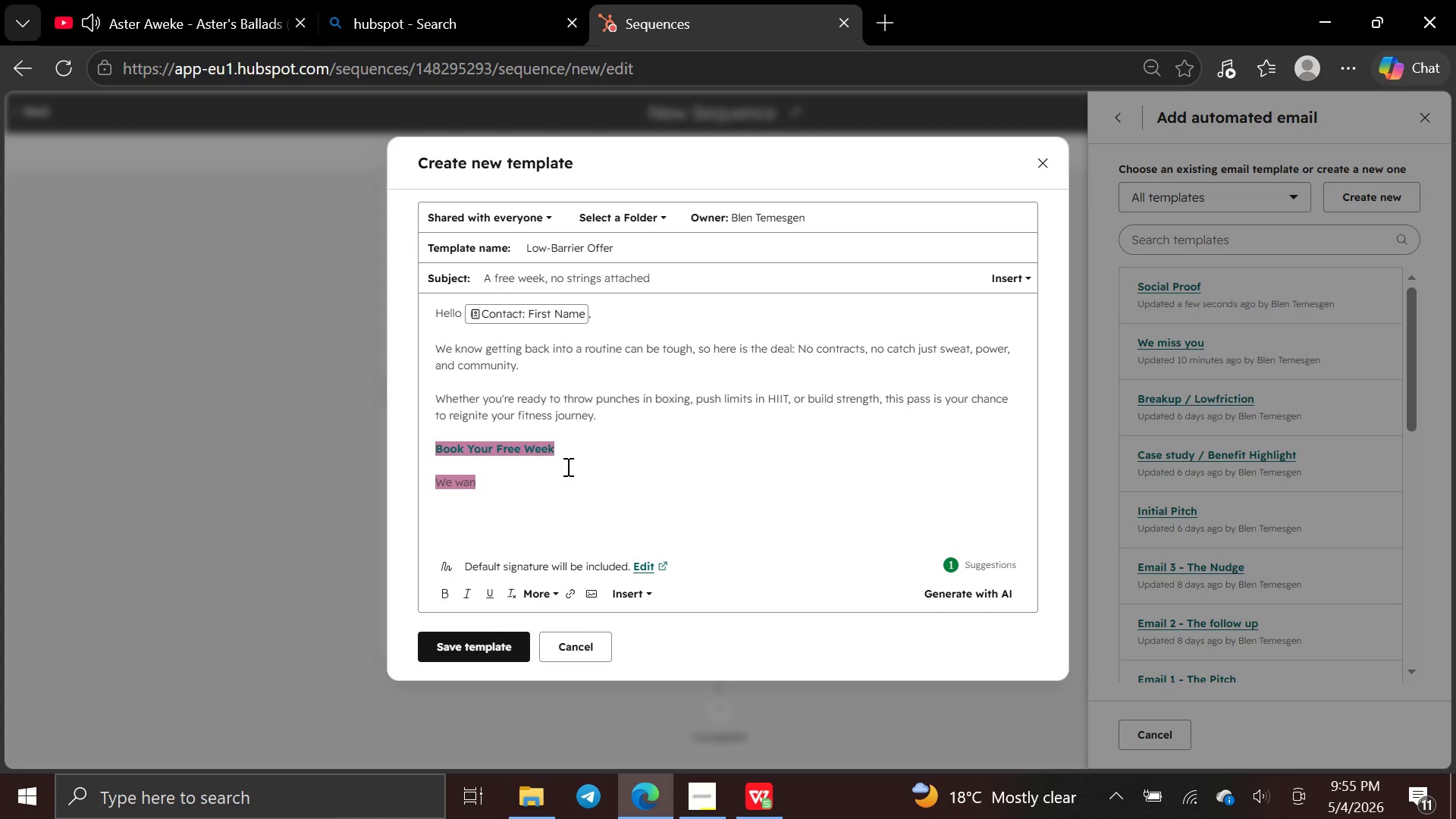 
key(Backspace)
 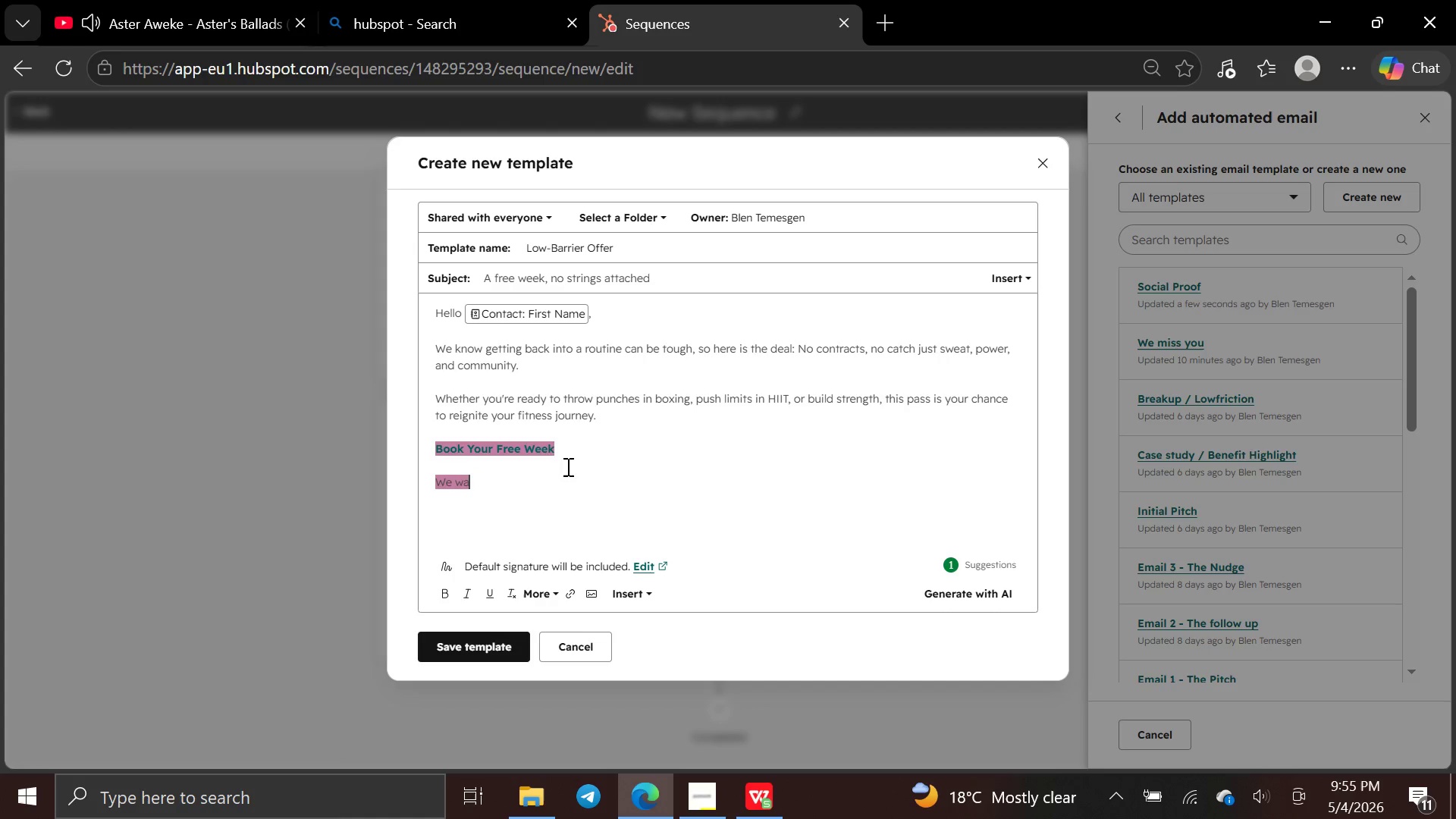 
key(Backspace)
 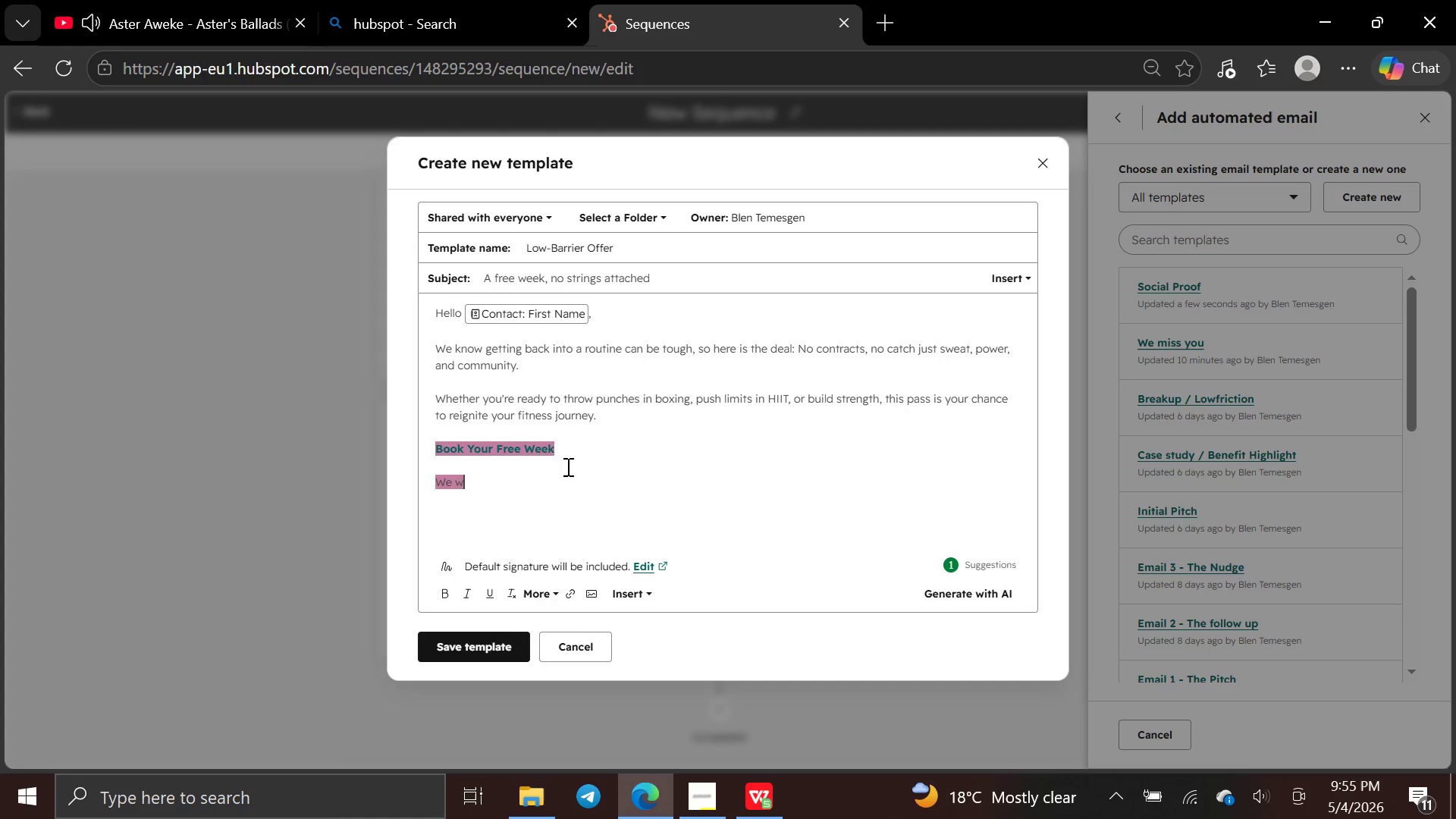 
key(Backspace)
 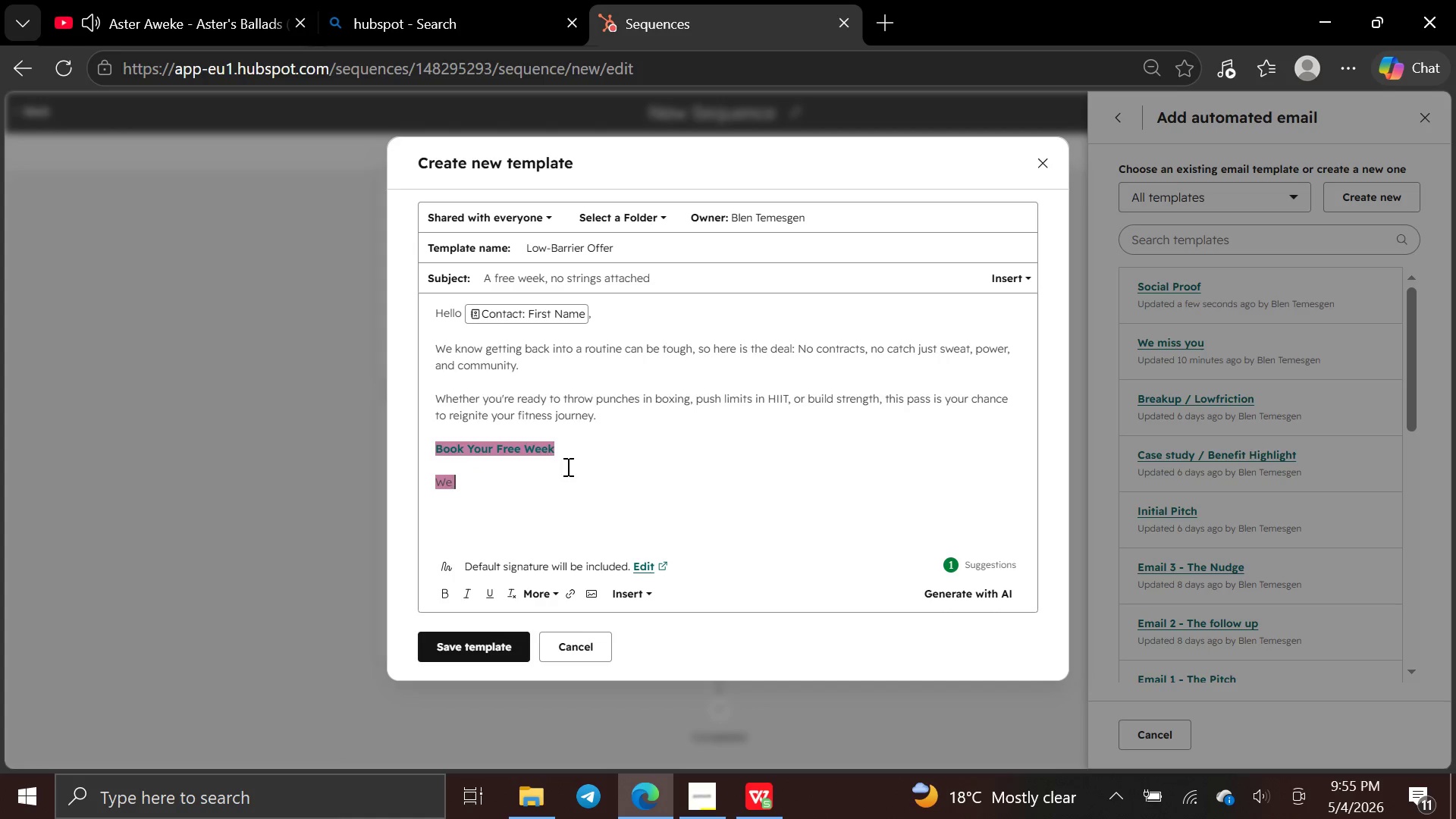 
key(Backspace)
 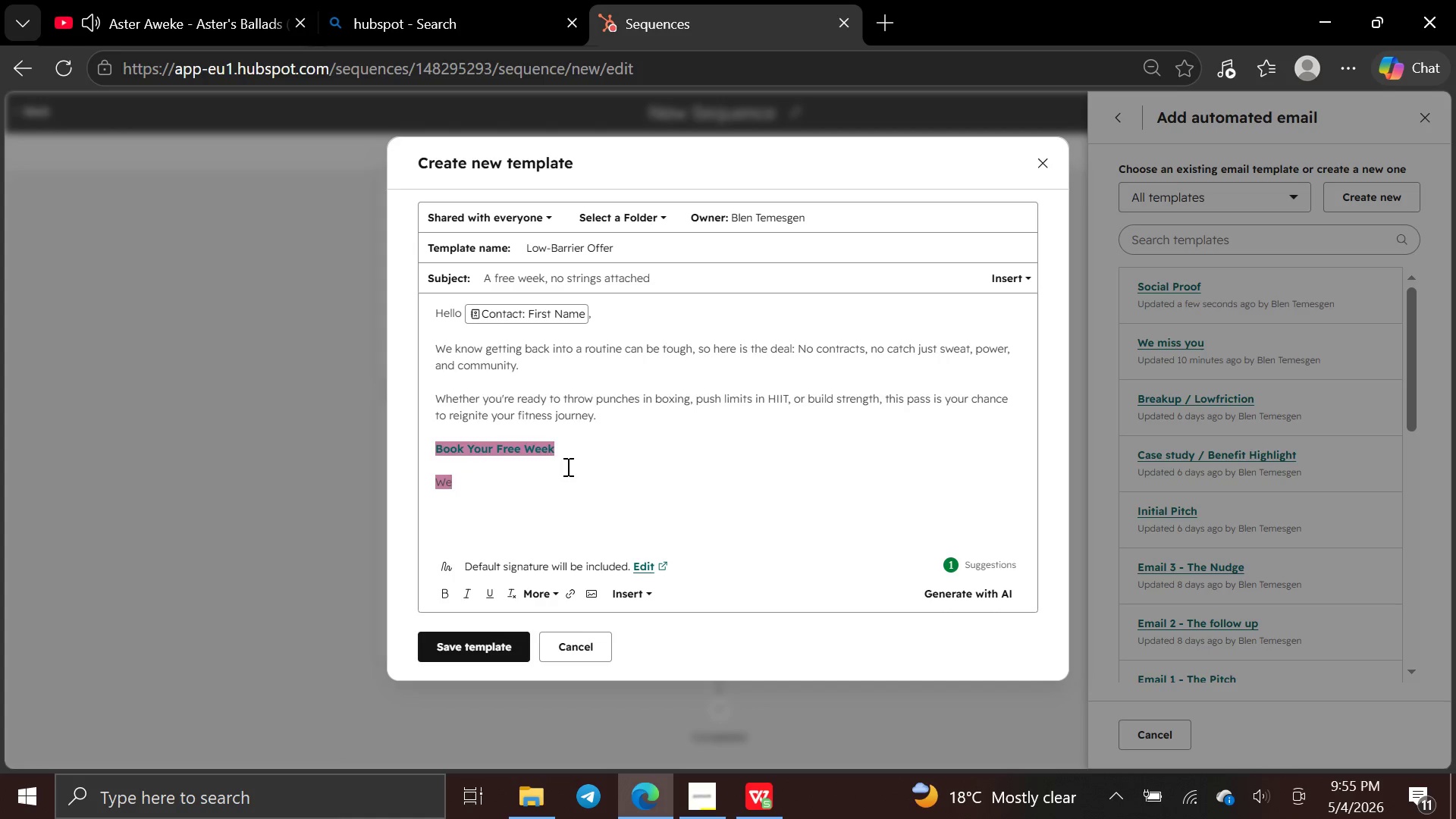 
key(Backspace)
 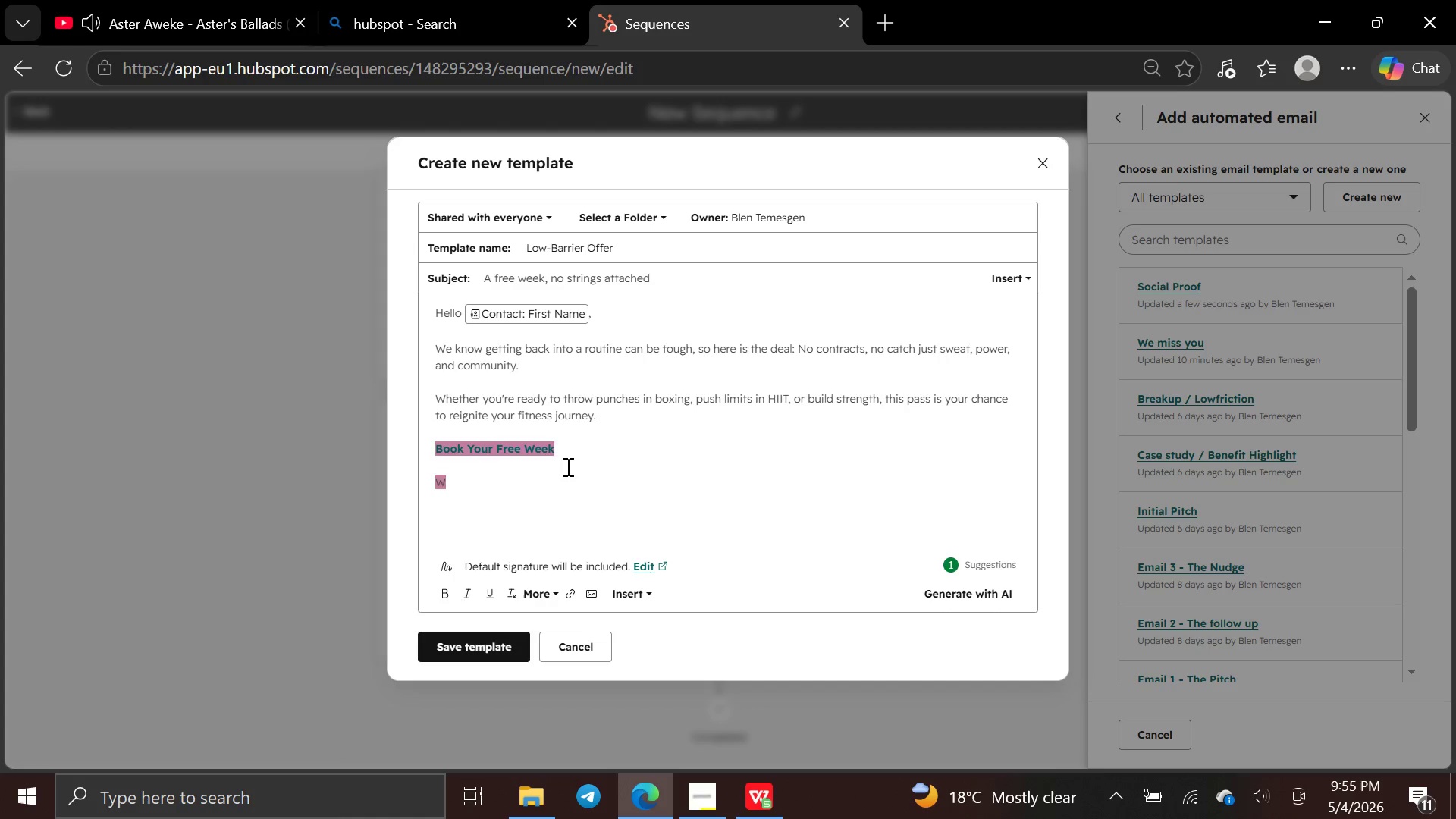 
key(Backspace)
 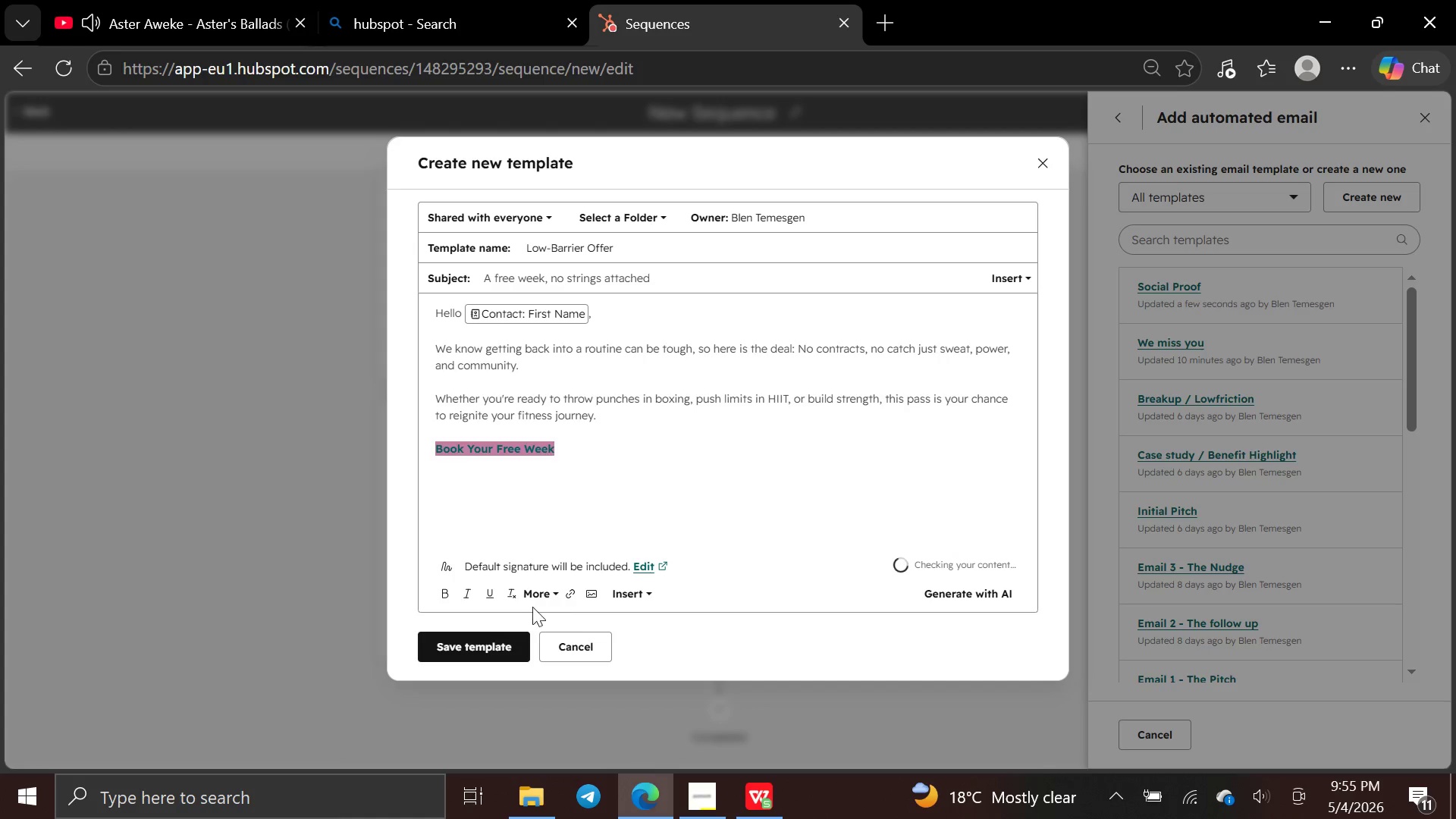 
left_click([532, 595])
 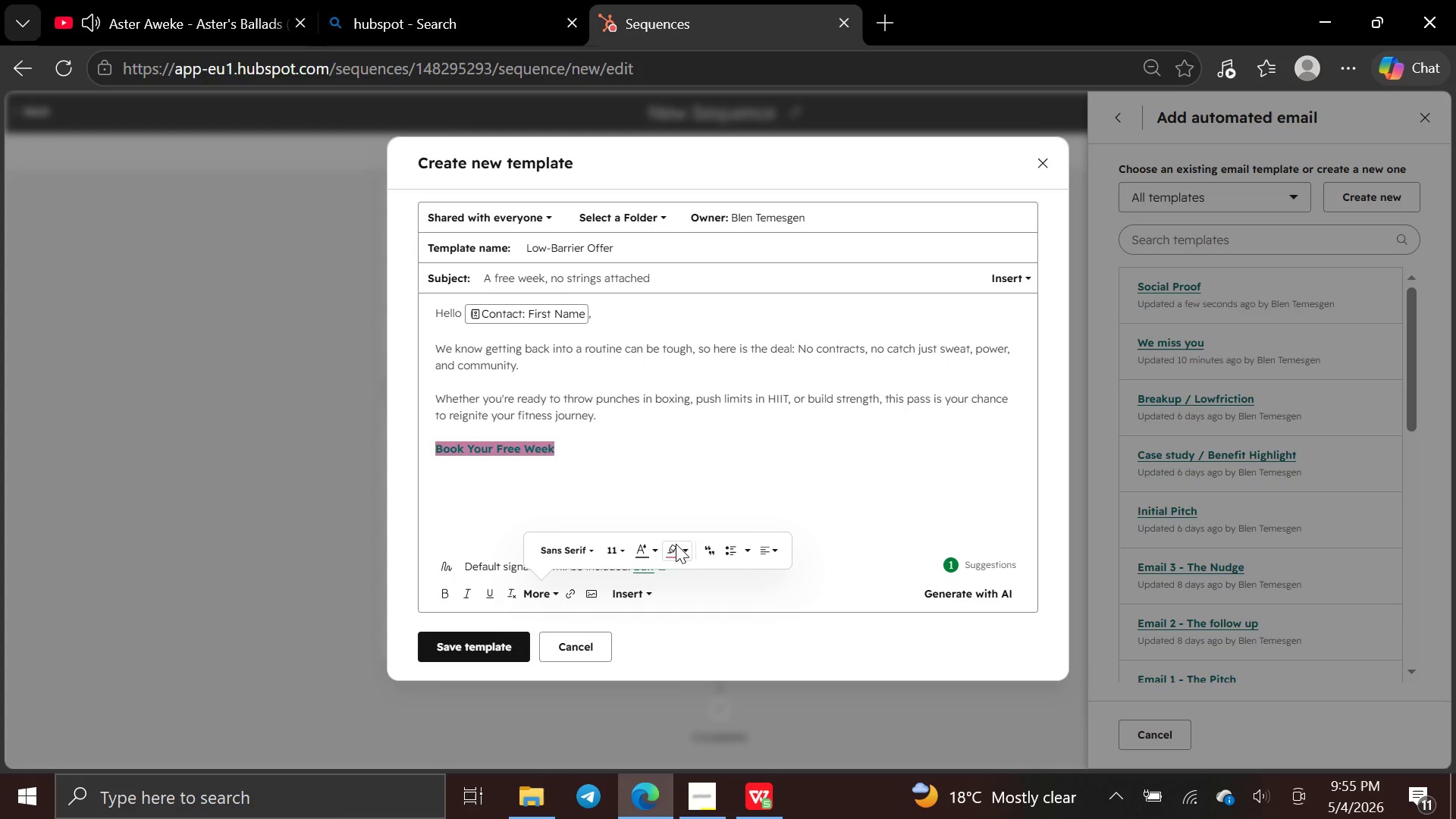 
left_click([679, 539])
 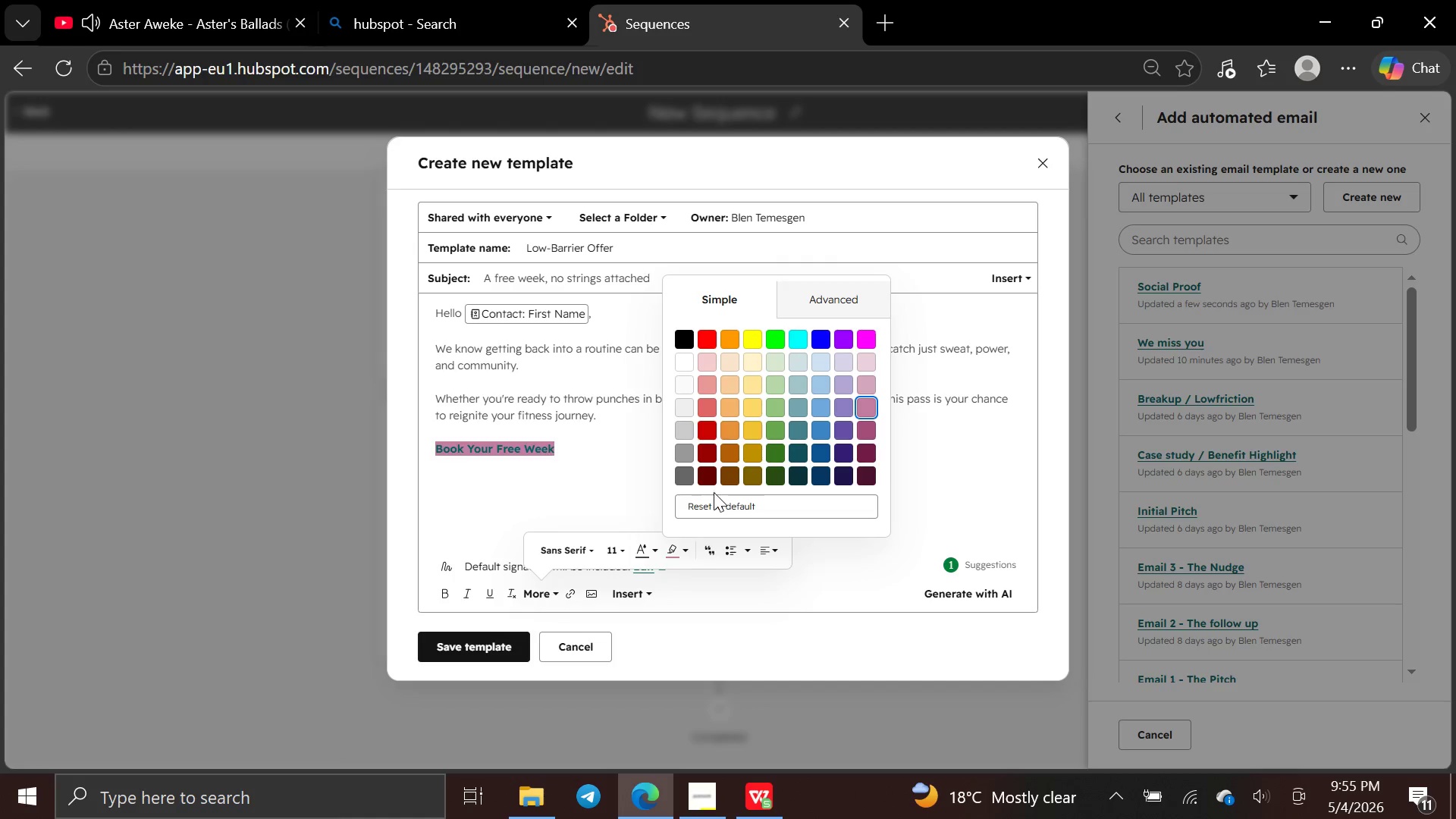 
left_click([712, 504])
 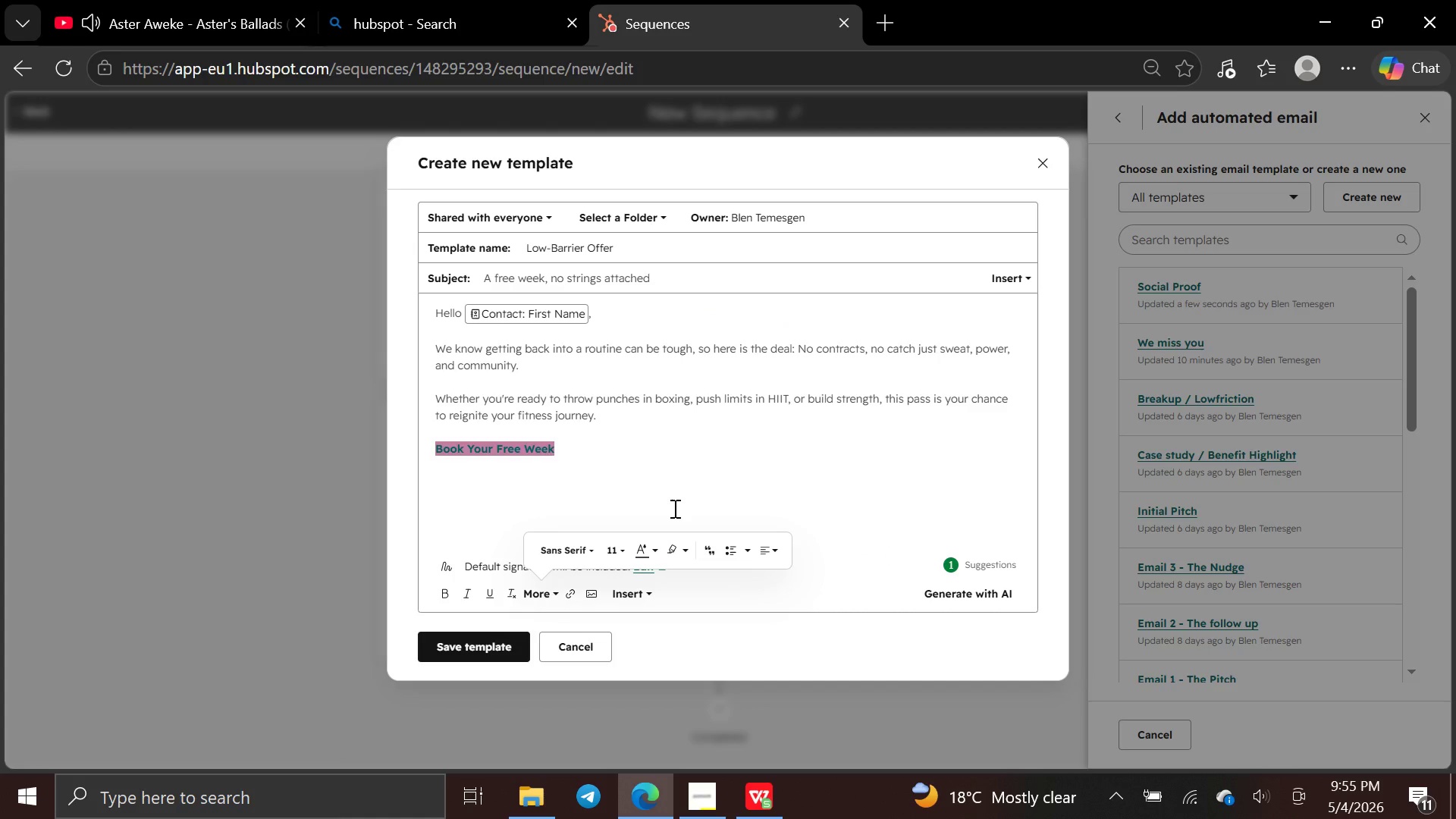 
left_click([673, 508])
 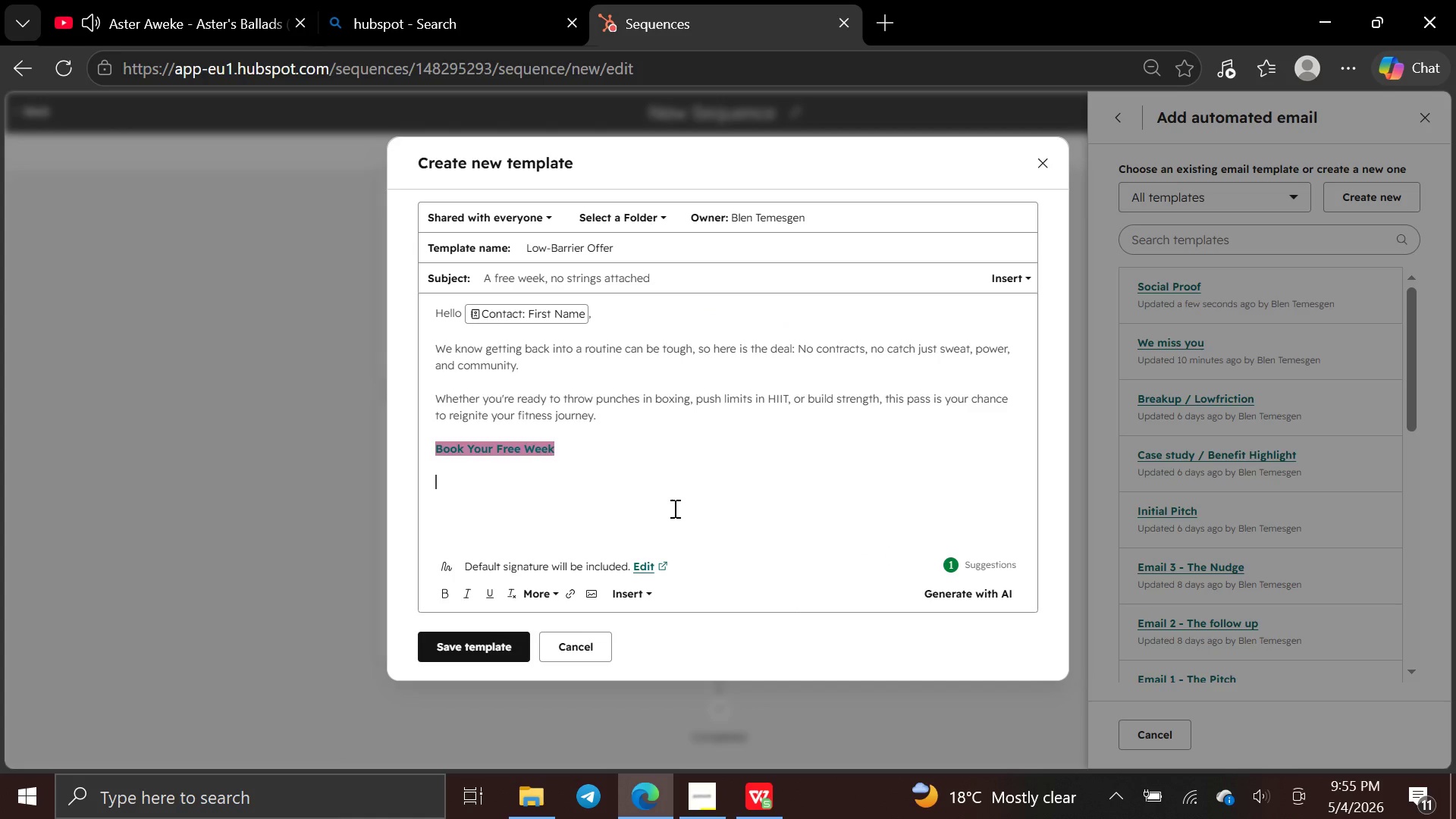 
type(We want to make sure you feel supported every step of )
 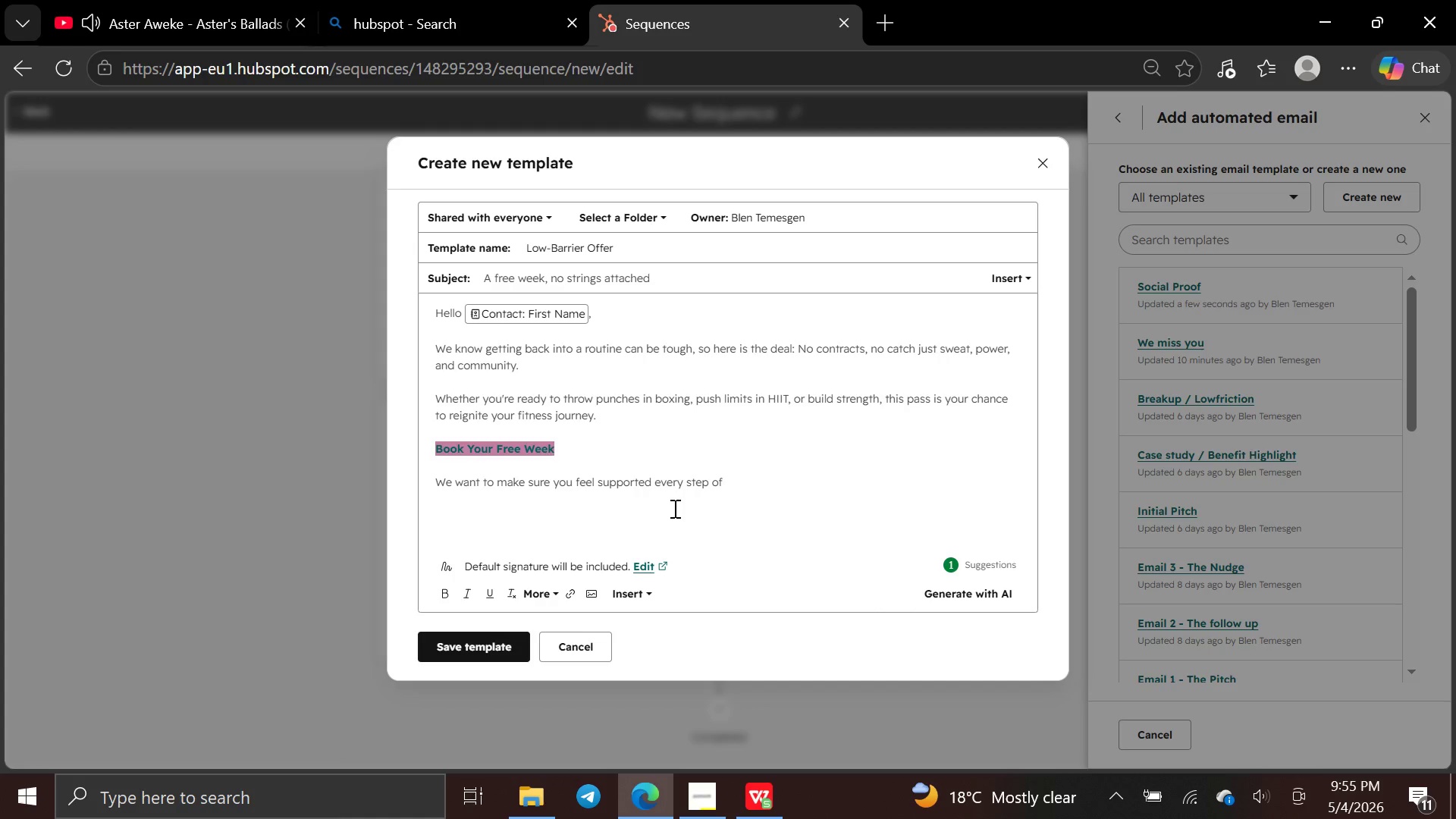 
type(the way.)
 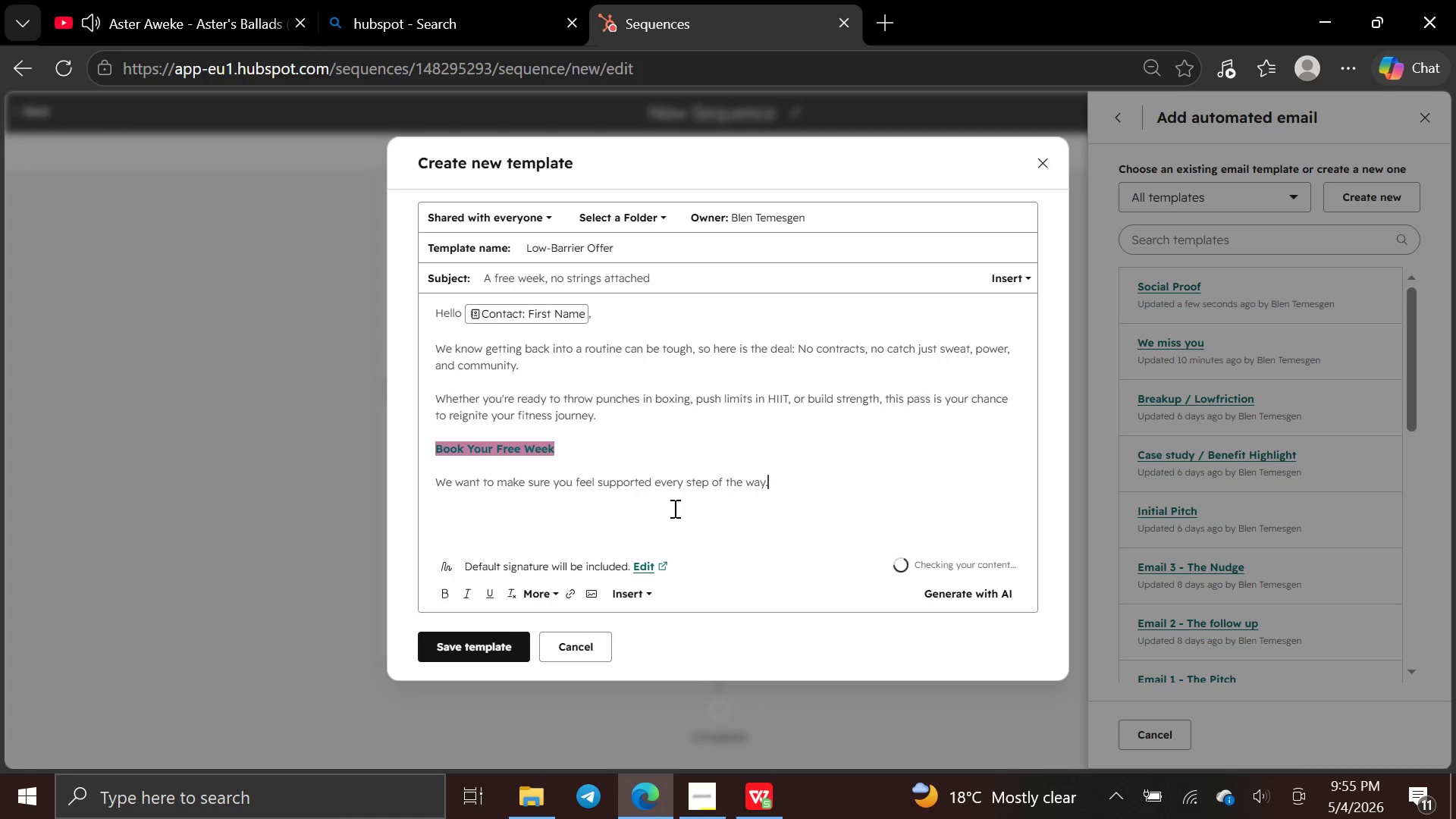 
key(Enter)
 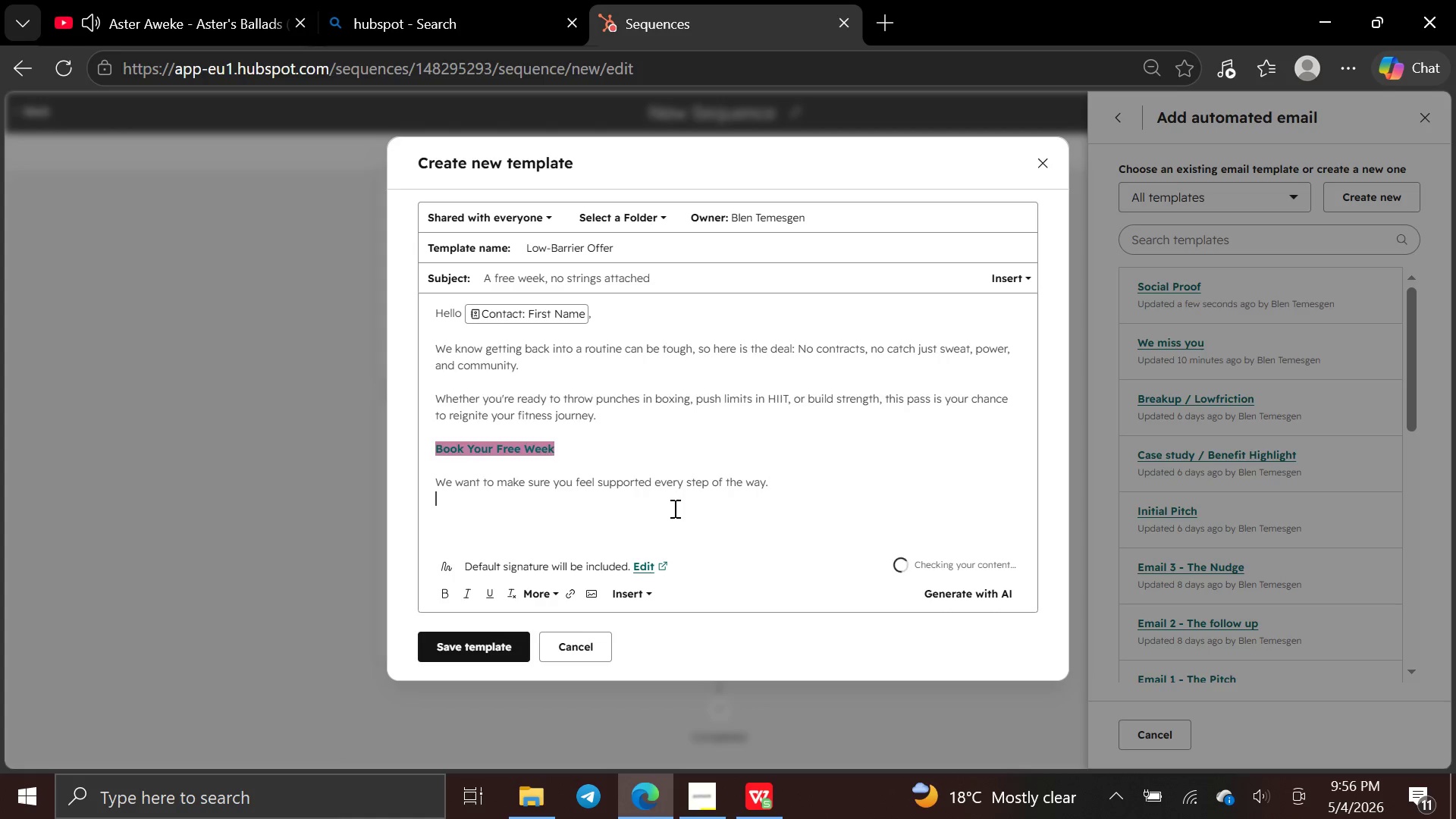 
key(Enter)
 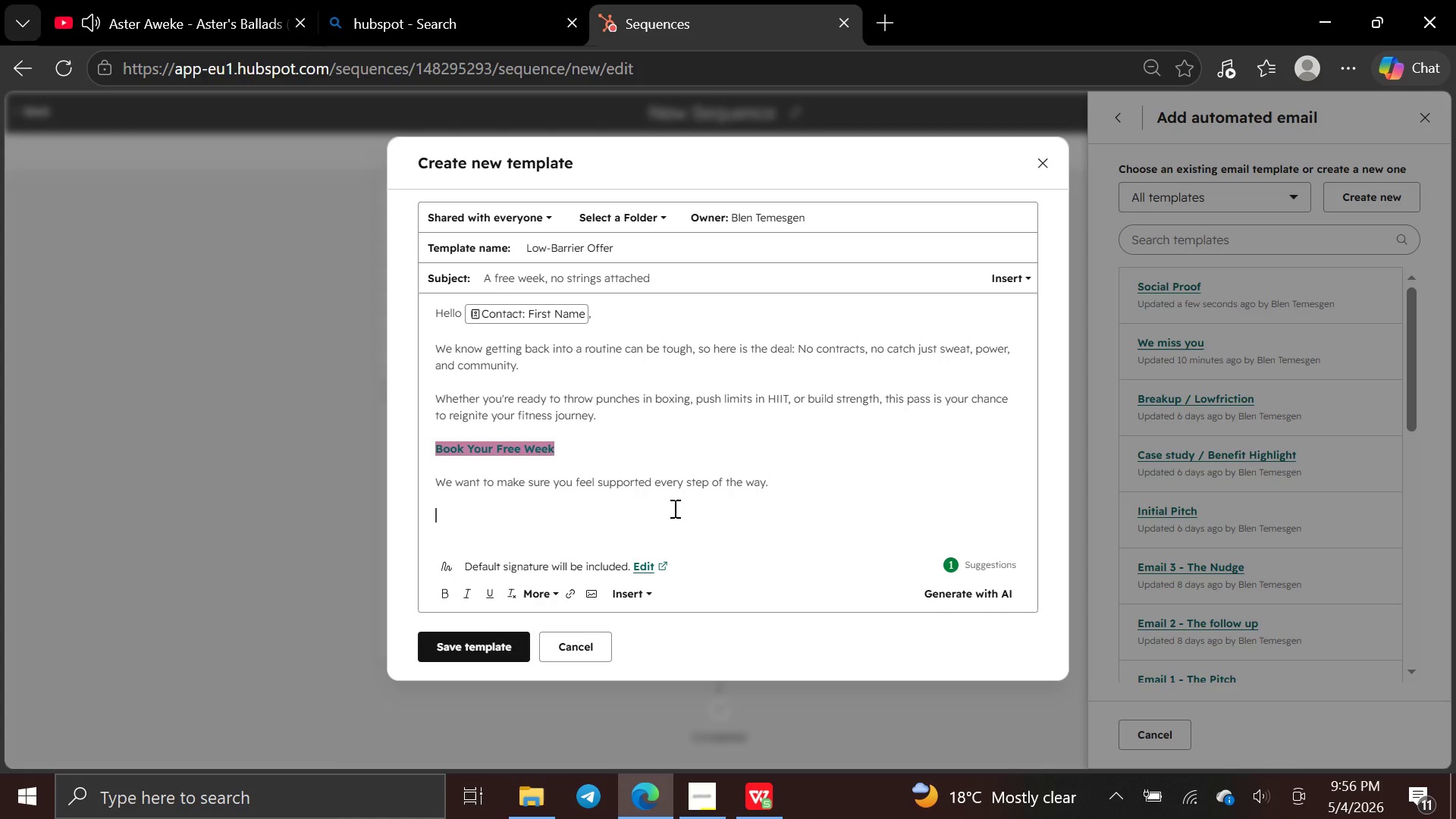 
type(Best,)
 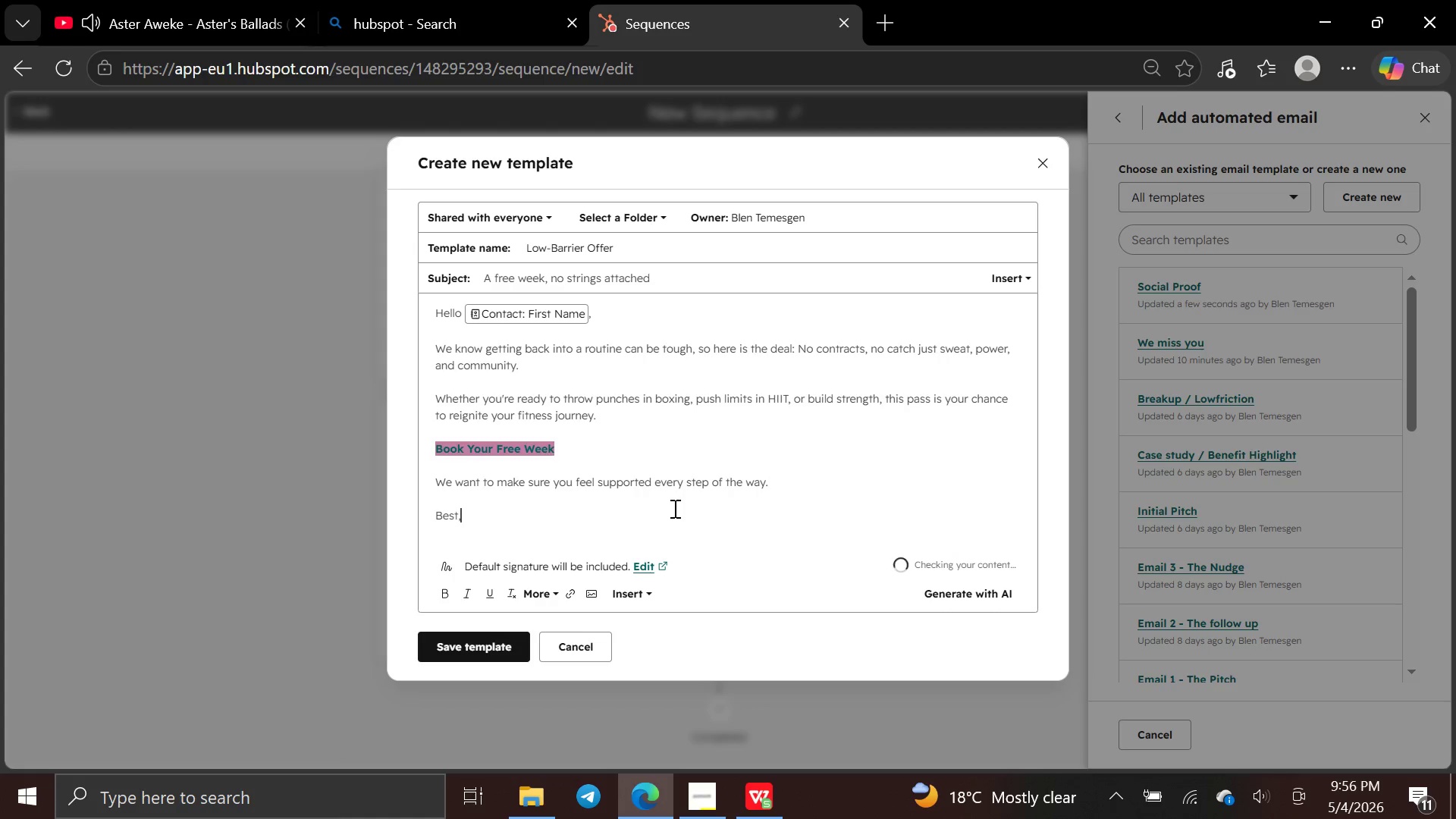 
key(Enter)
 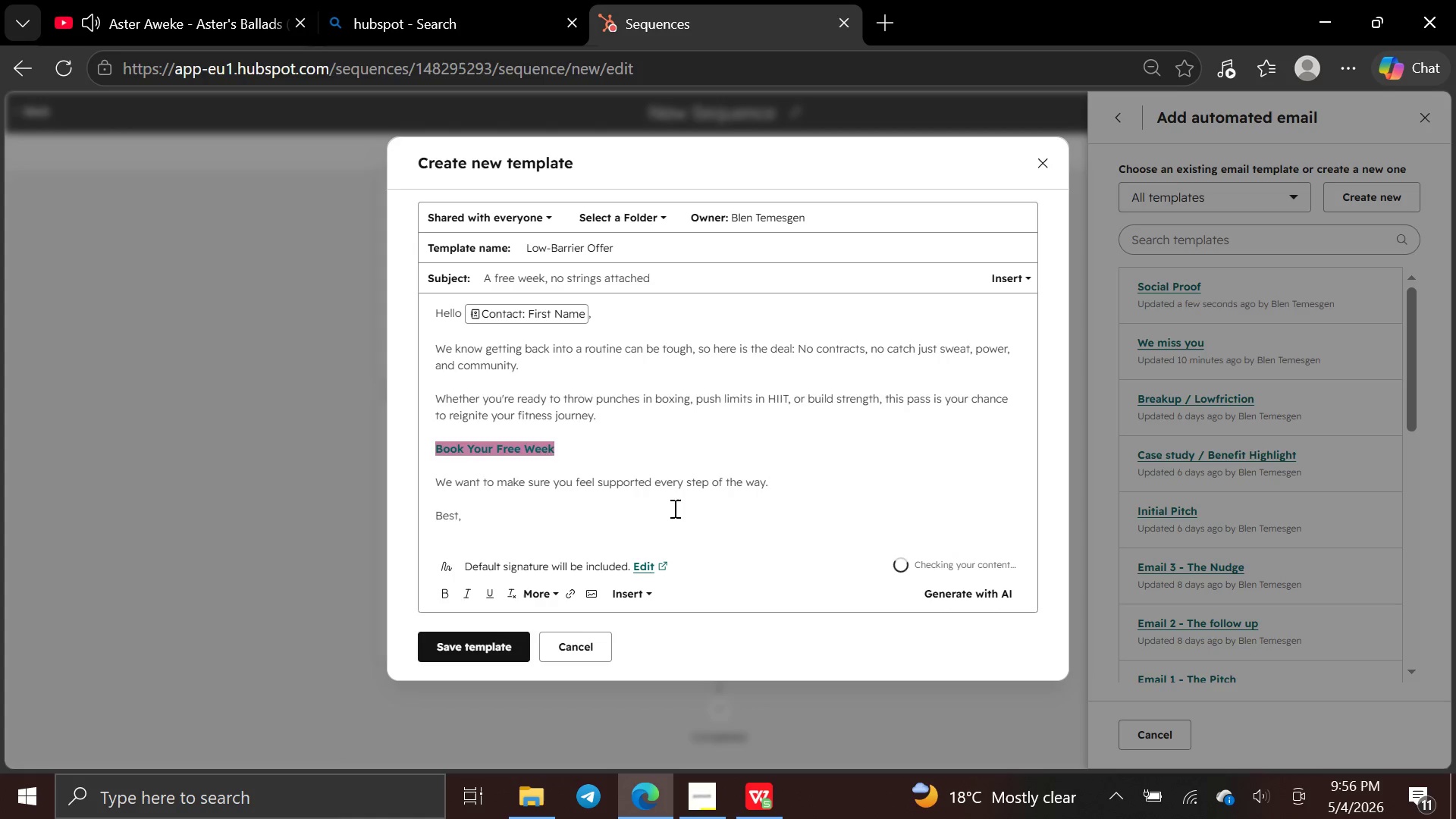 
type(Iron Fist )
 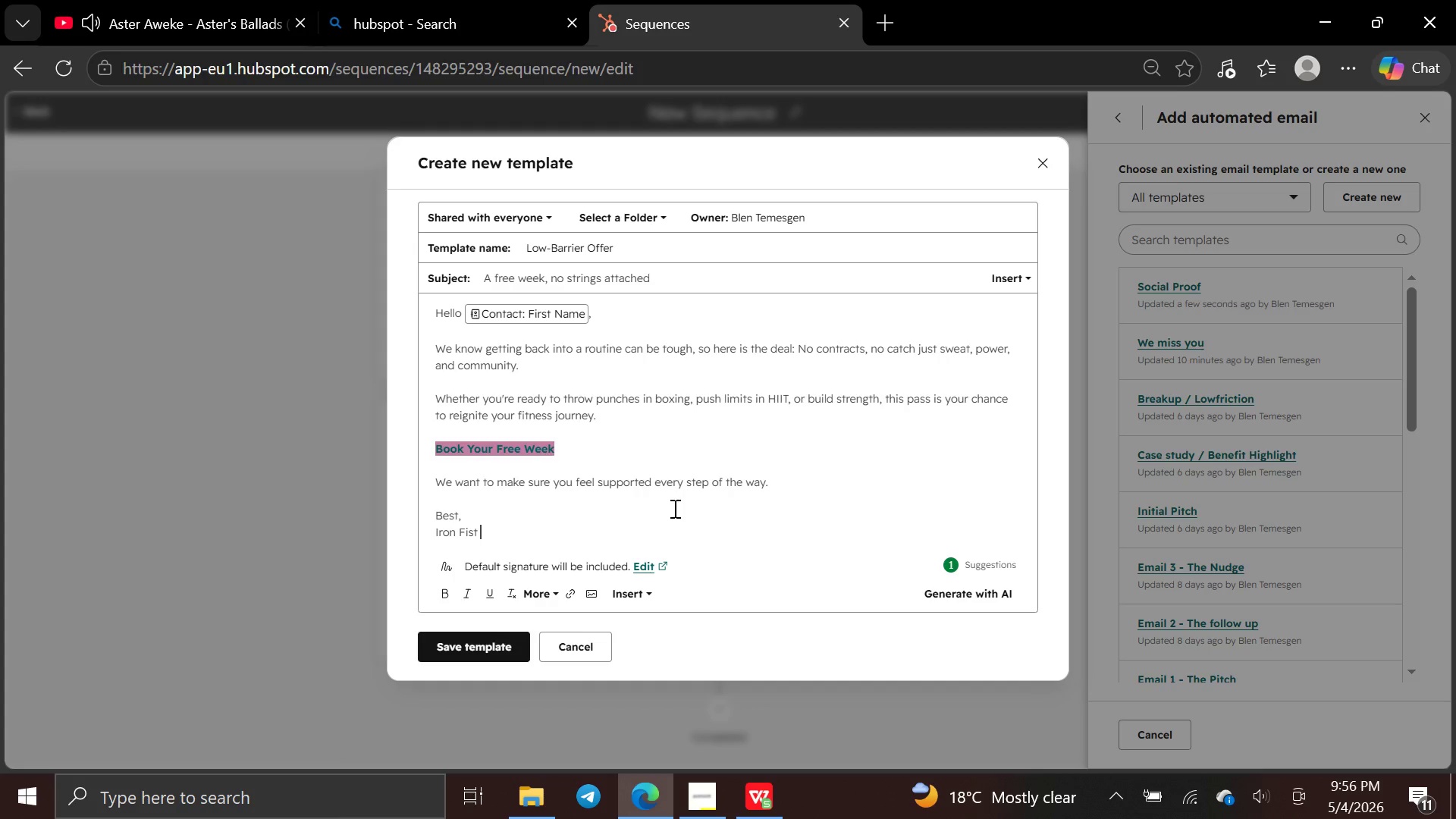 
wait(5.85)
 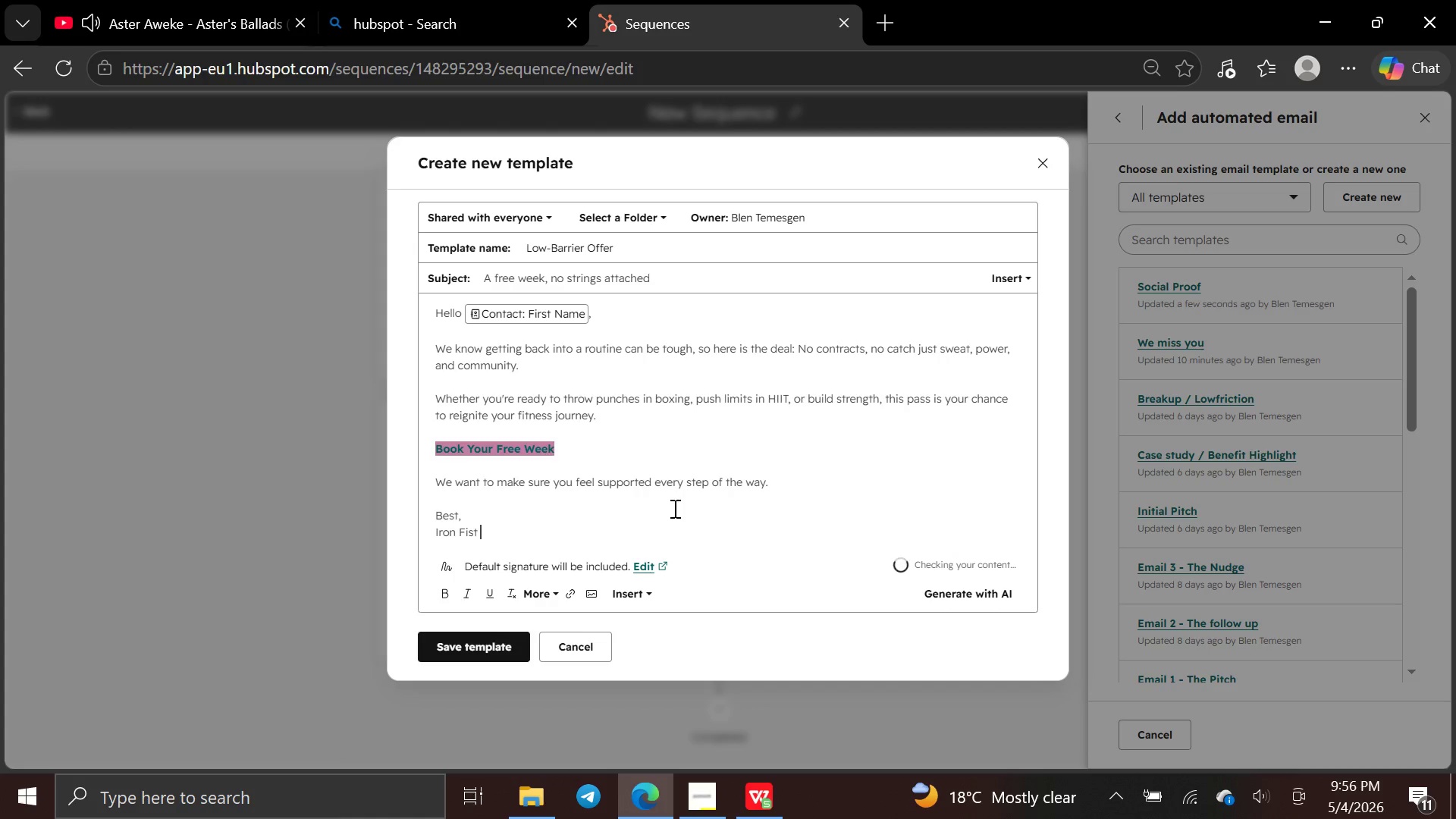 
mouse_move([765, 783])
 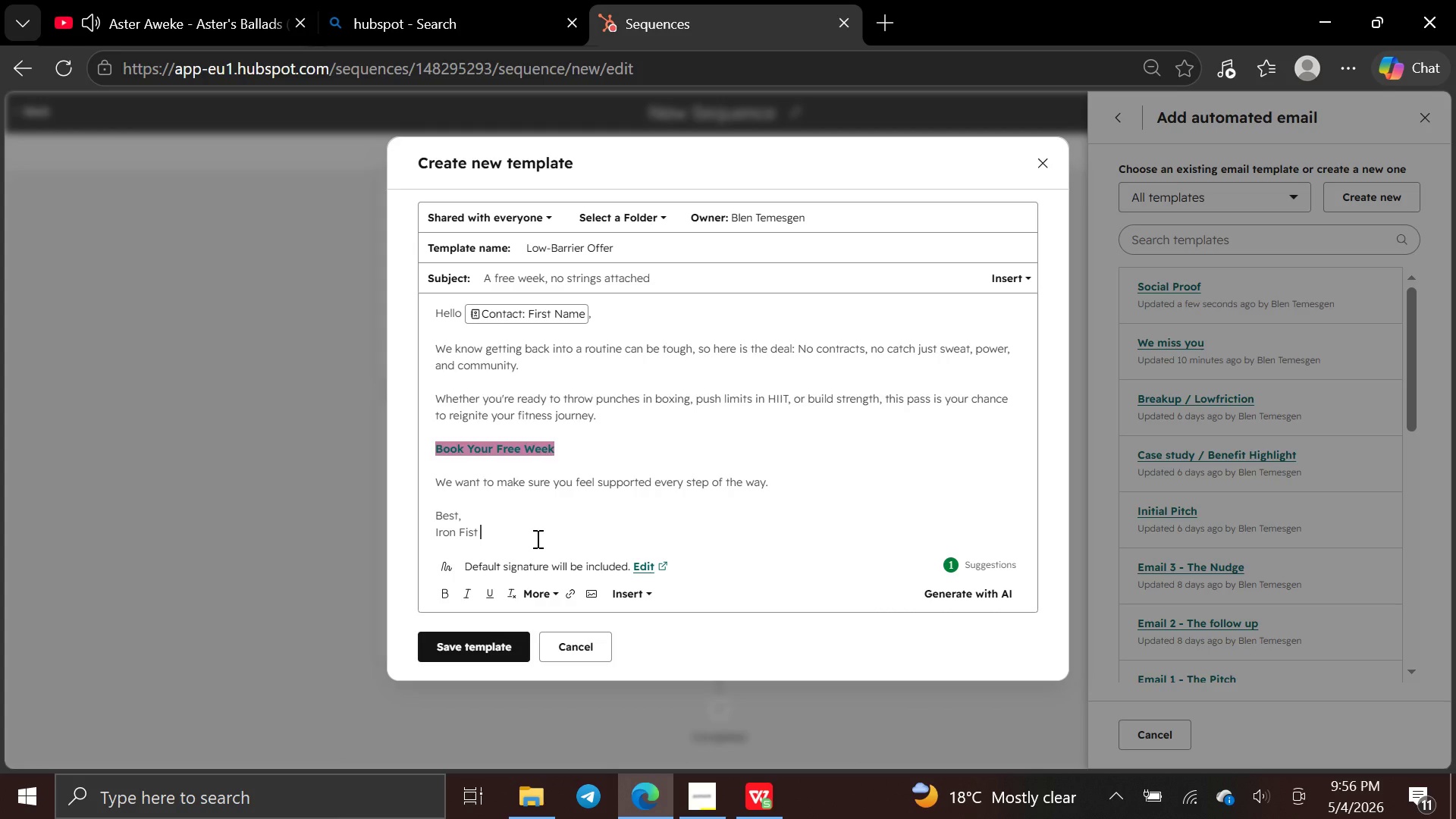 
type(Win )
key(Backspace)
type(-Back)
 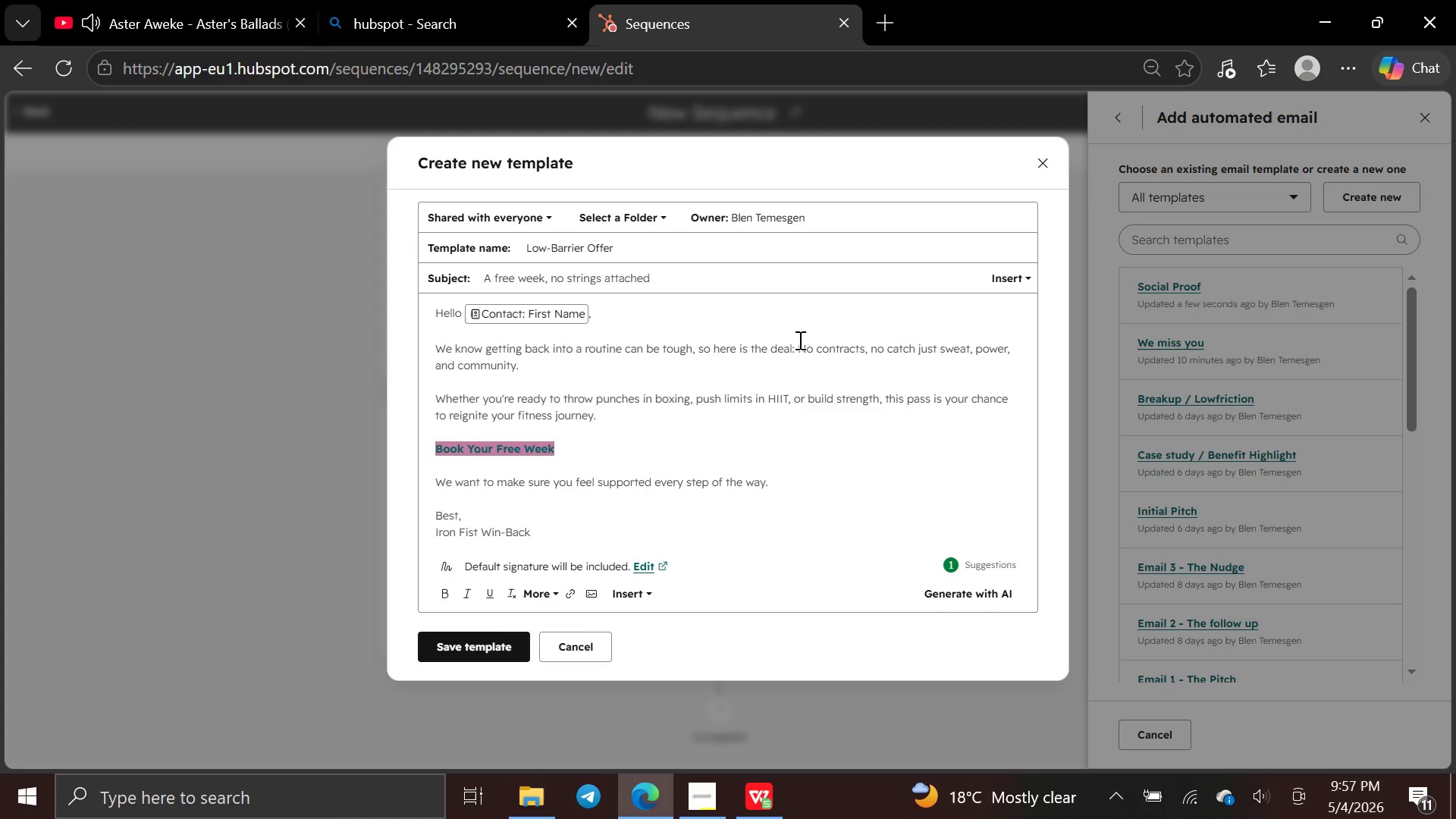 
wait(51.33)
 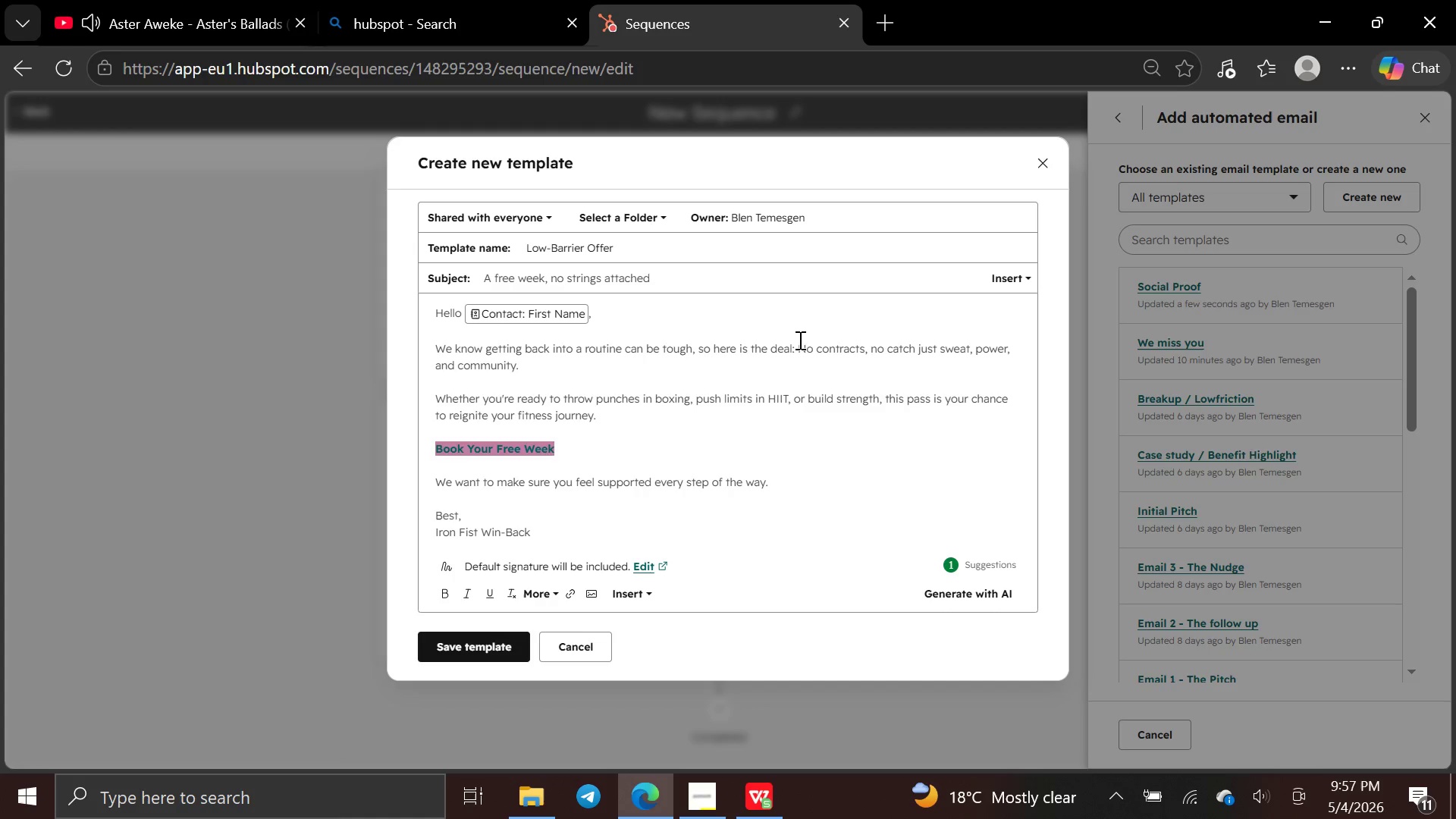 
left_click([795, 349])
 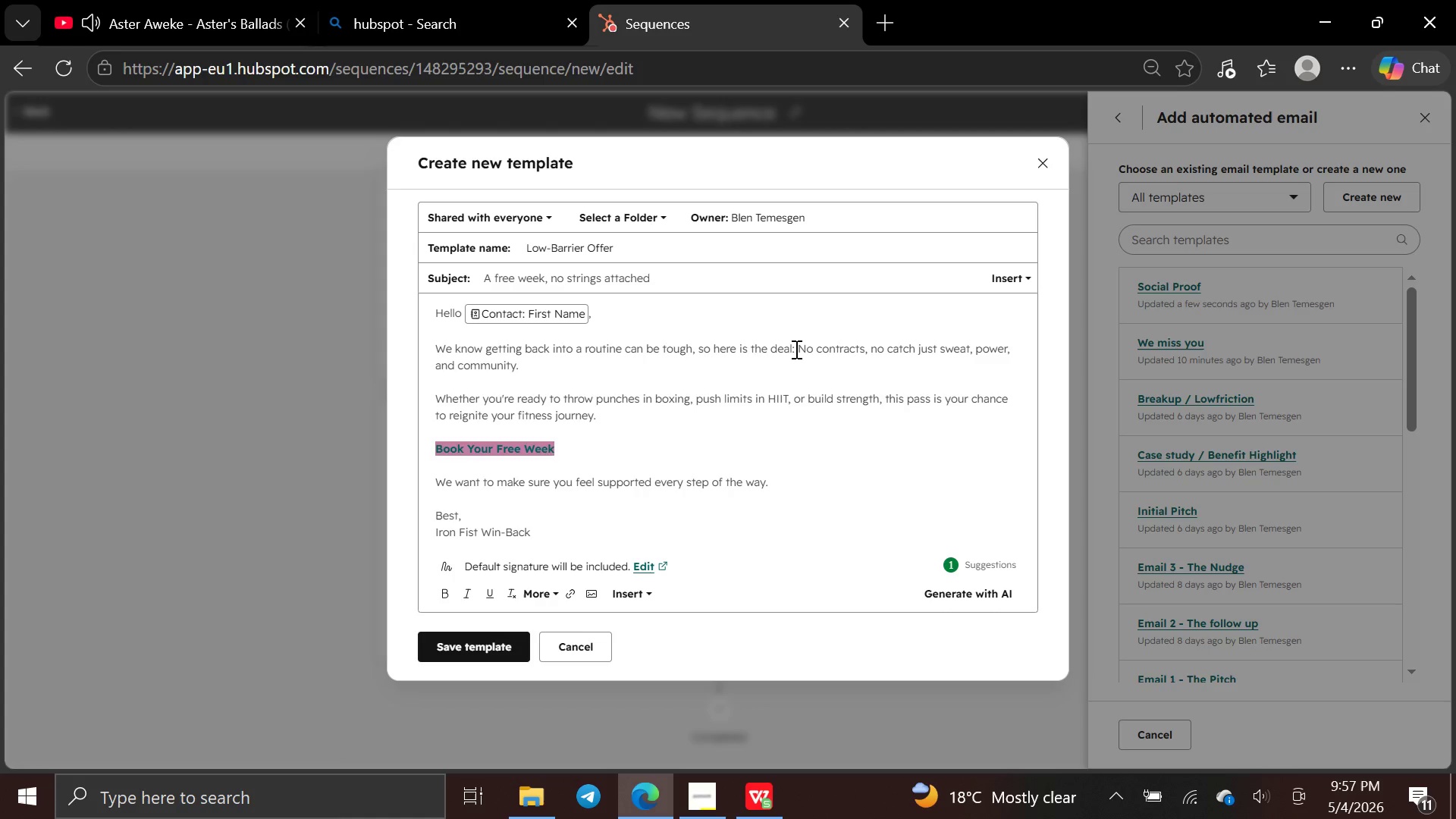 
type( enjoy 1 week ofn)
key(Backspace)
type( )
 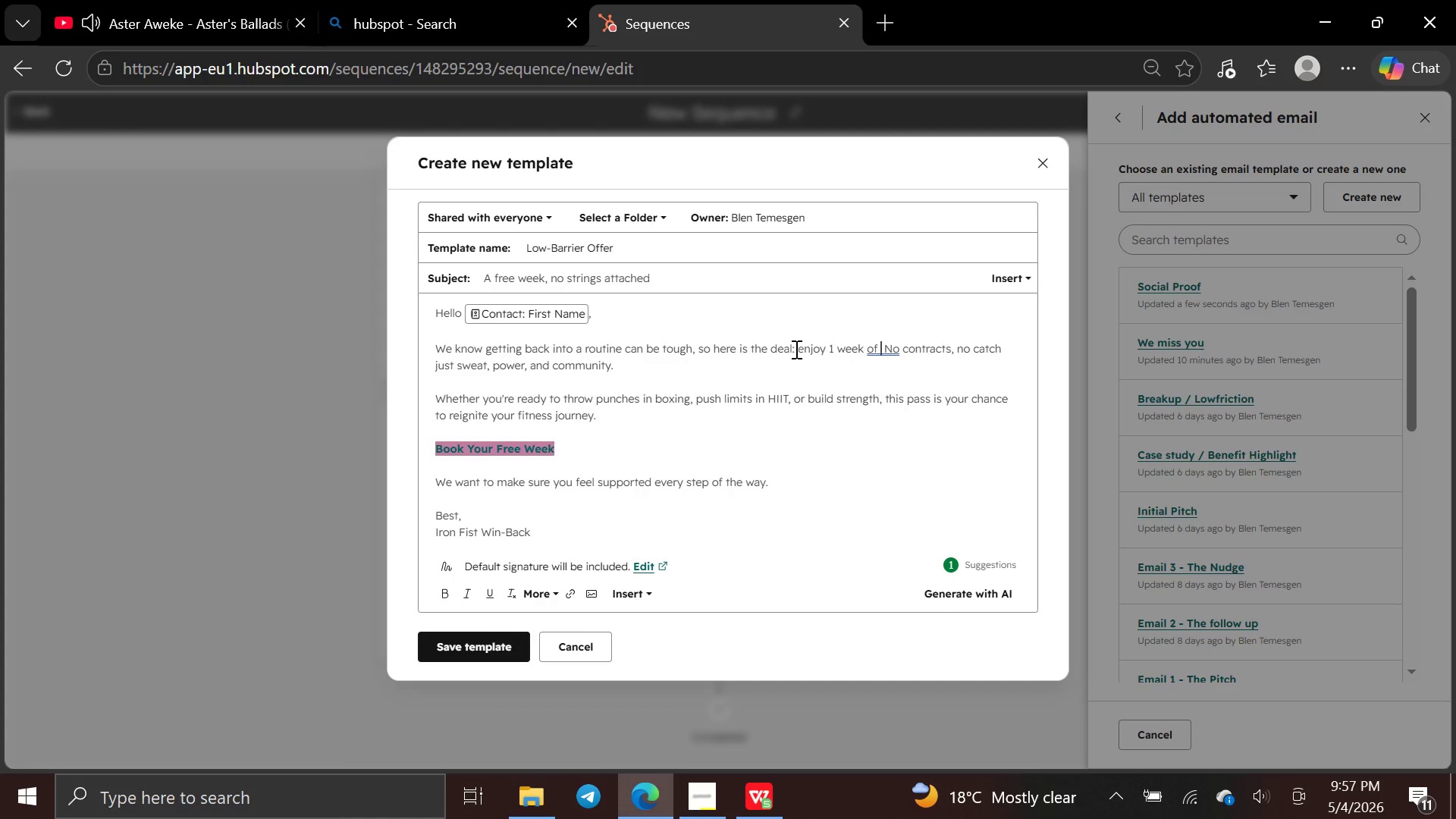 
type(unlimiteed classes)
 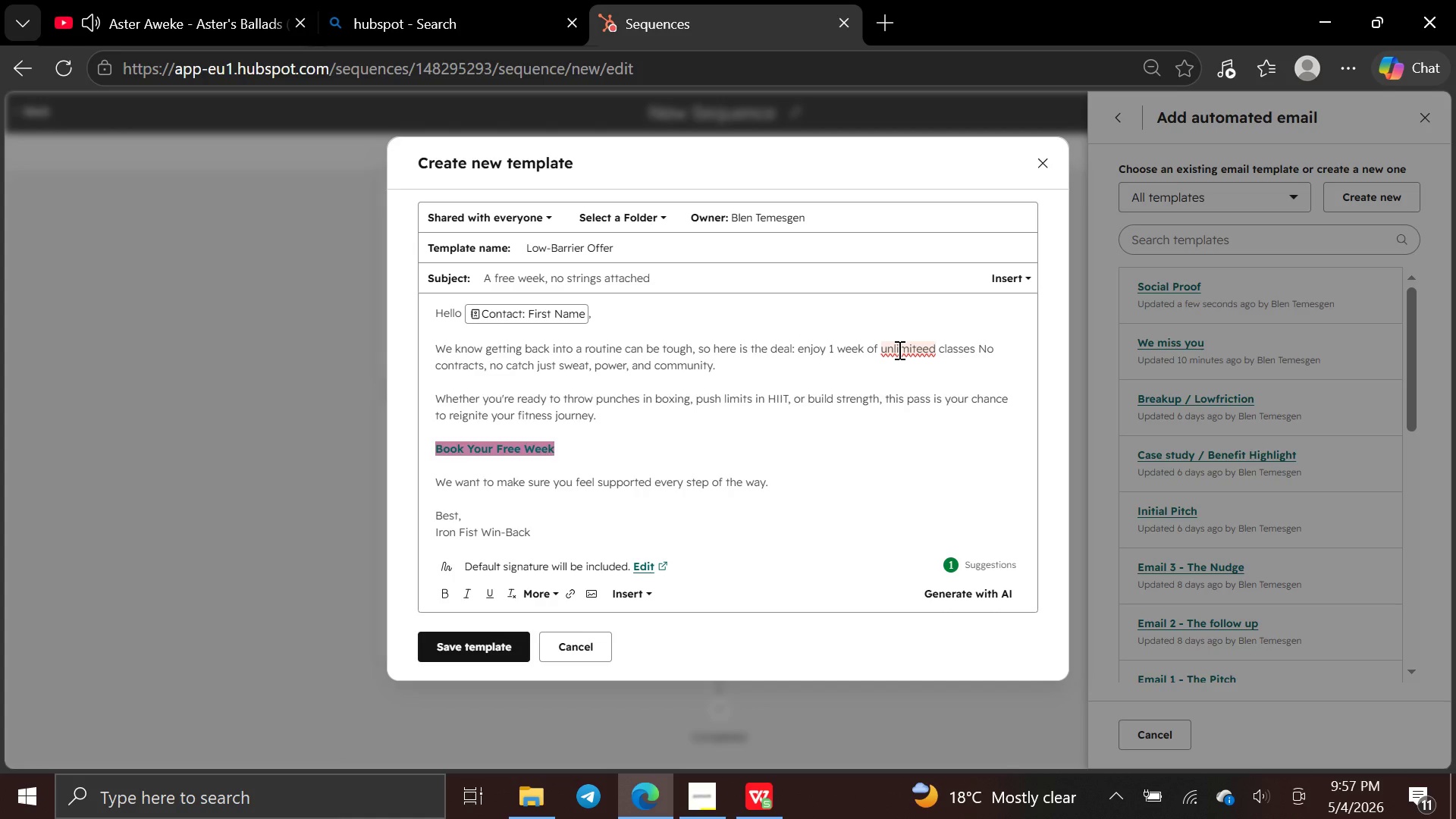 
key(Period)
 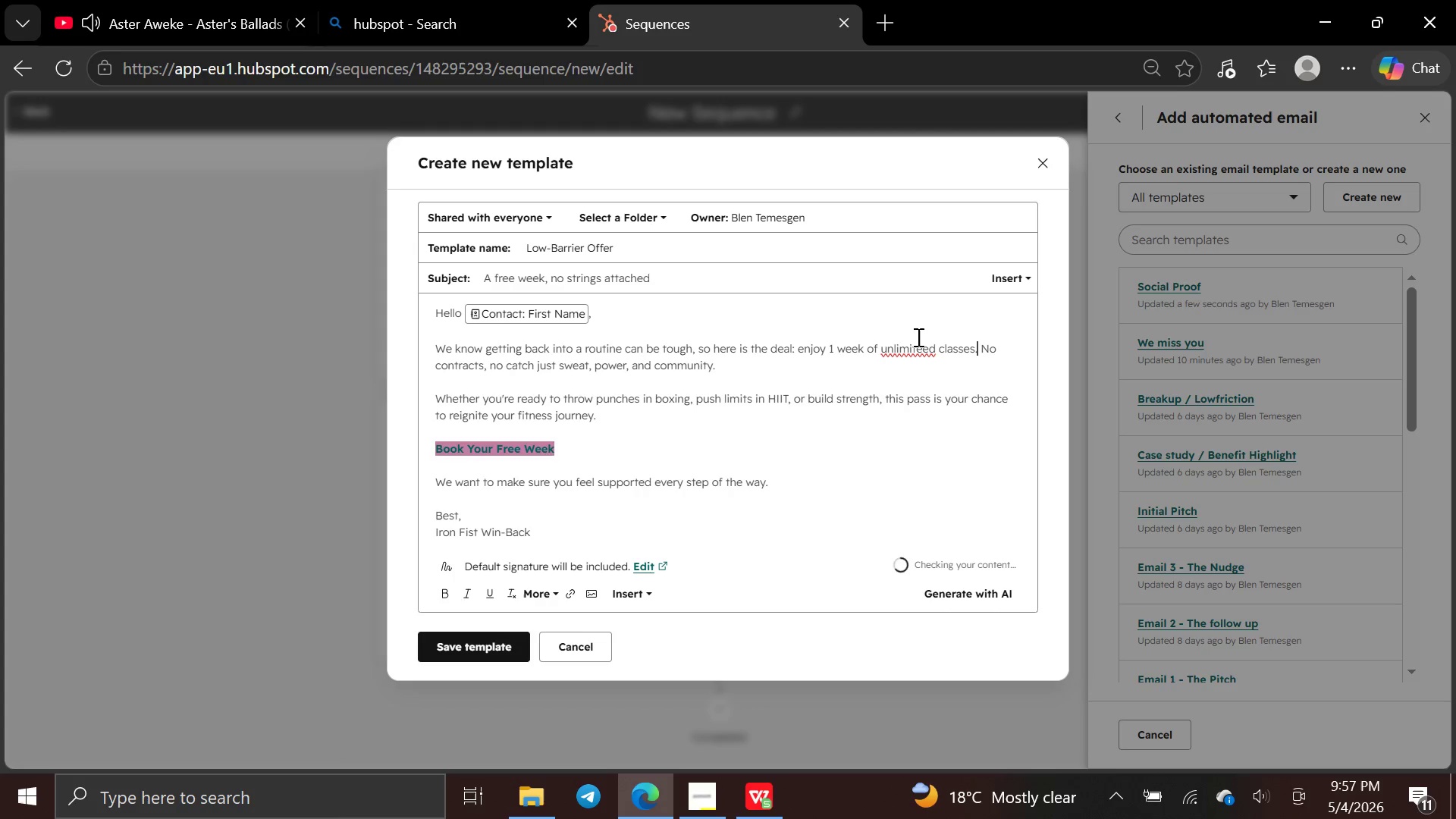 
left_click([916, 337])
 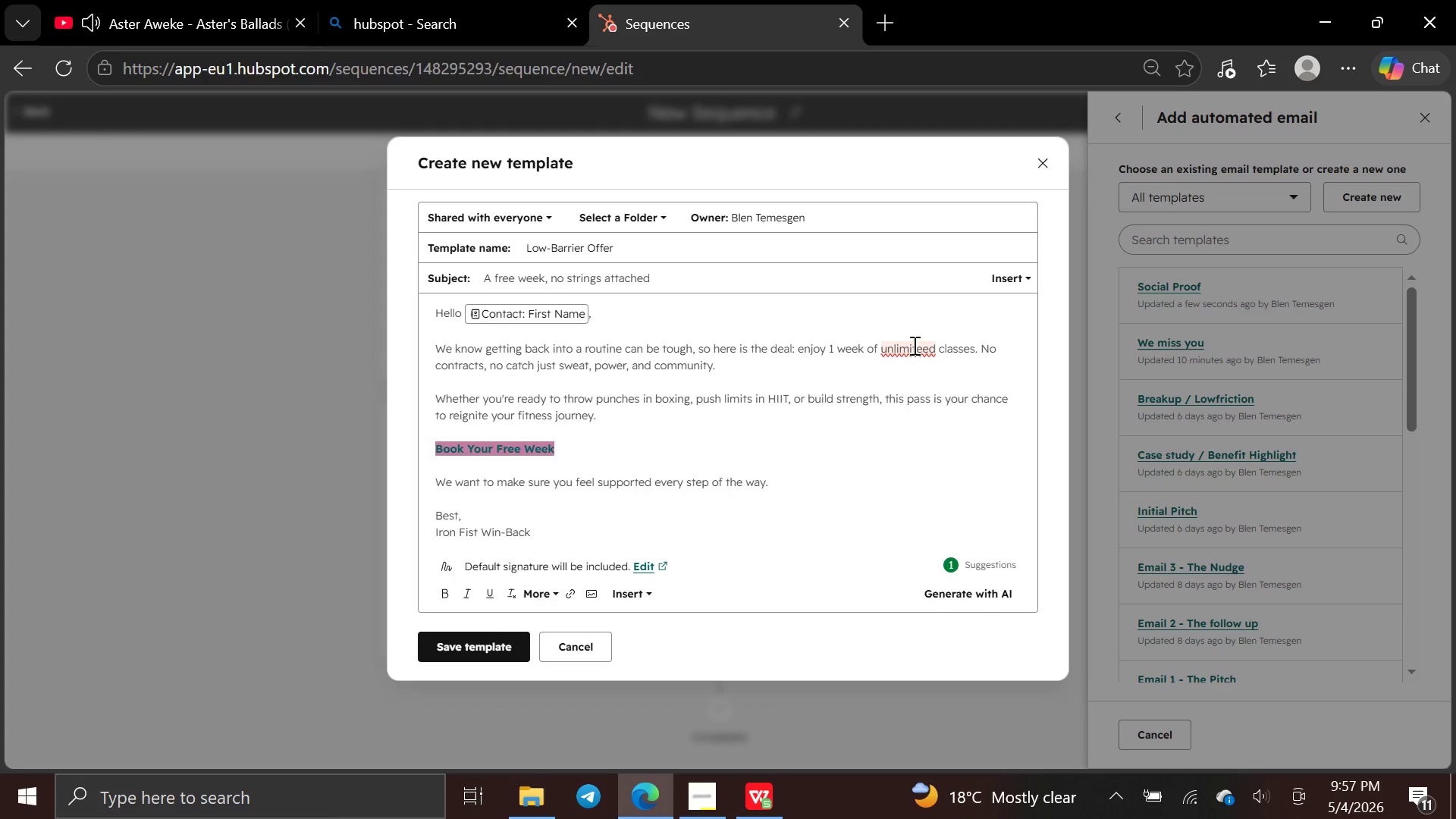 
left_click([913, 345])
 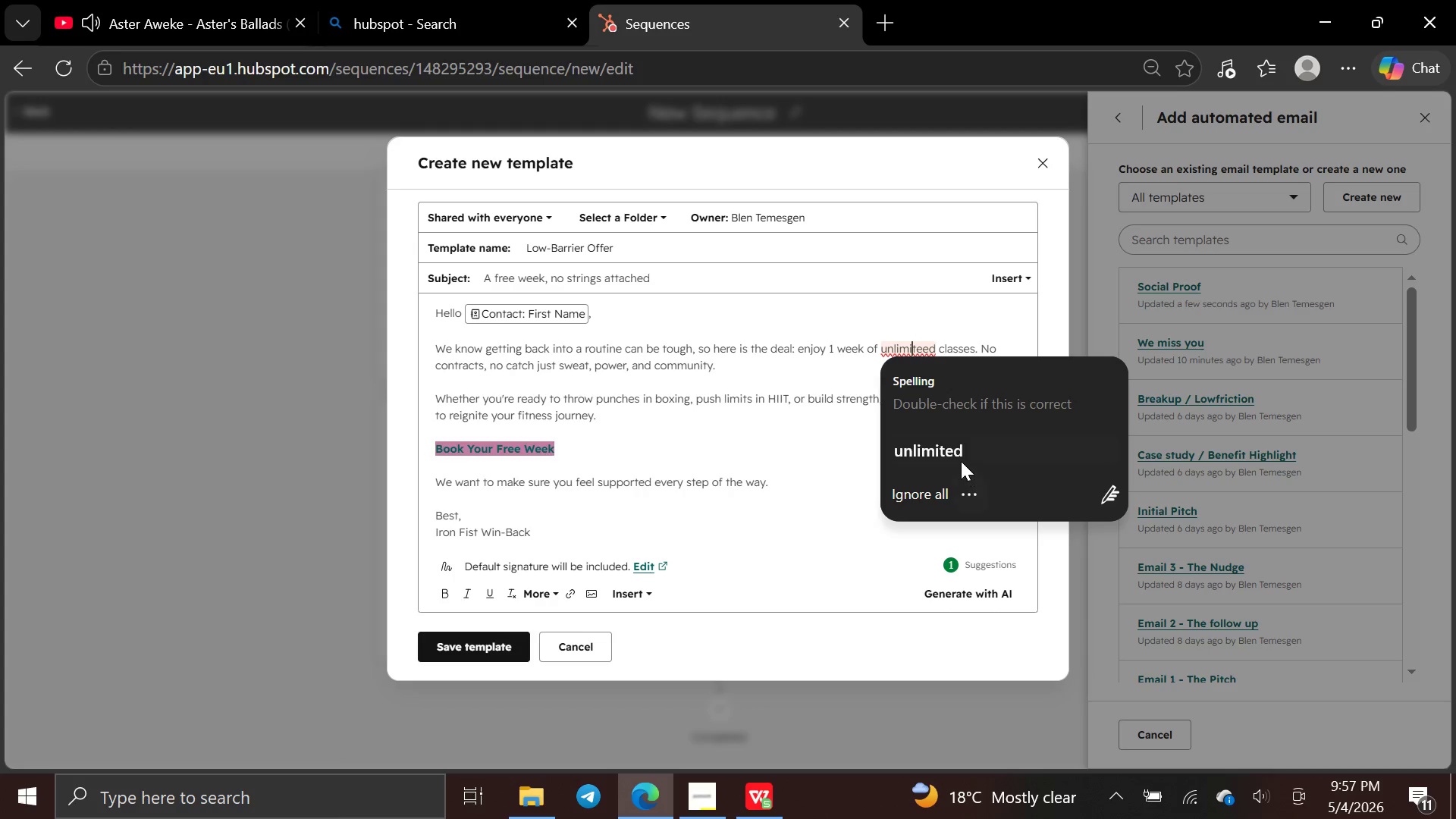 
left_click([961, 451])
 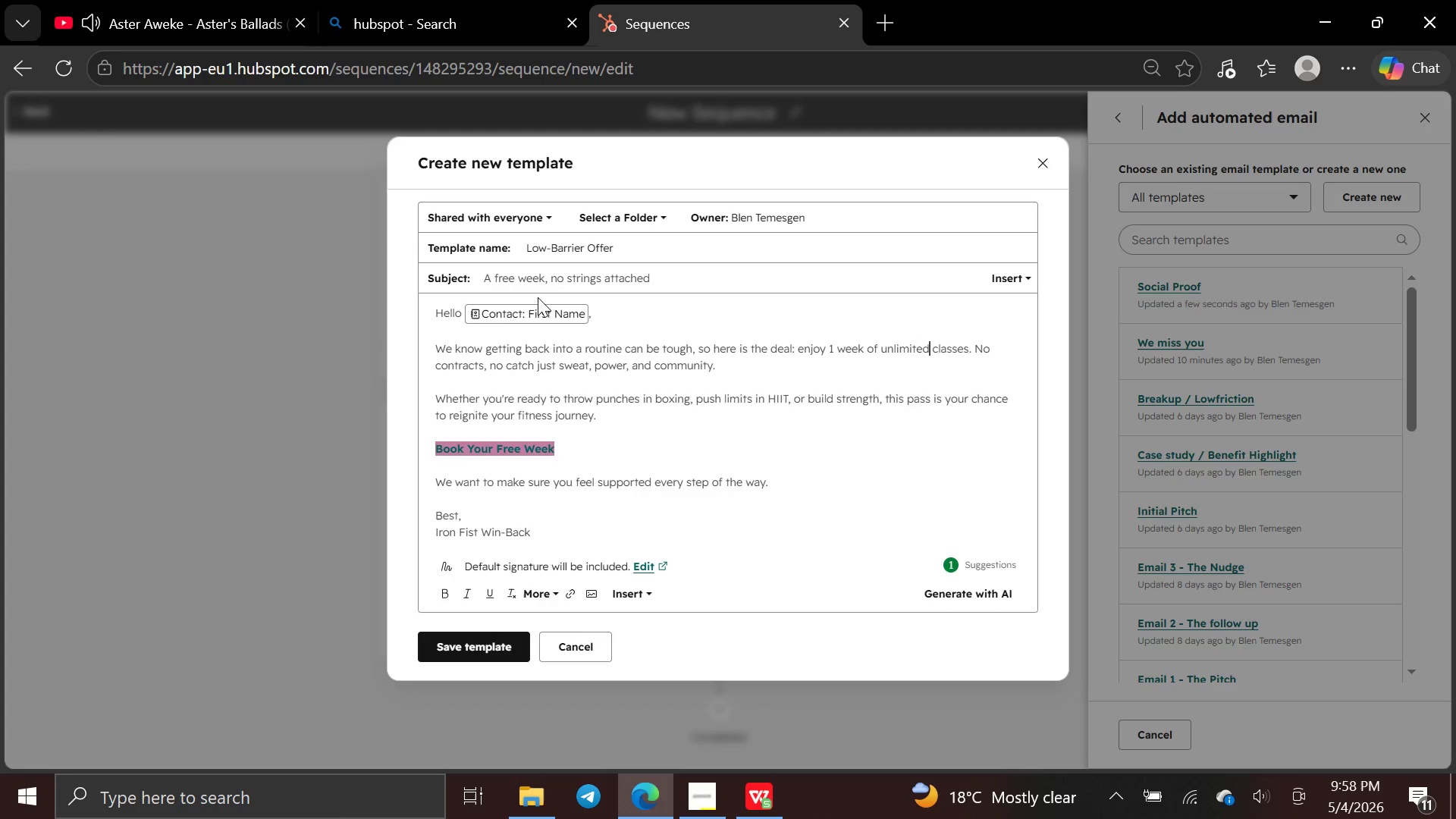 
left_click([540, 315])
 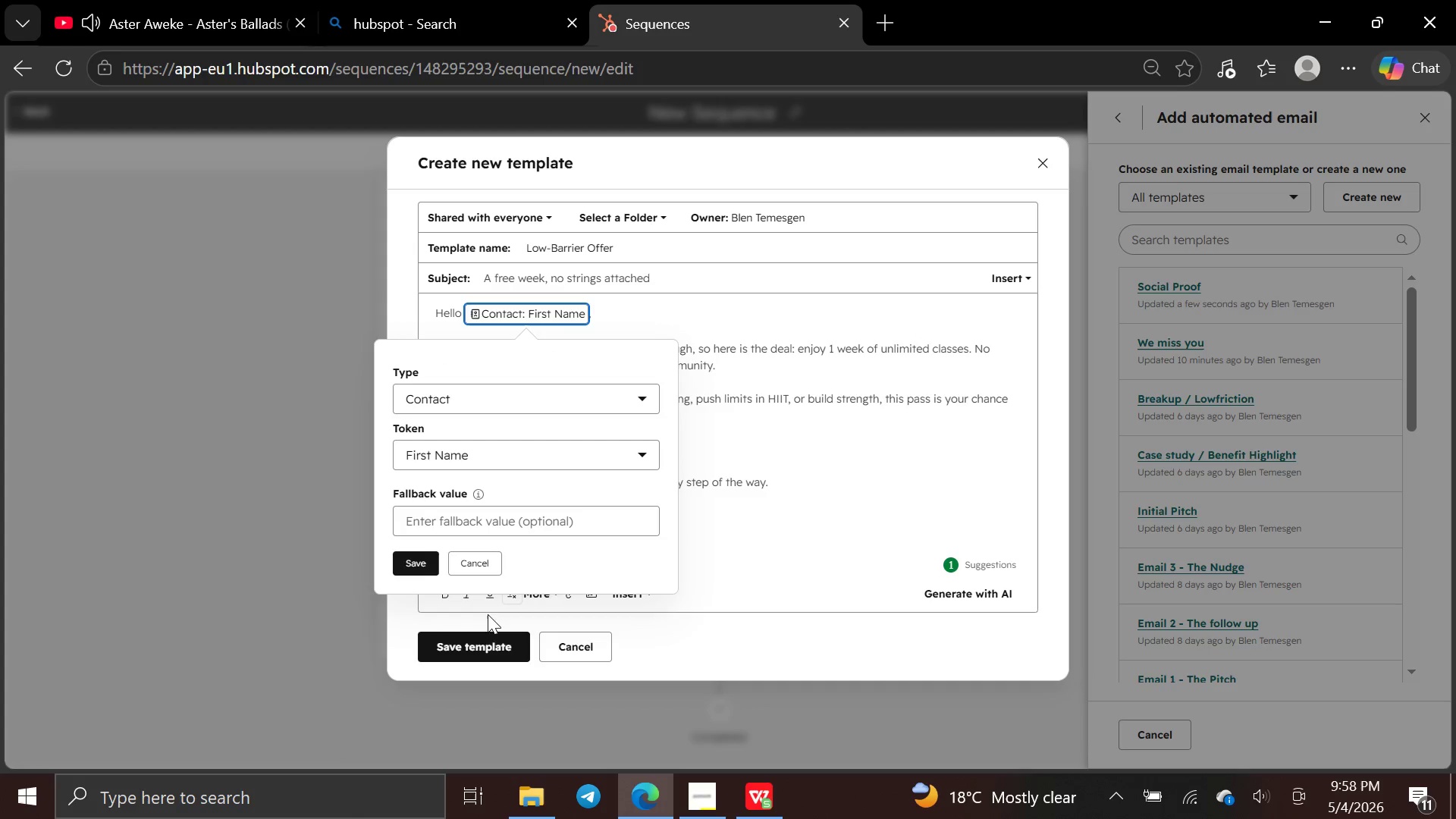 
left_click([443, 597])
 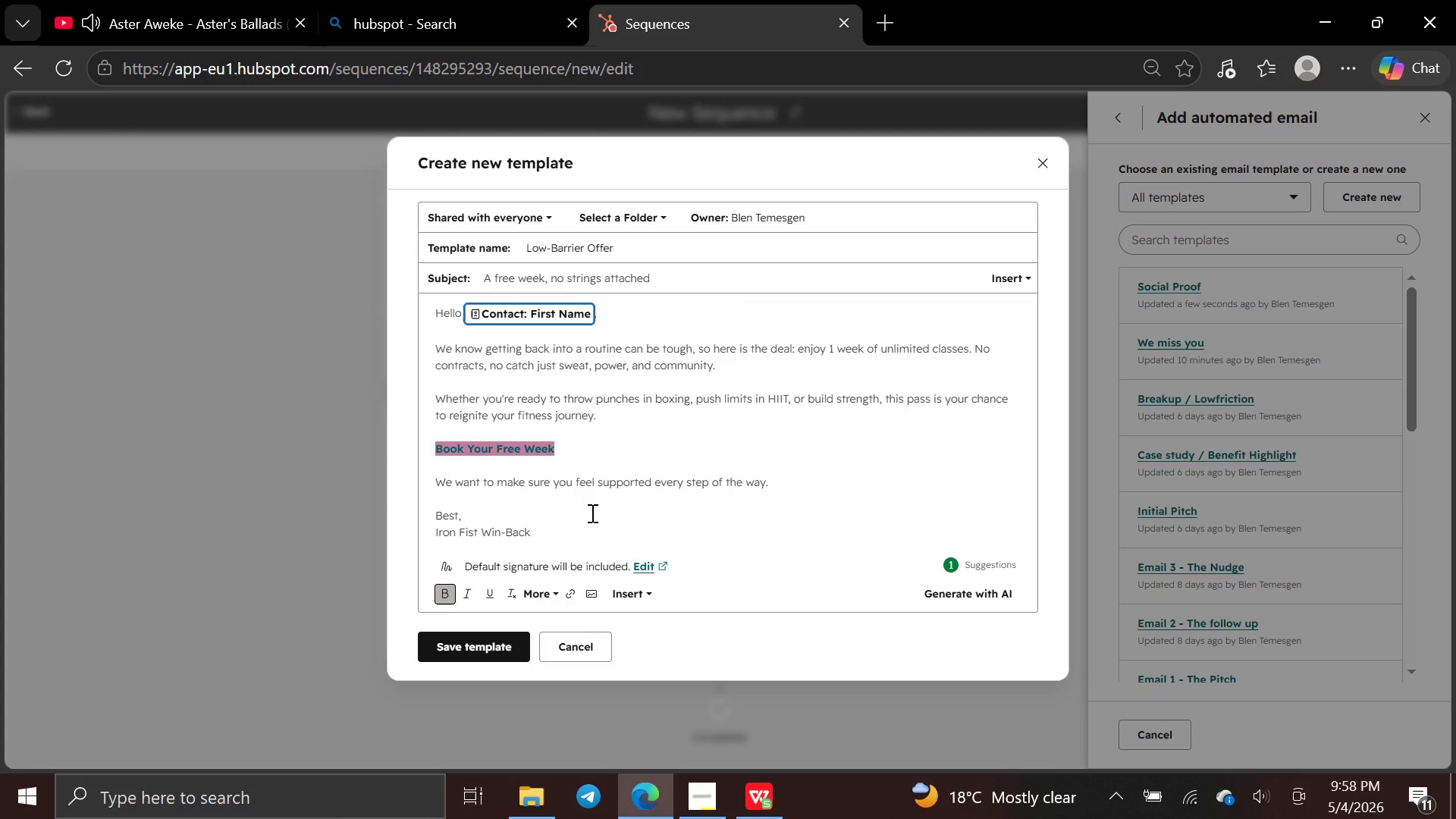 
left_click_drag(start_coordinate=[543, 535], to_coordinate=[430, 313])
 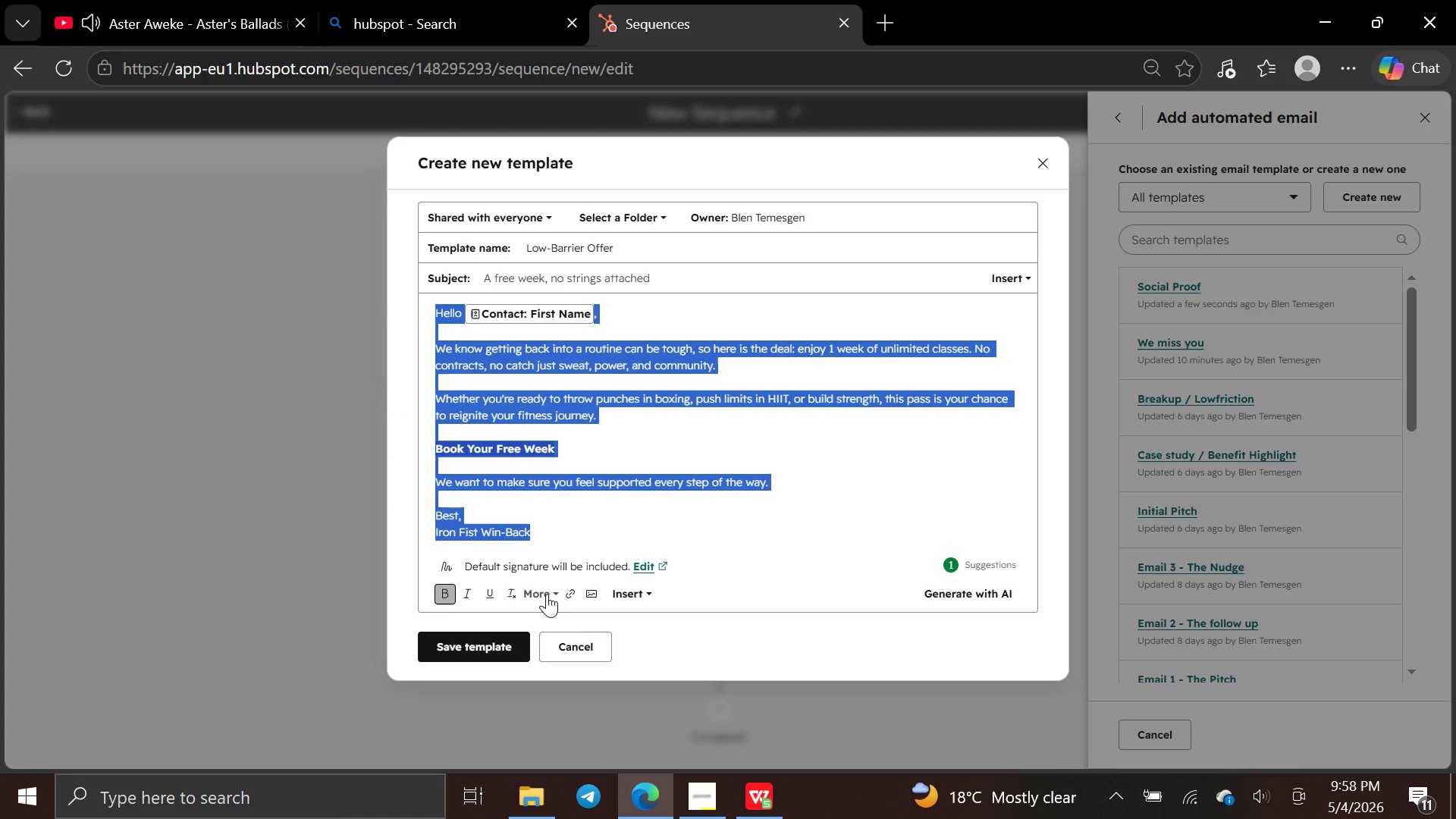 
left_click([550, 594])
 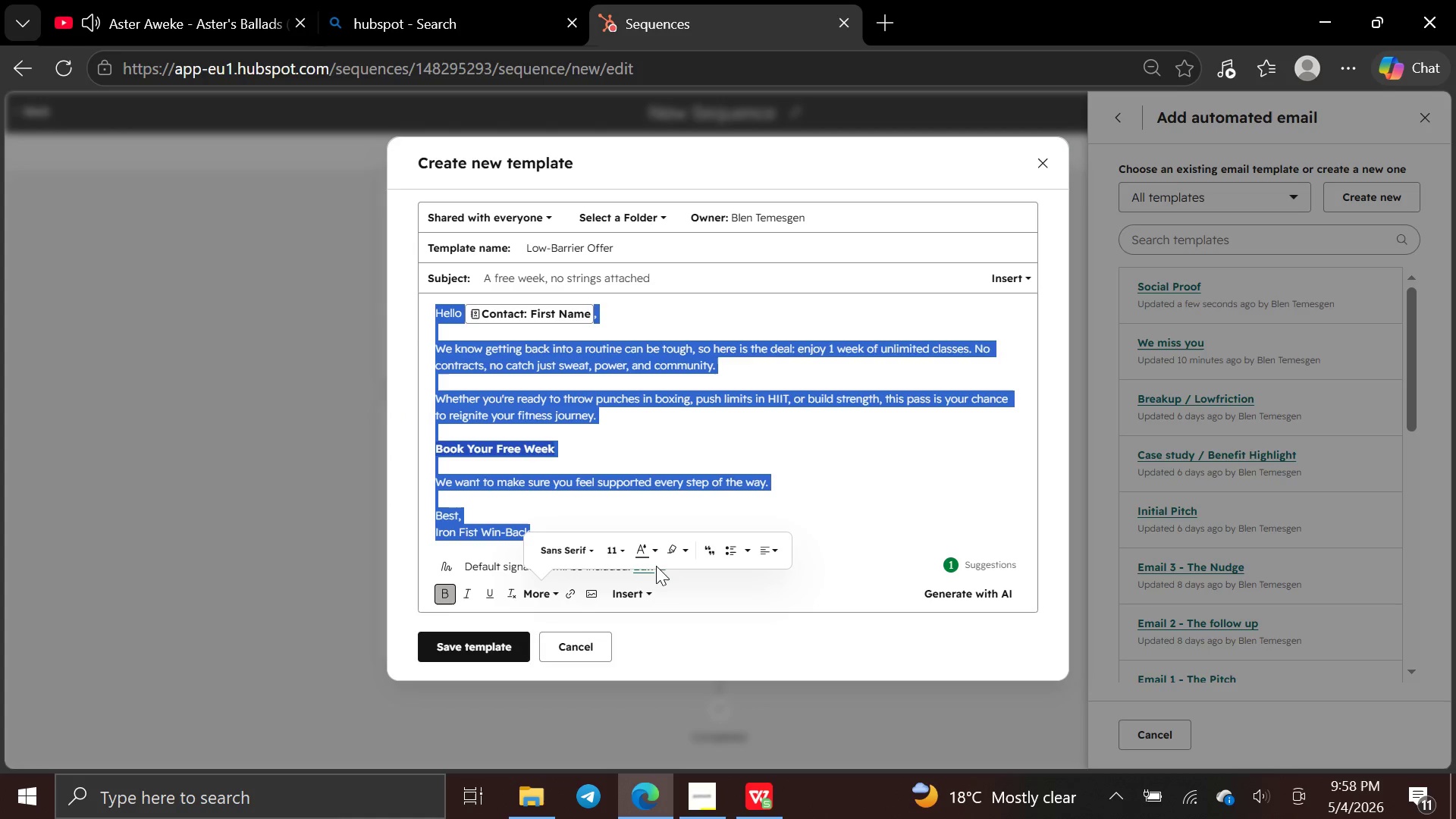 
left_click([649, 559])
 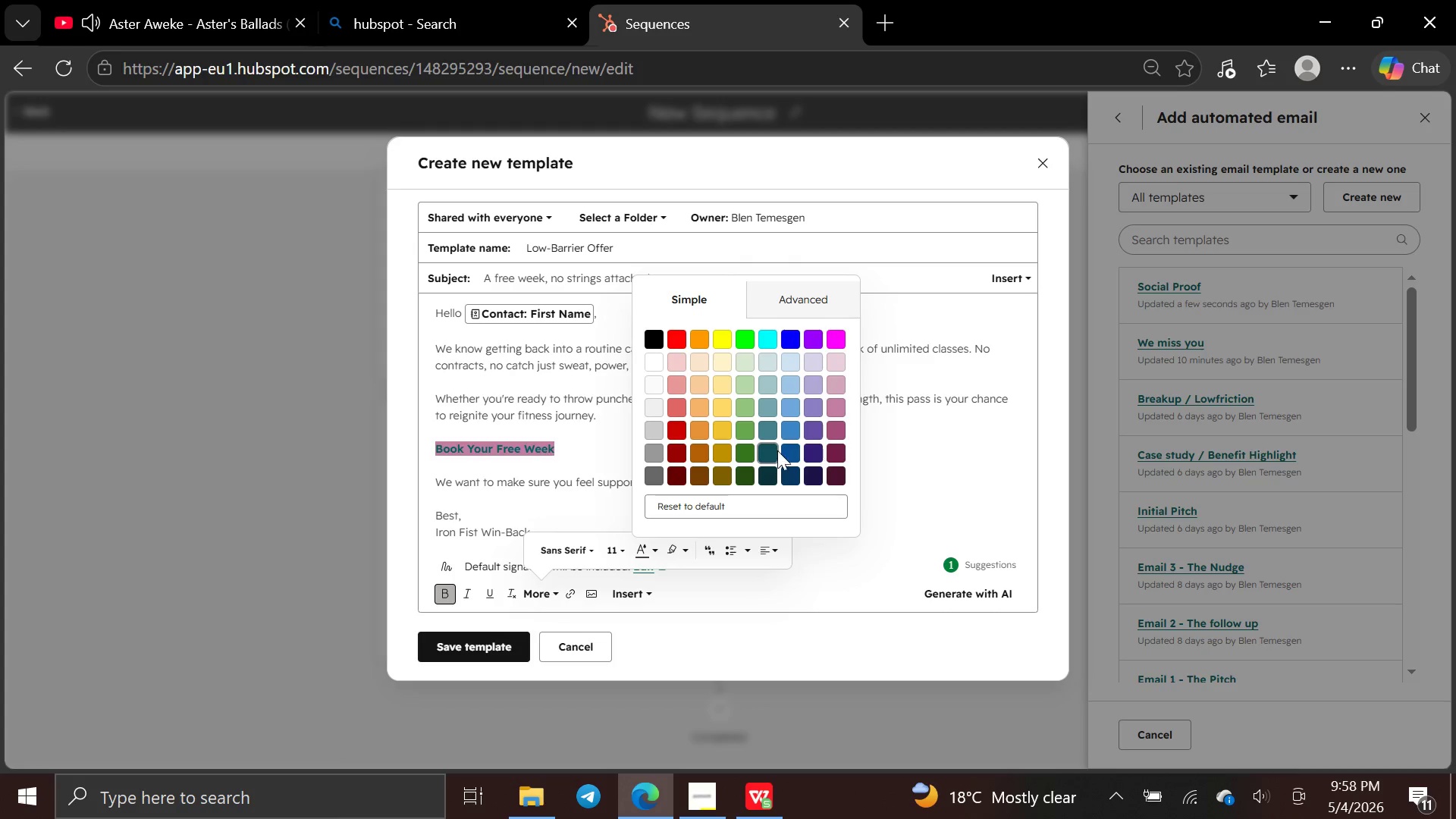 
left_click([788, 453])
 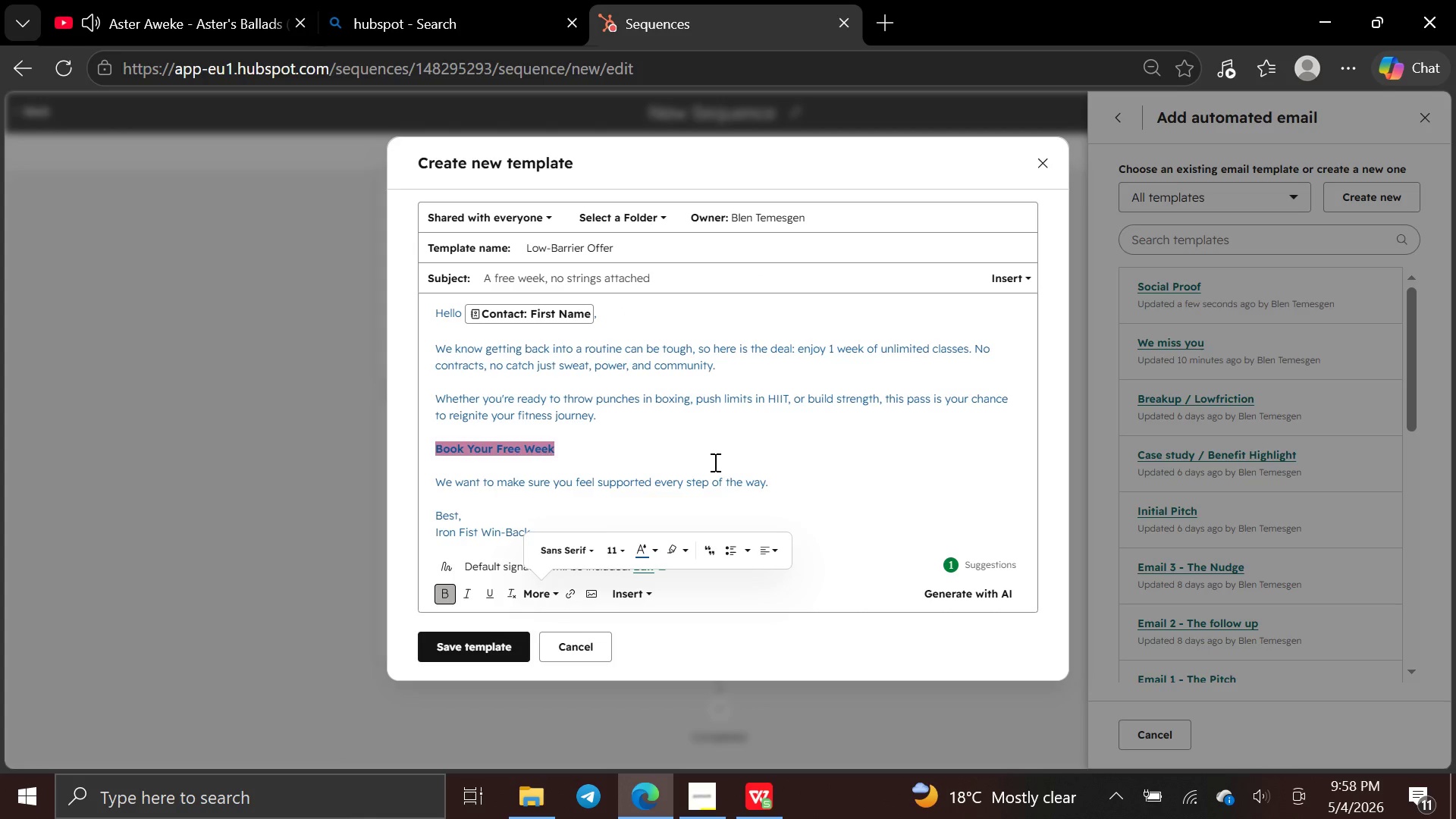 
mouse_move([535, 451])
 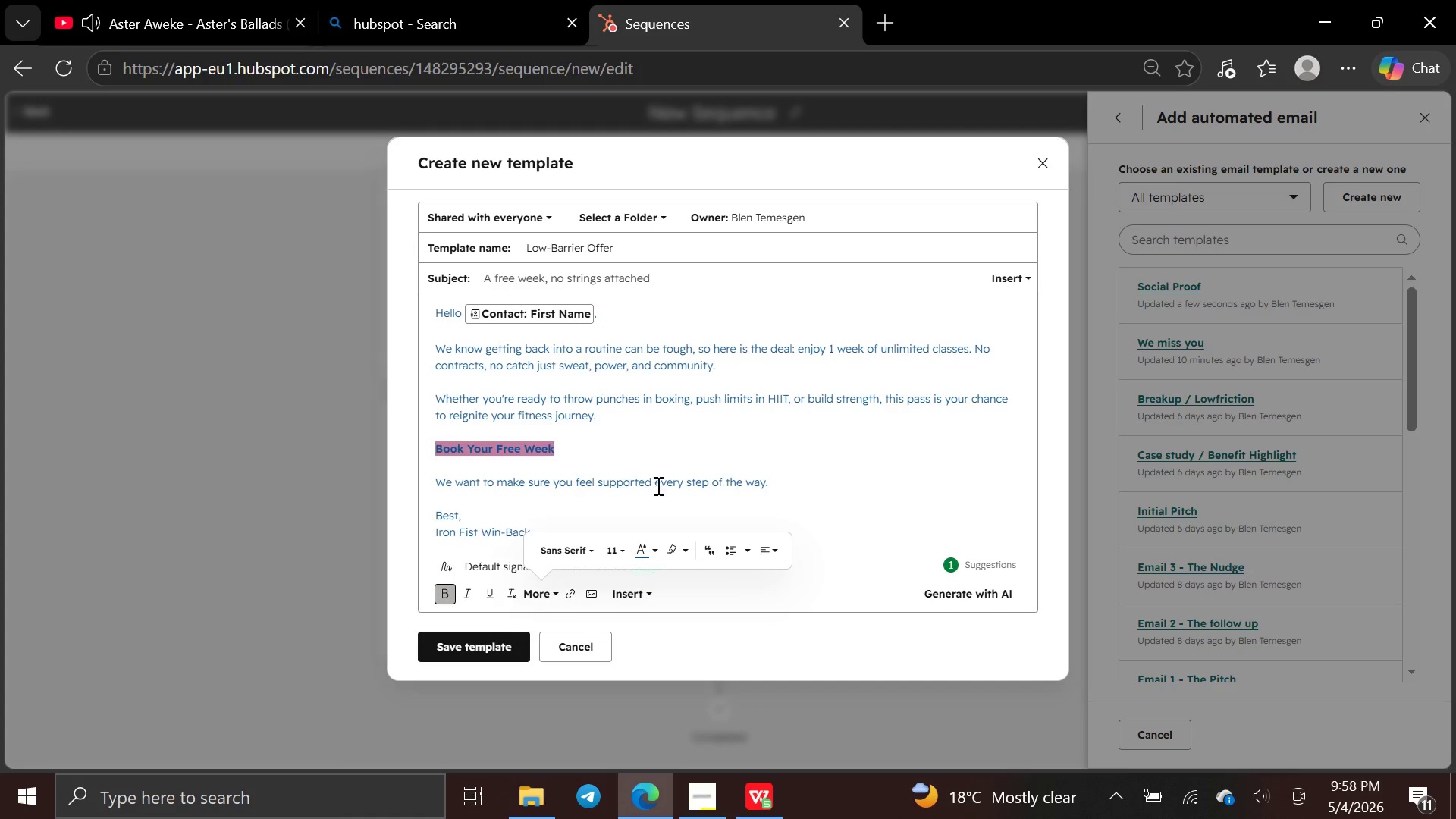 
wait(5.34)
 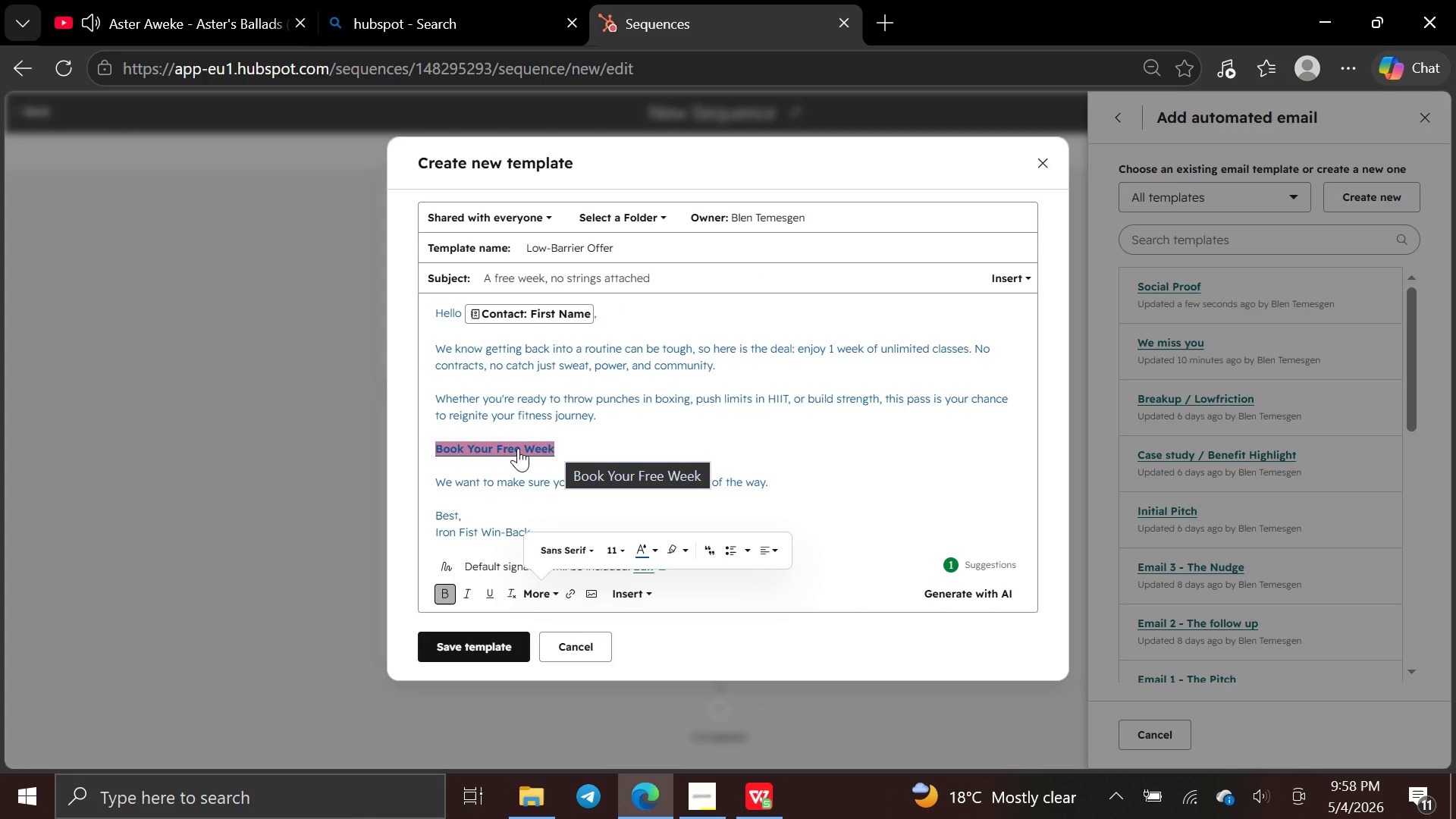 
mouse_move([538, 469])
 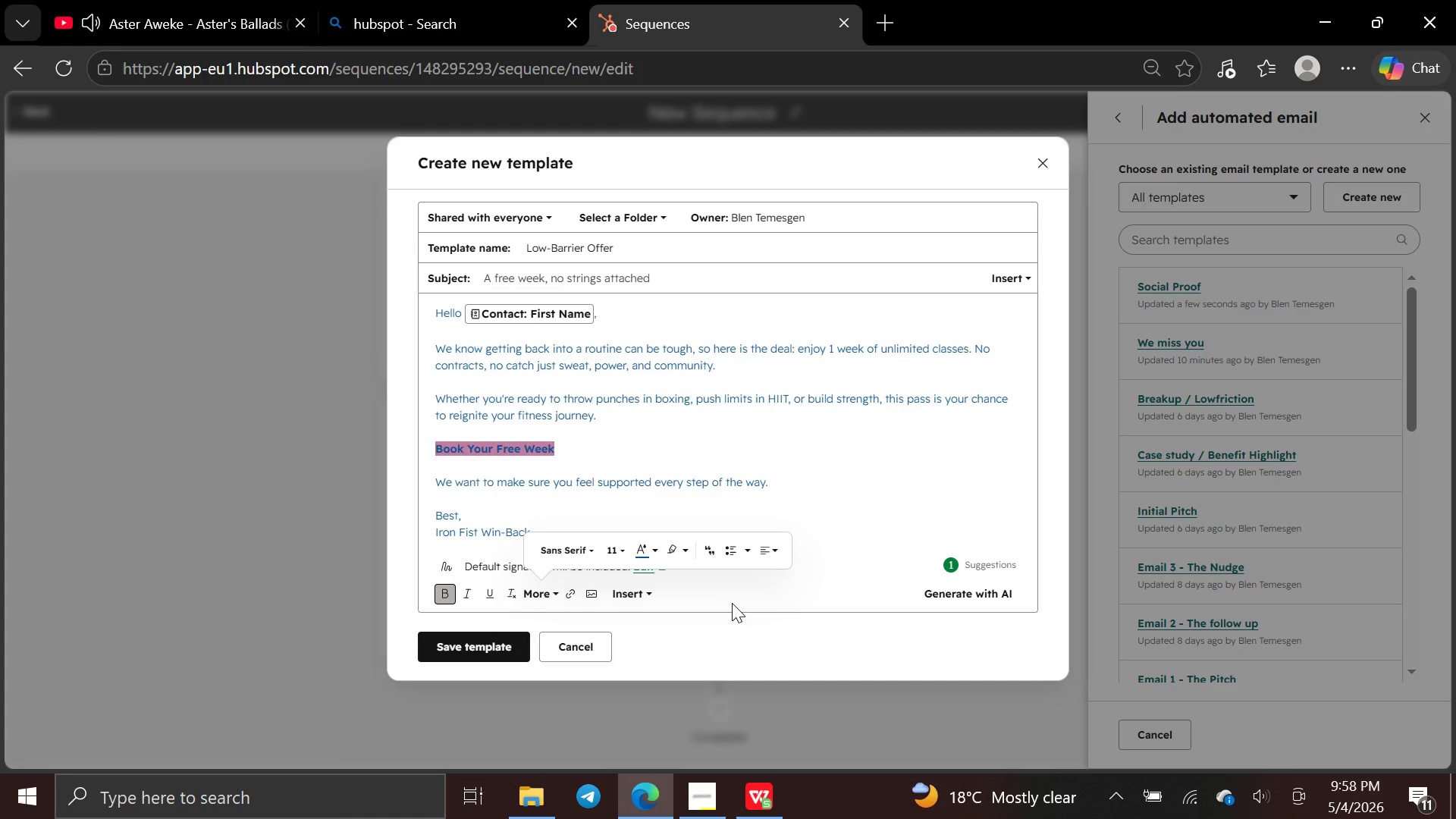 
left_click([732, 603])
 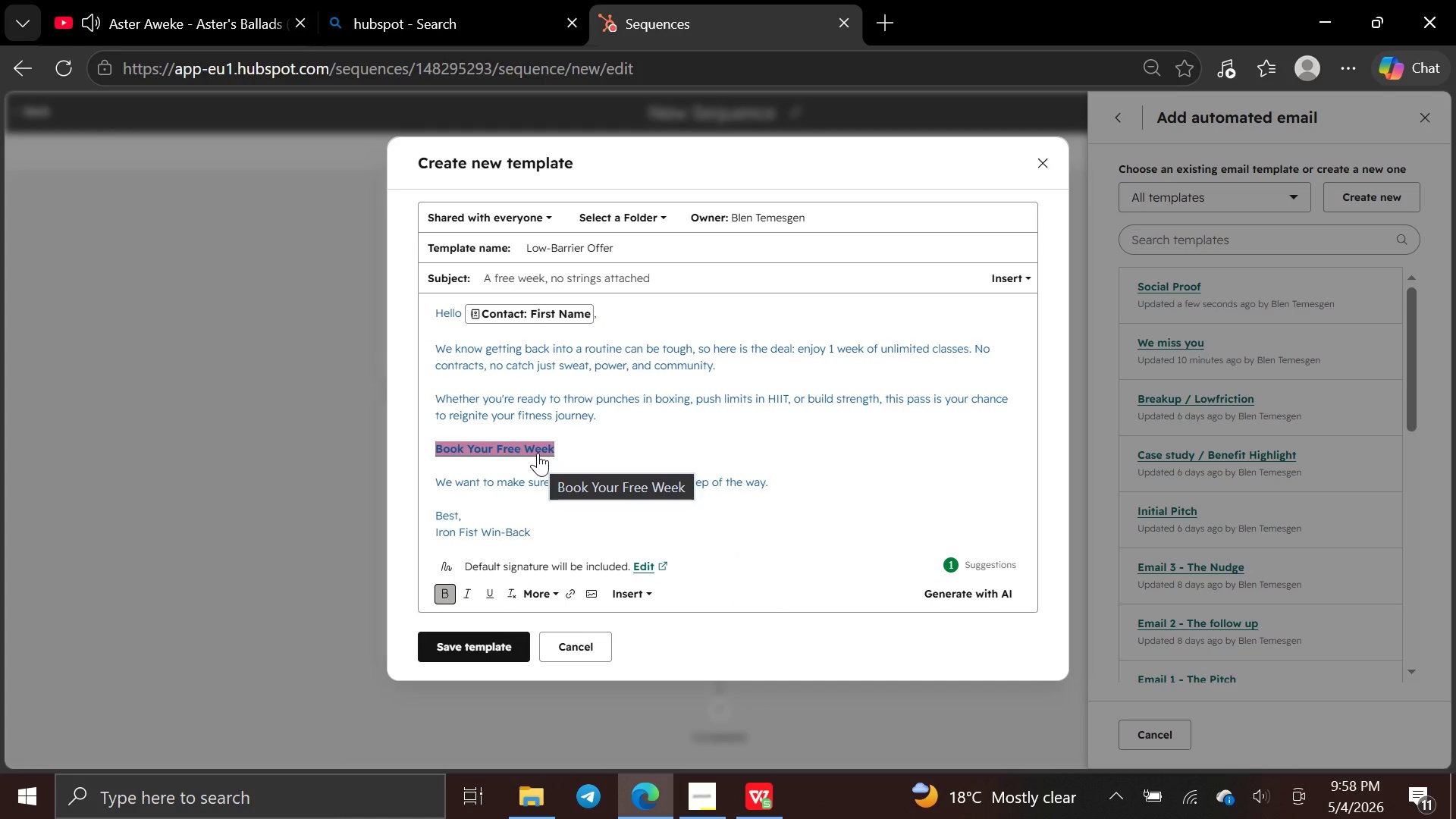 
key(PrintScreen)
 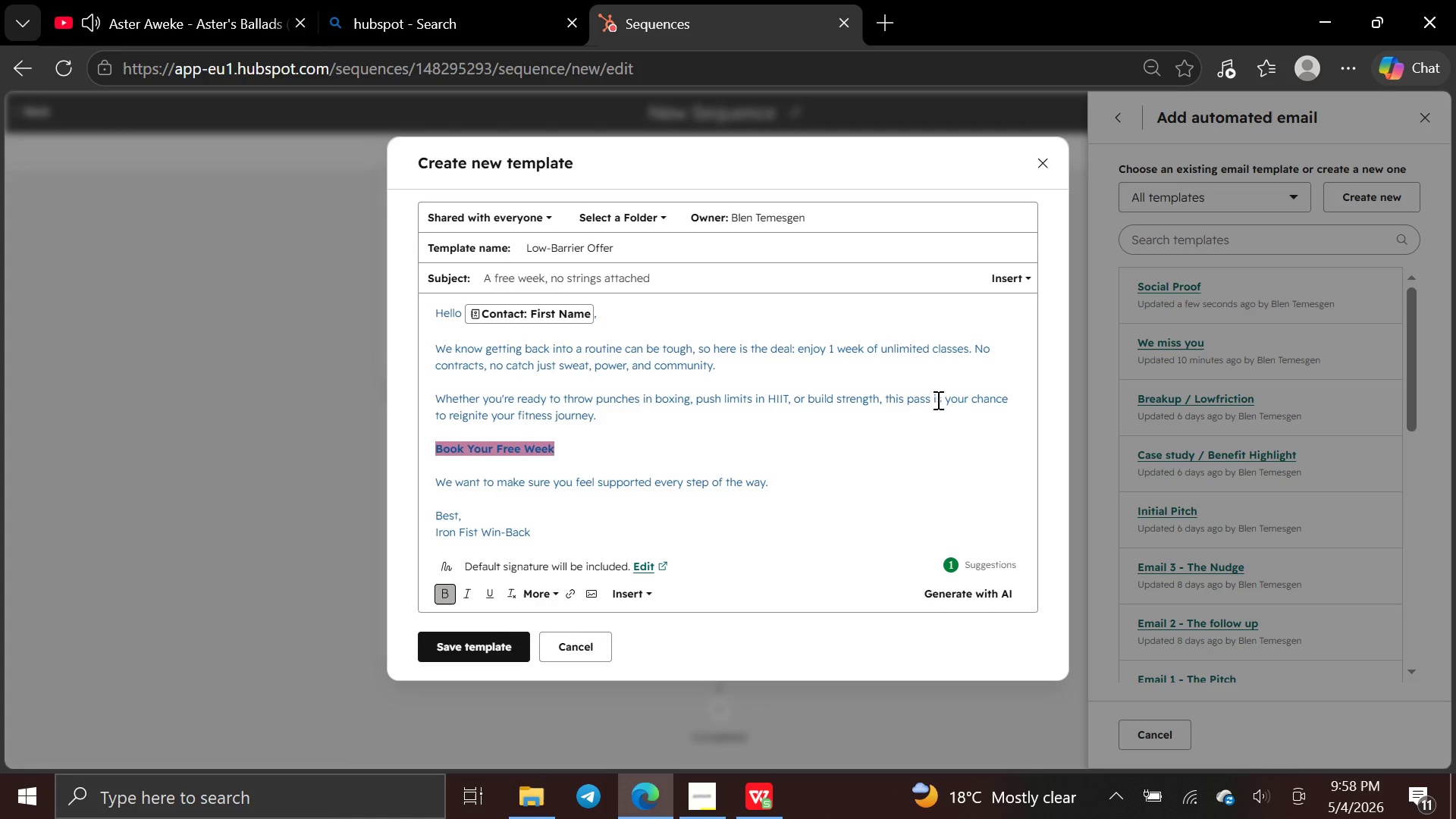 
wait(5.12)
 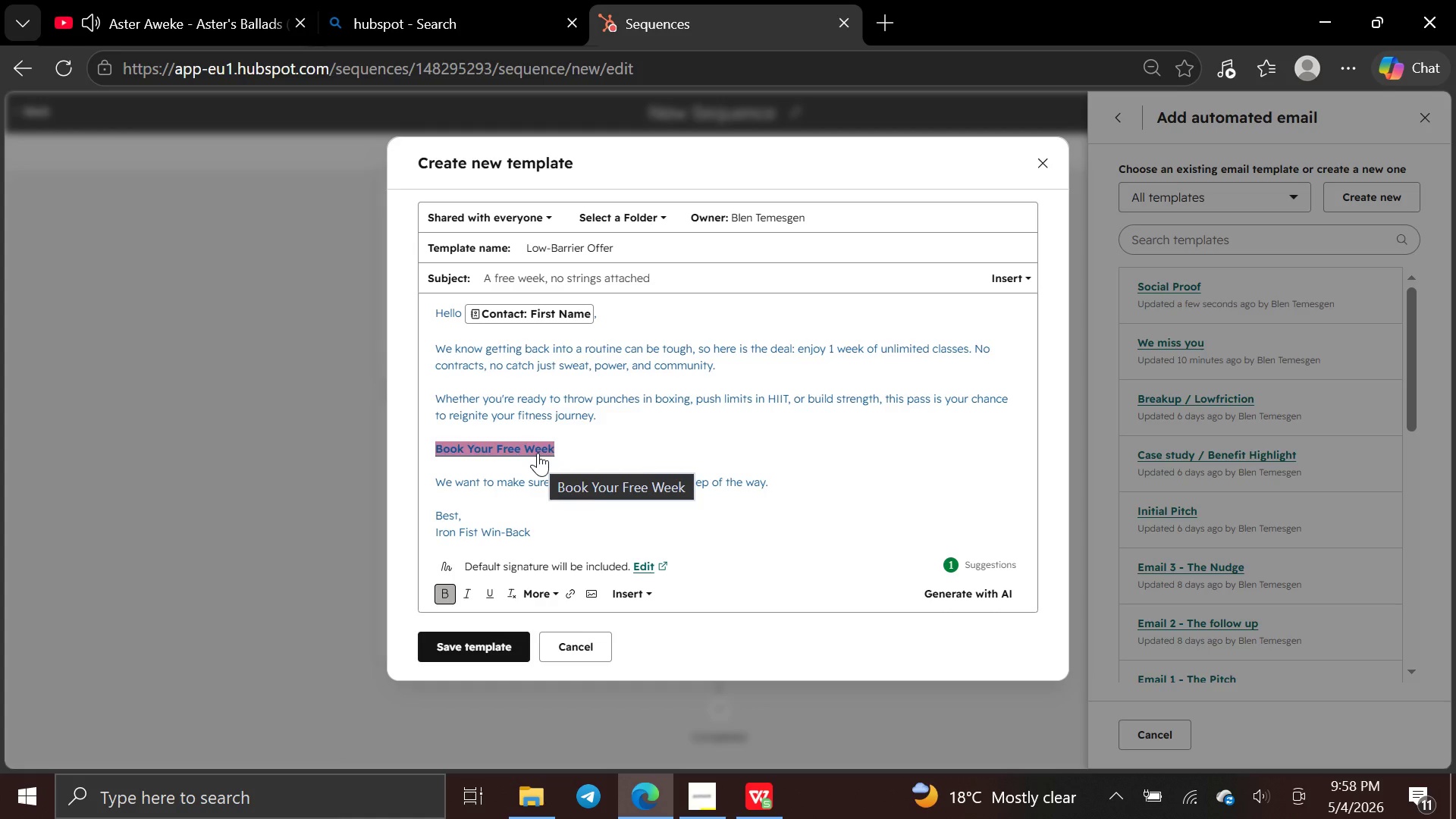 
left_click([485, 650])
 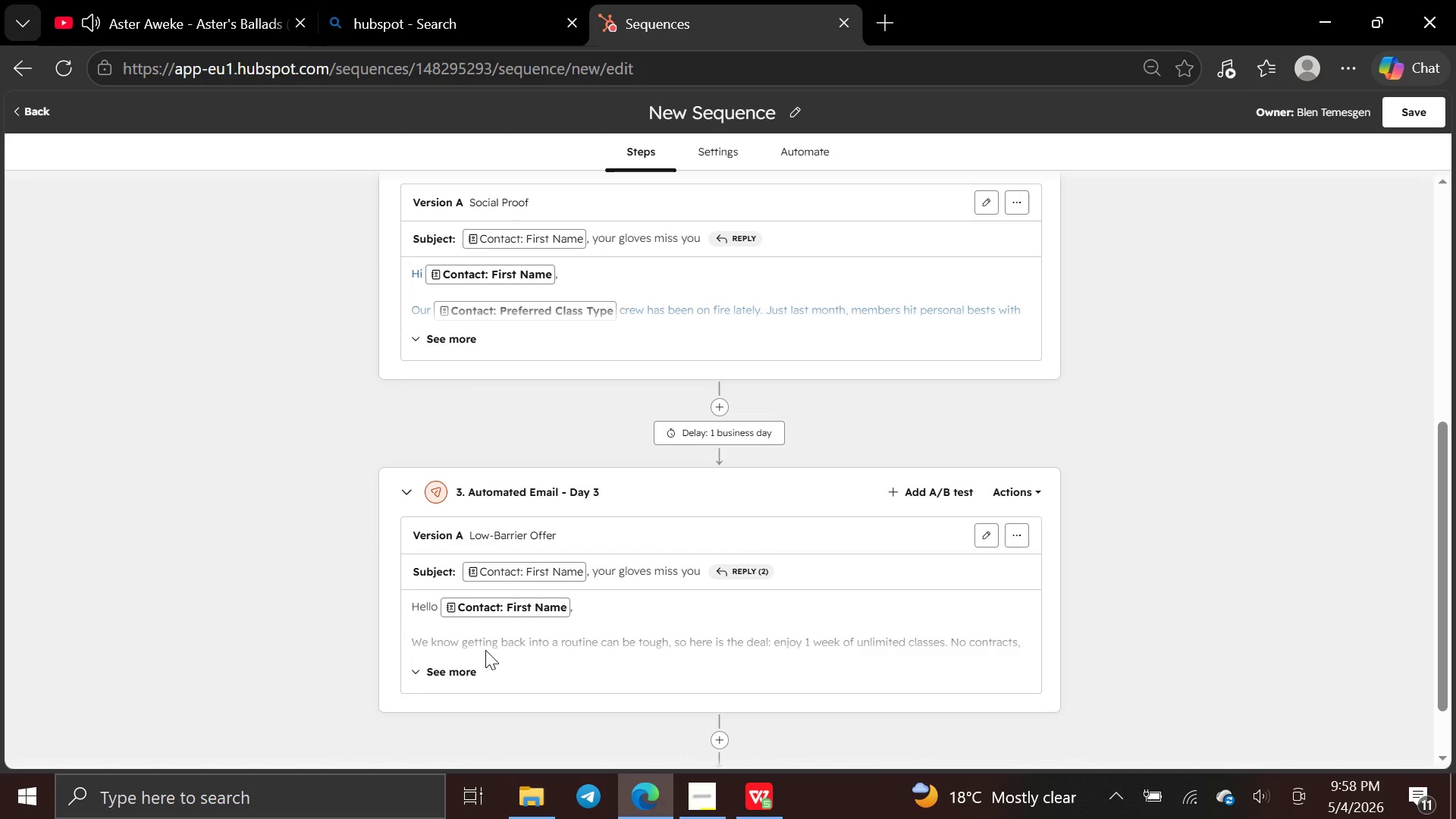 
wait(8.31)
 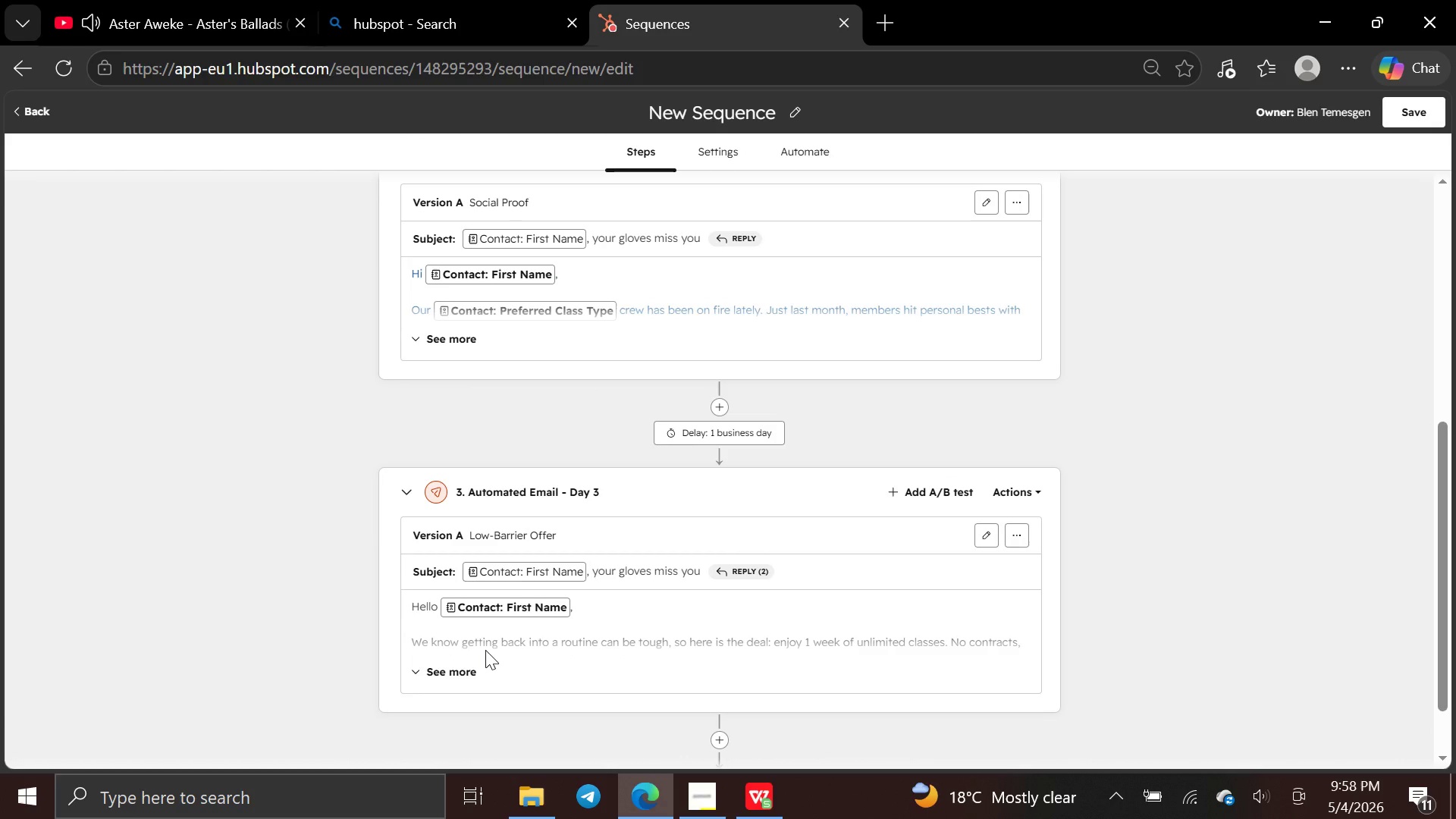 
left_click([718, 663])
 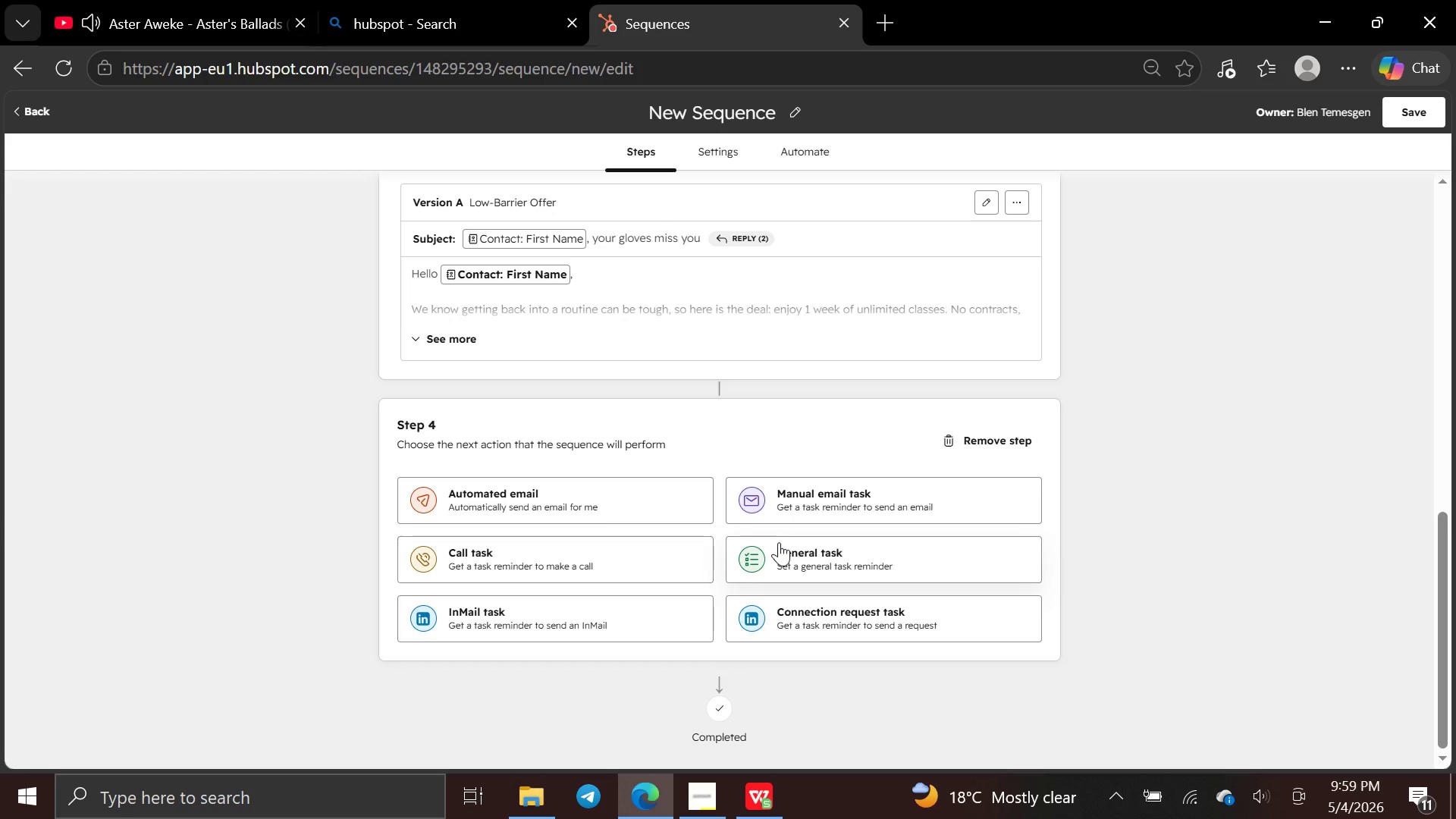 
wait(15.53)
 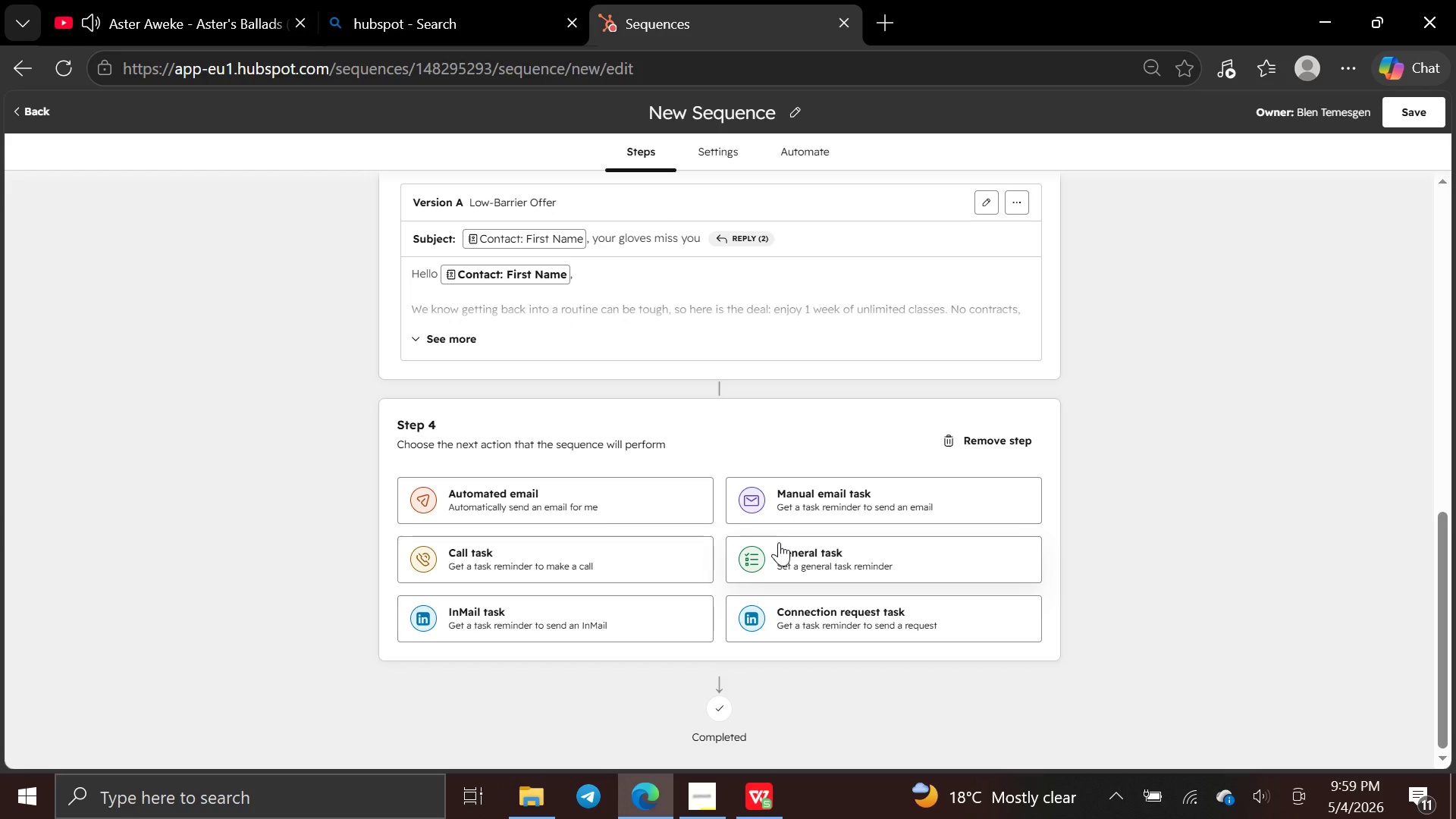 
left_click([874, 557])
 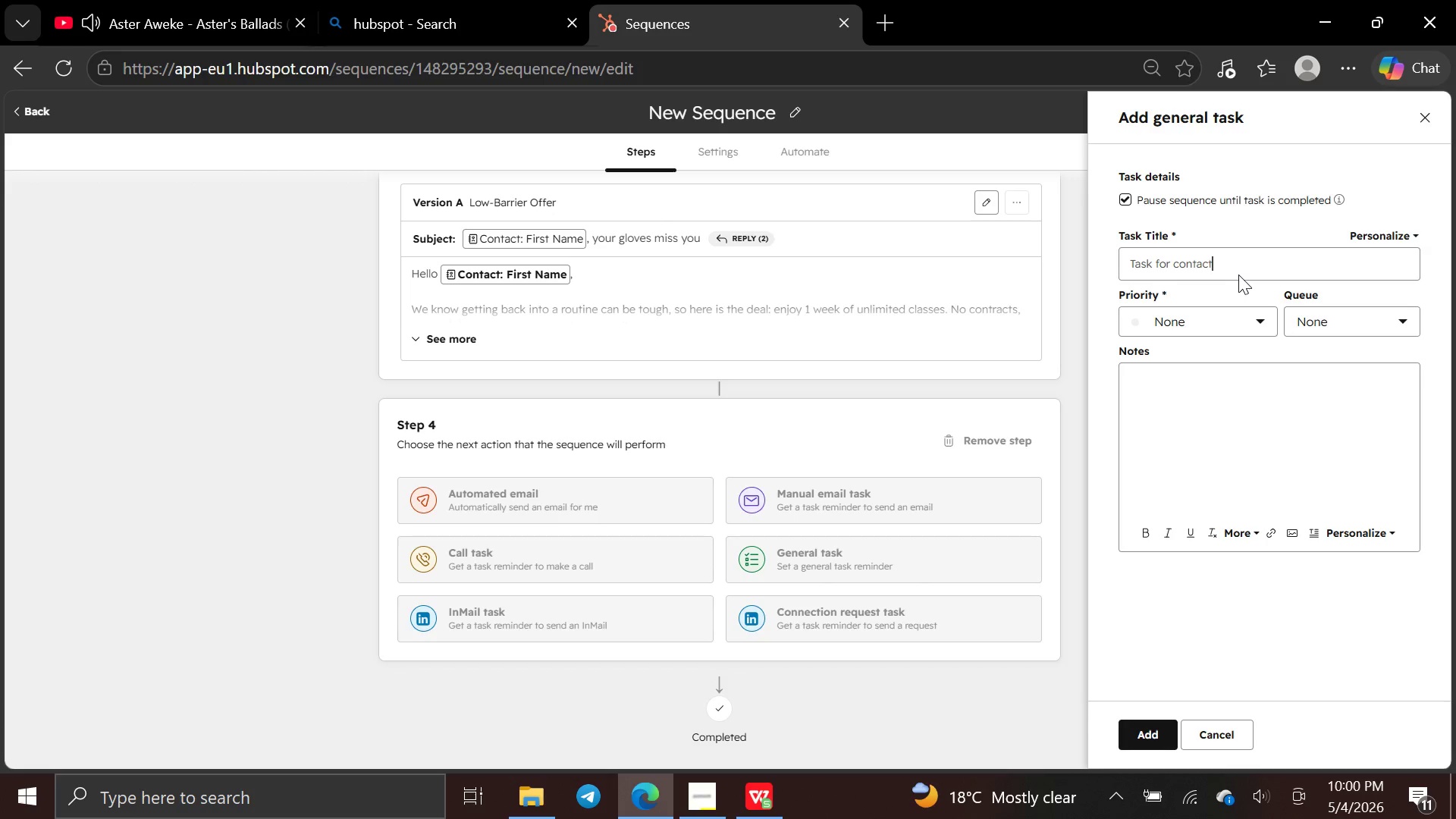 
wait(58.08)
 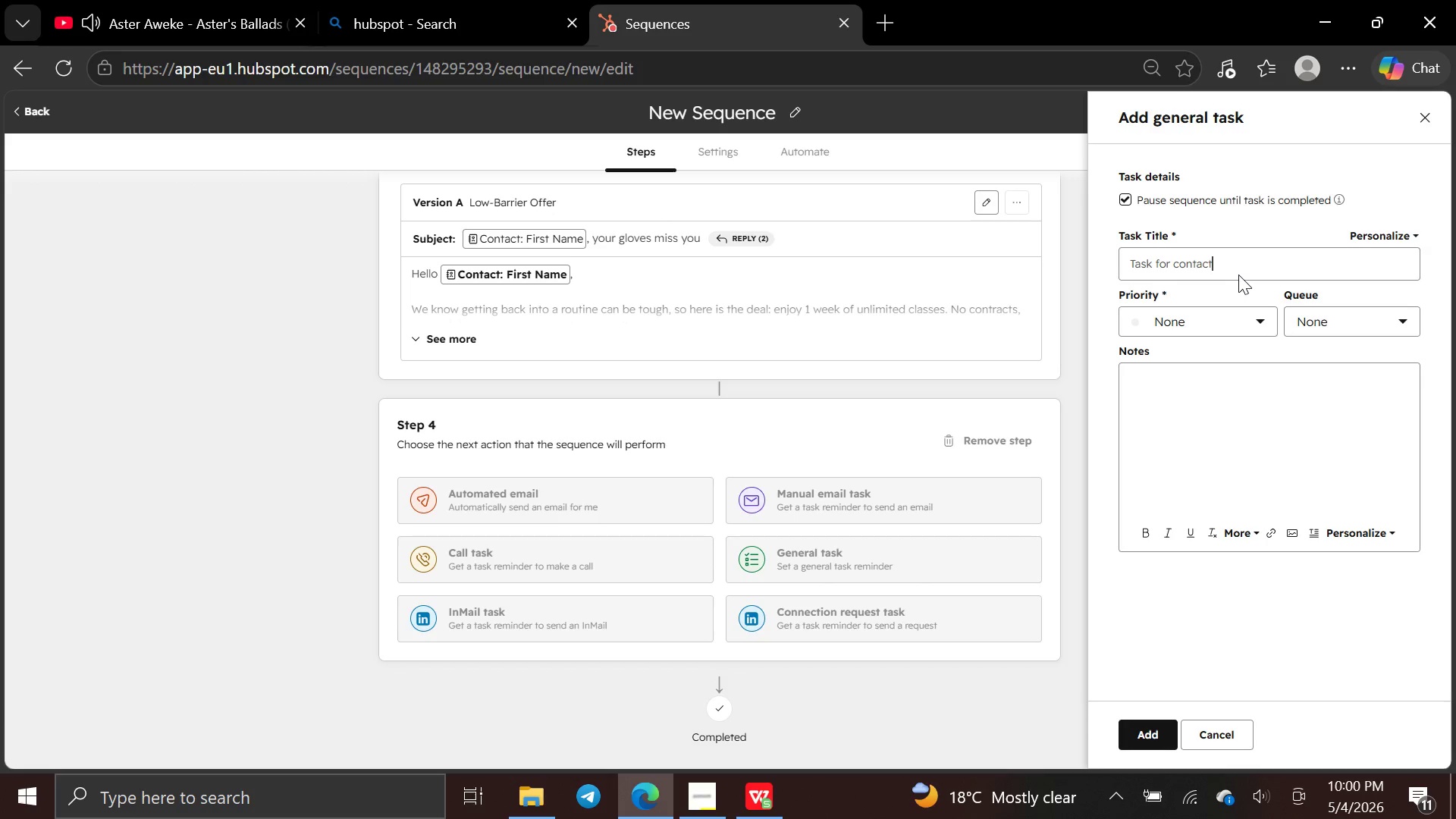 
type(Follow Up)
 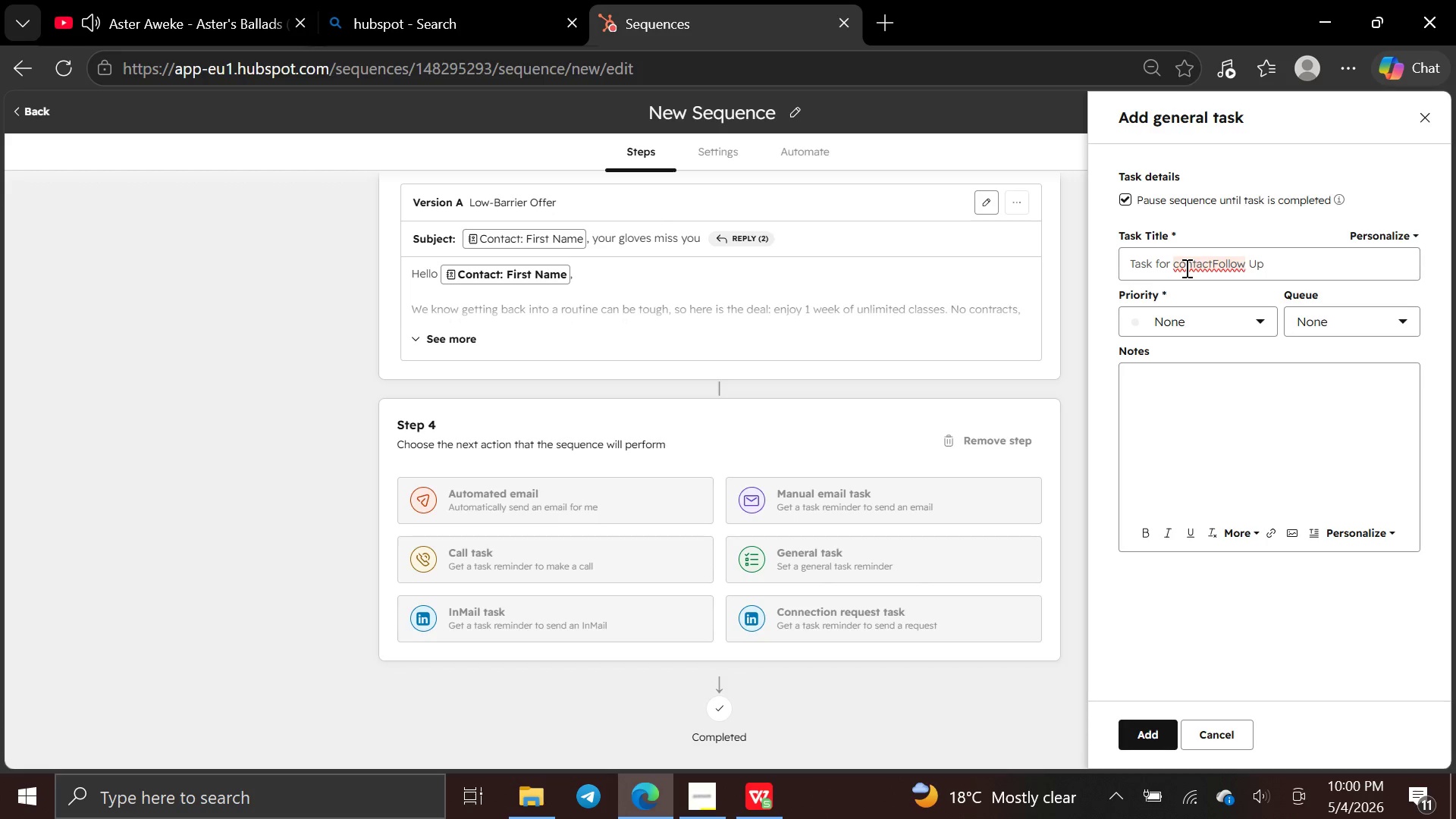 
hold_key(key=Space, duration=0.33)
 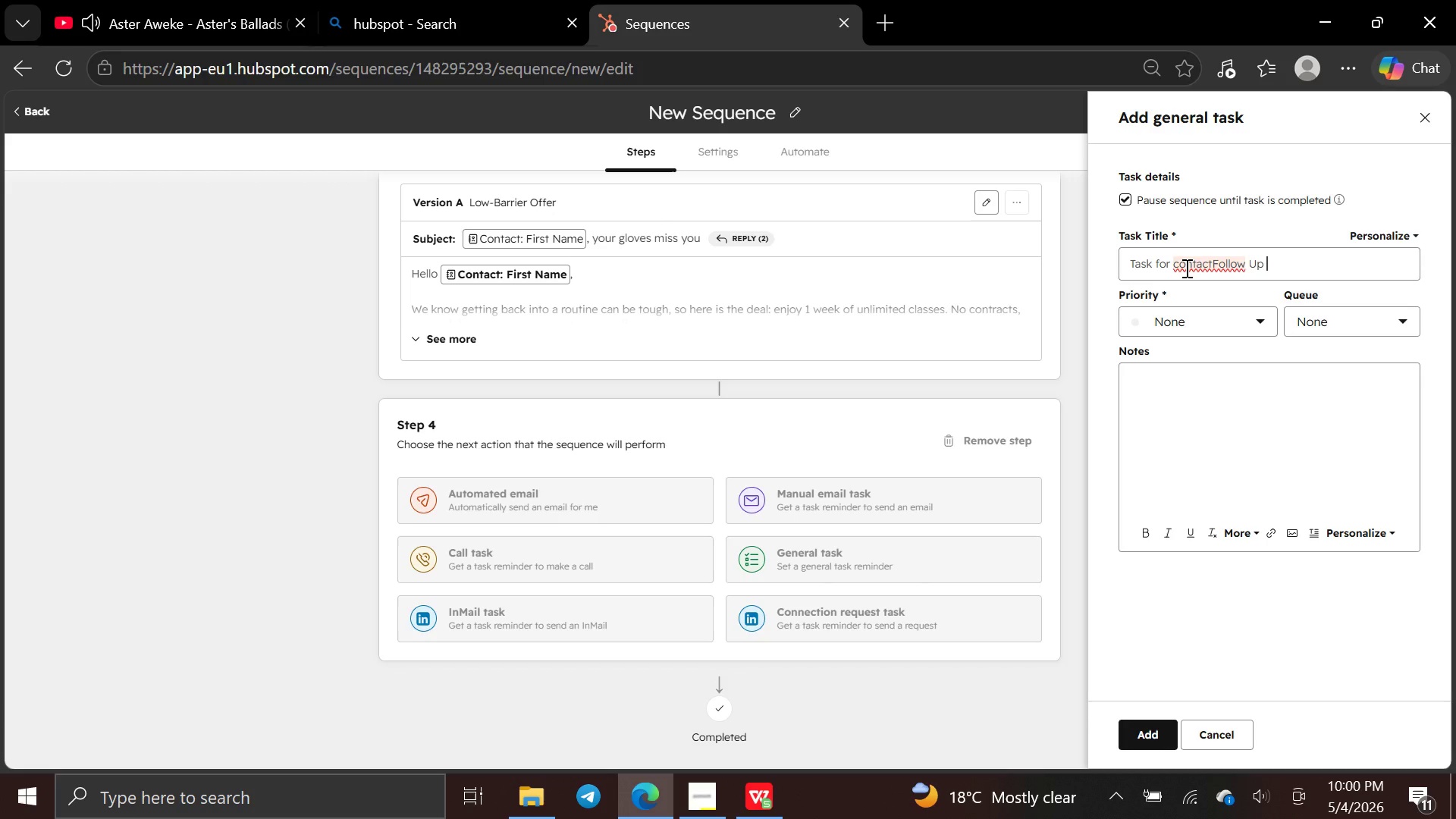 
hold_key(key=Backspace, duration=1.52)
 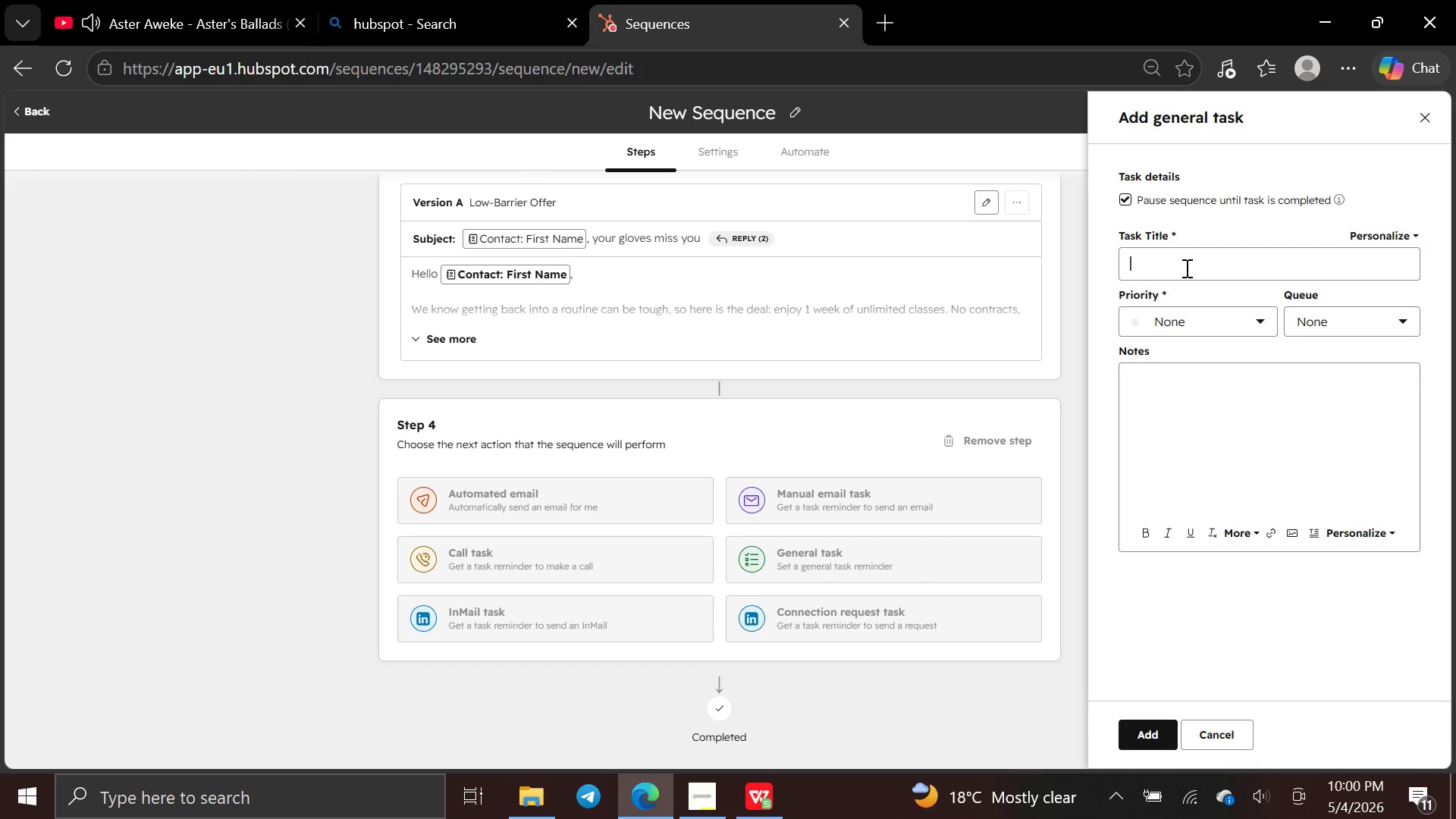 
type(Follow Up - G)
 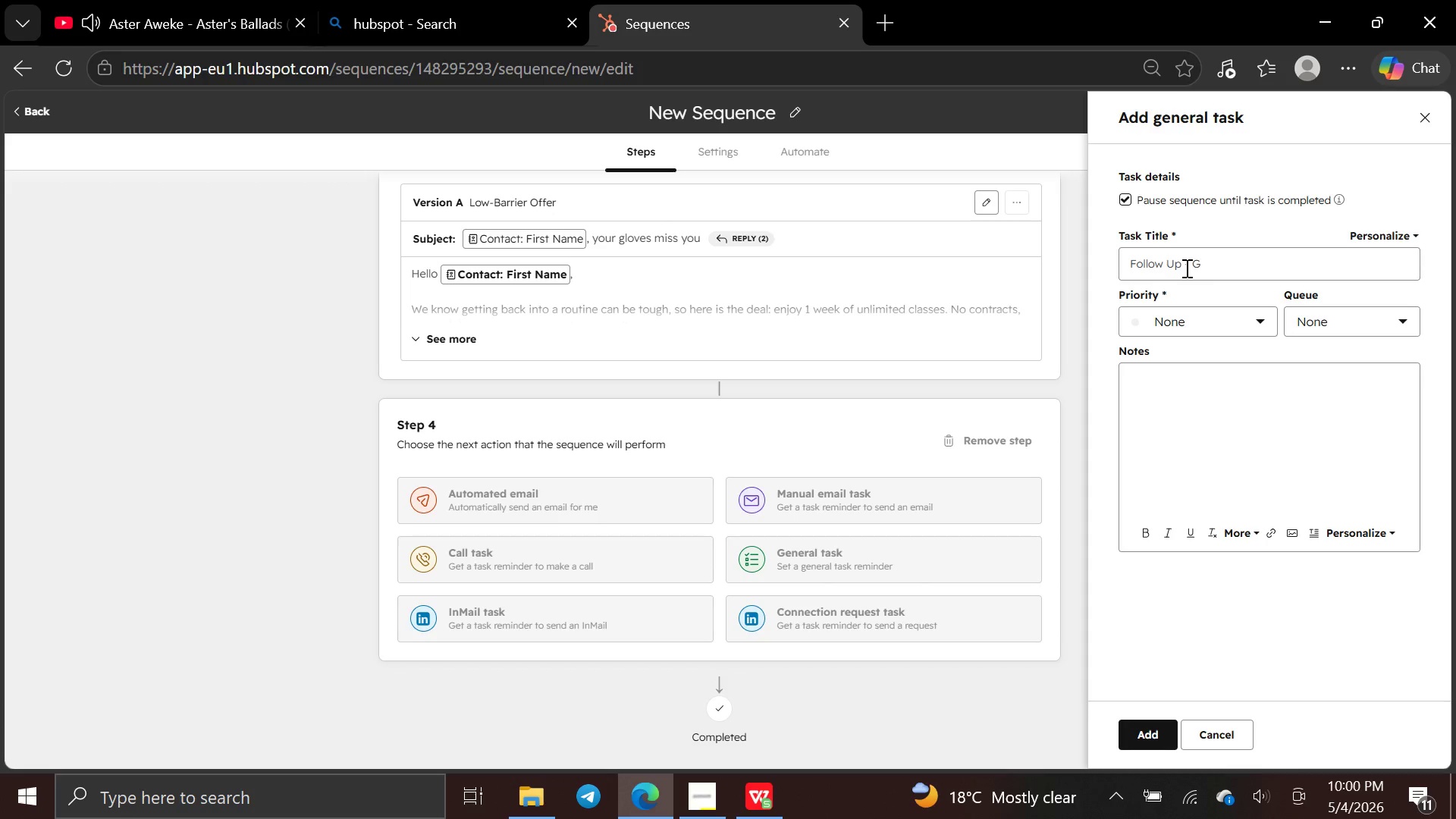 
type(host Member Trial)
 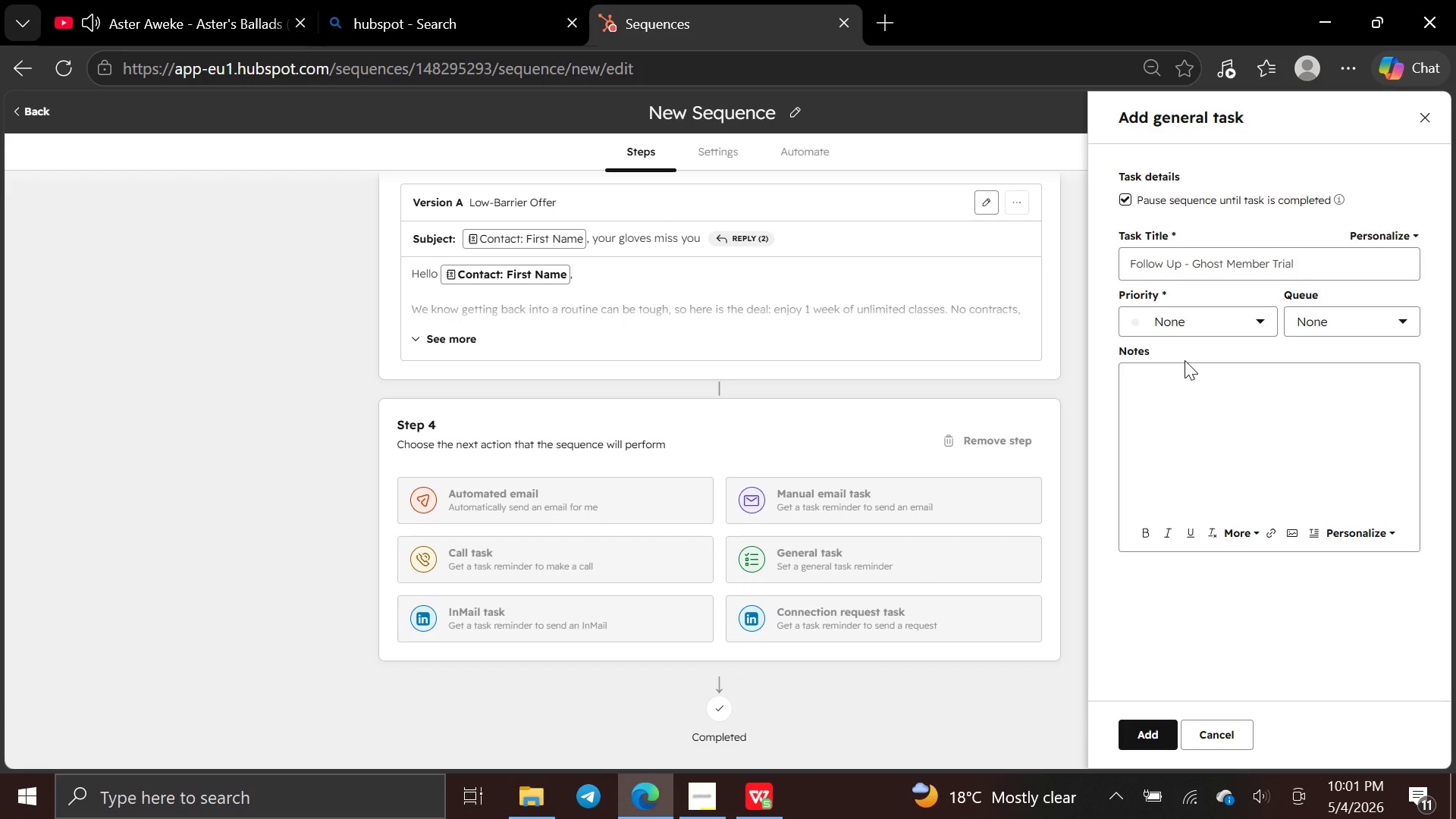 
wait(11.17)
 